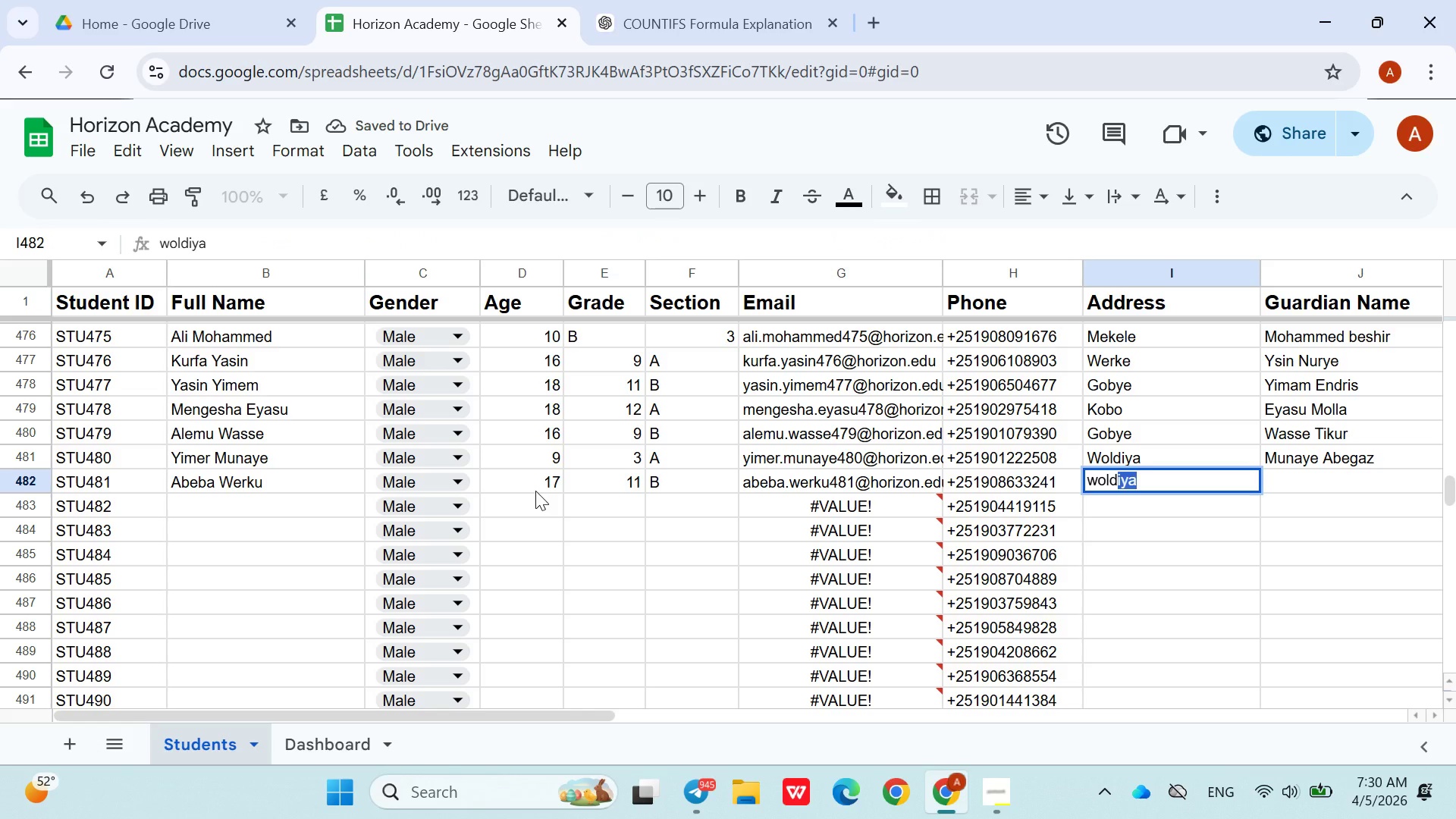 
key(ArrowDown)
 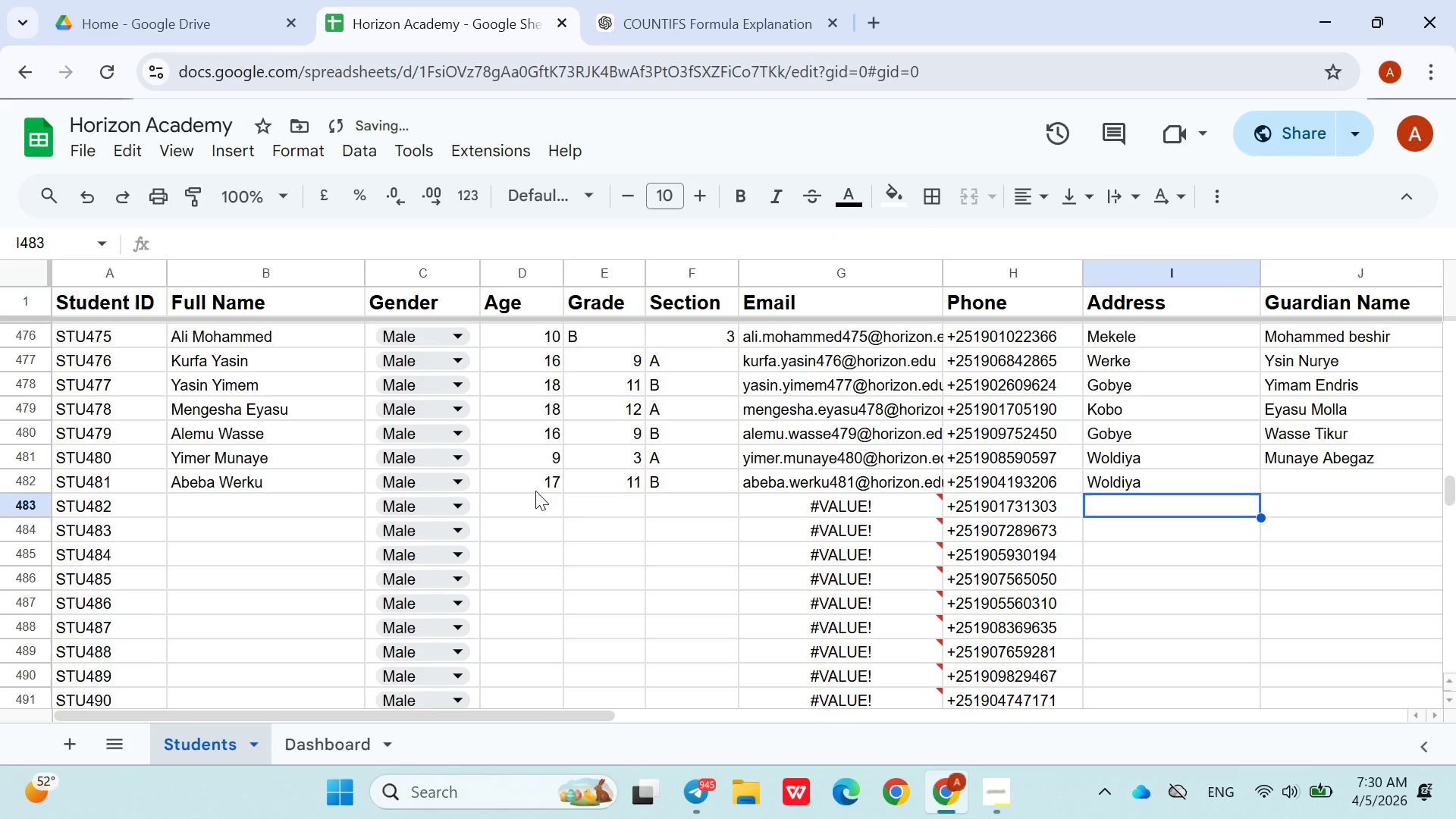 
key(ArrowUp)
 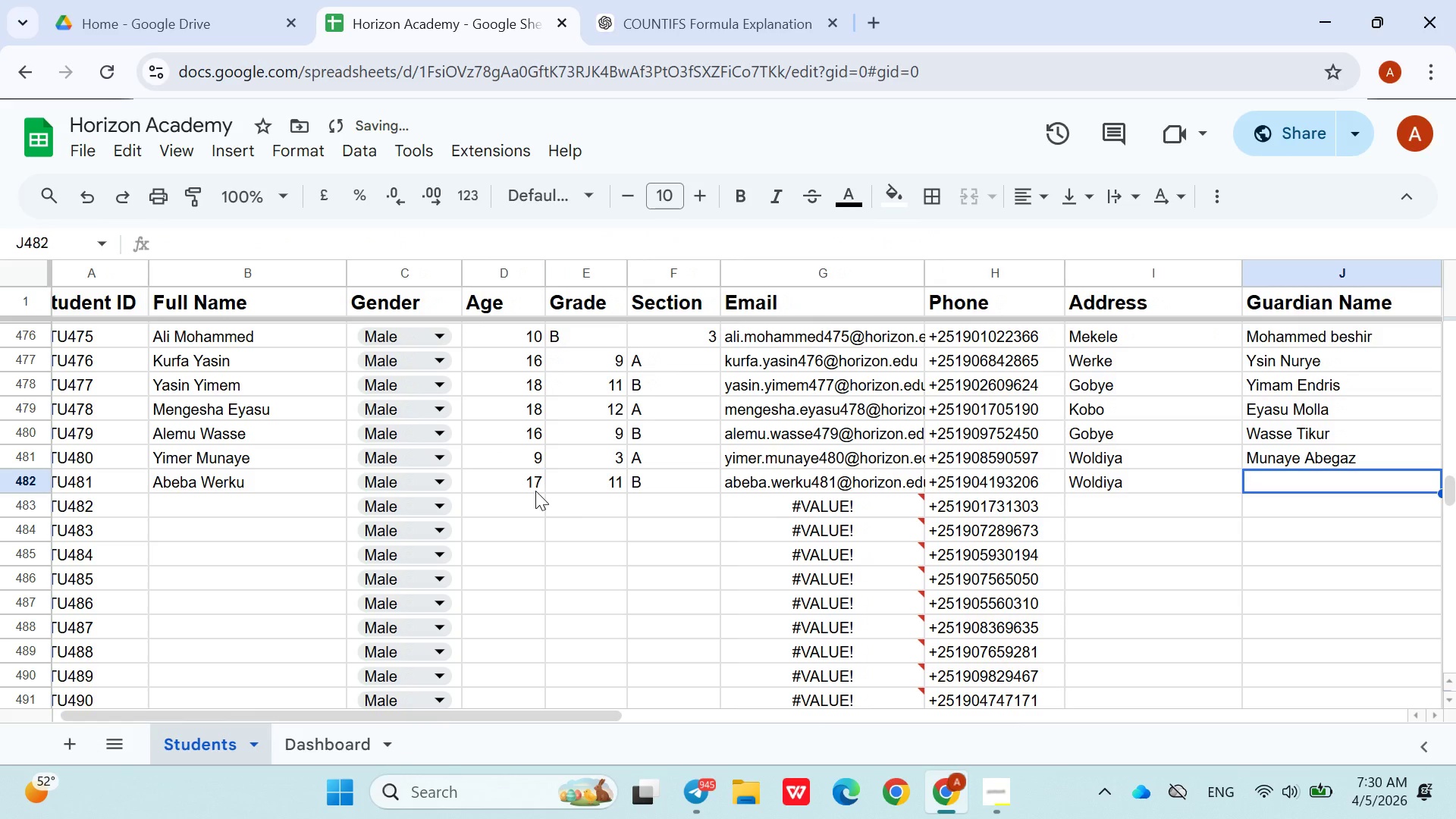 
key(ArrowRight)
 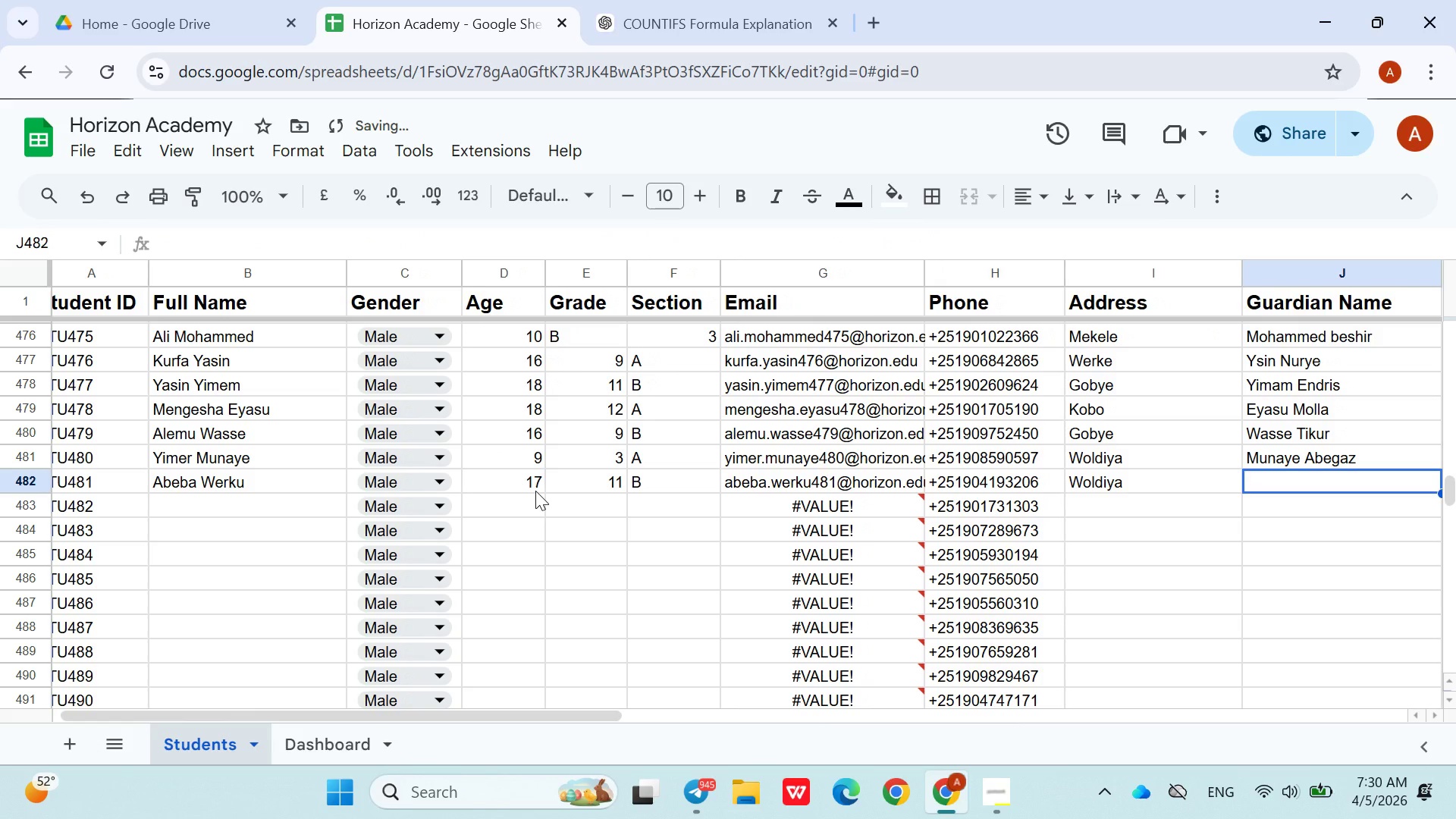 
hold_key(key=ShiftLeft, duration=1.52)
 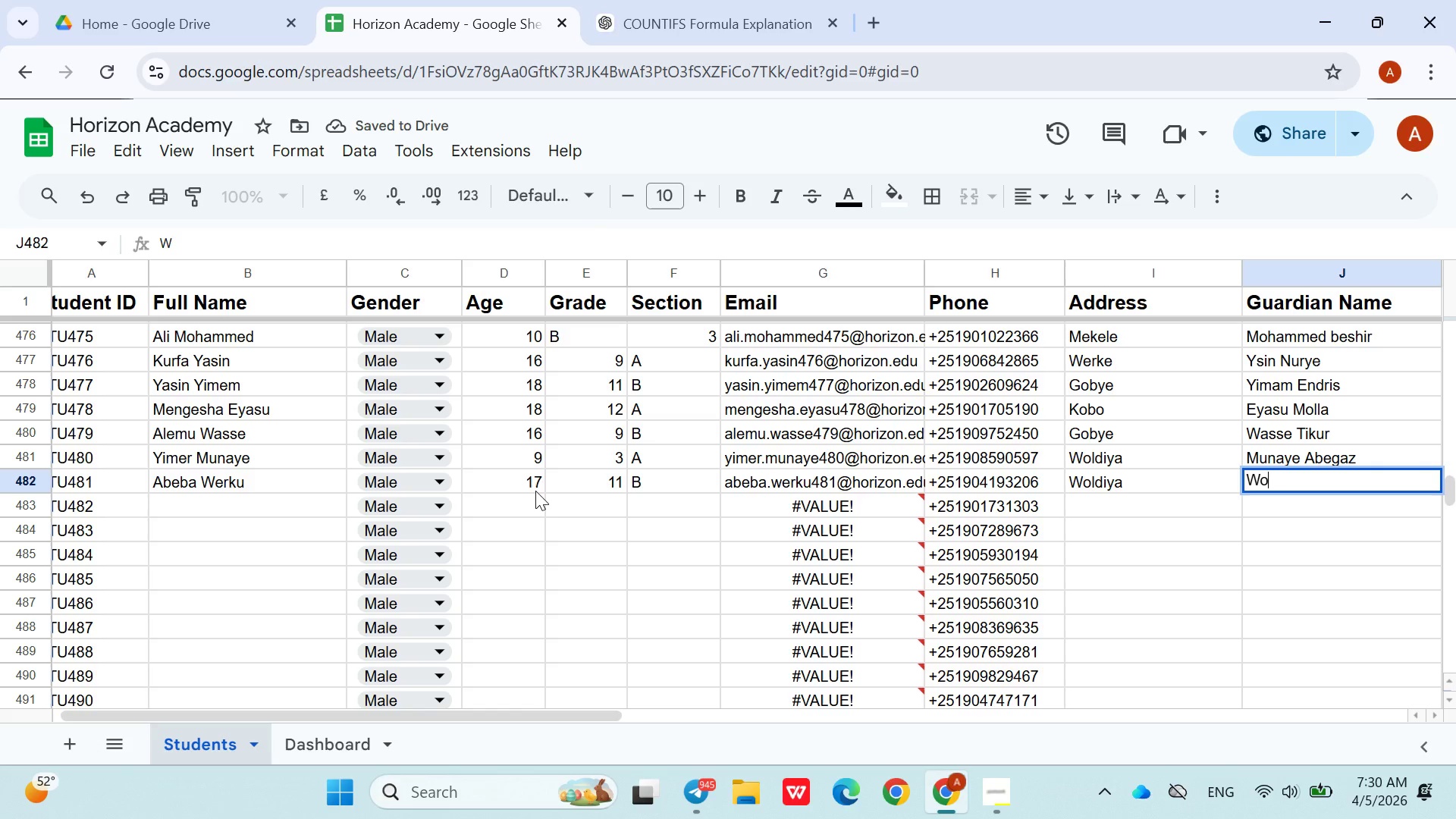 
type(Woldi)
 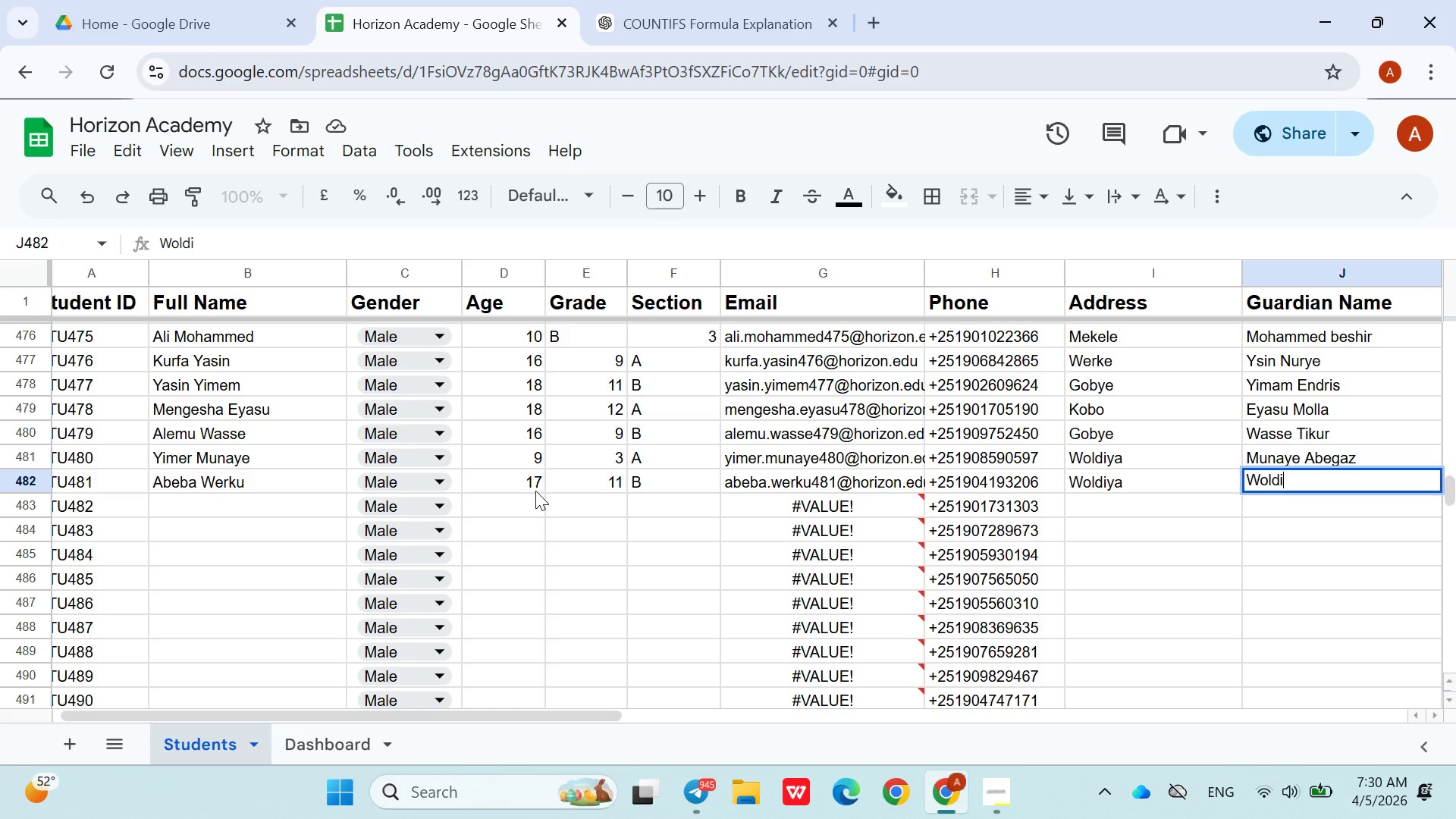 
key(ArrowDown)
 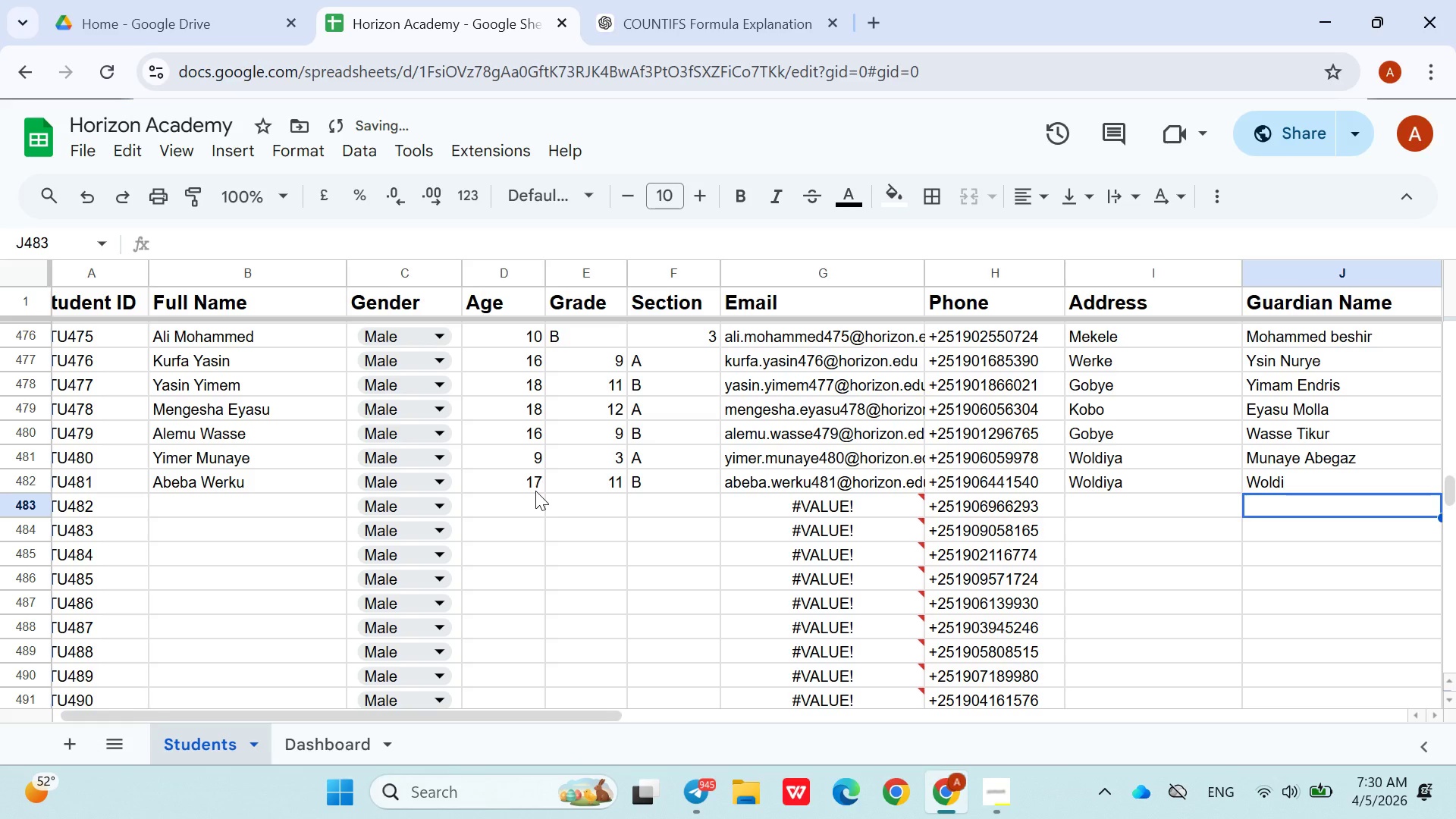 
key(ArrowUp)
 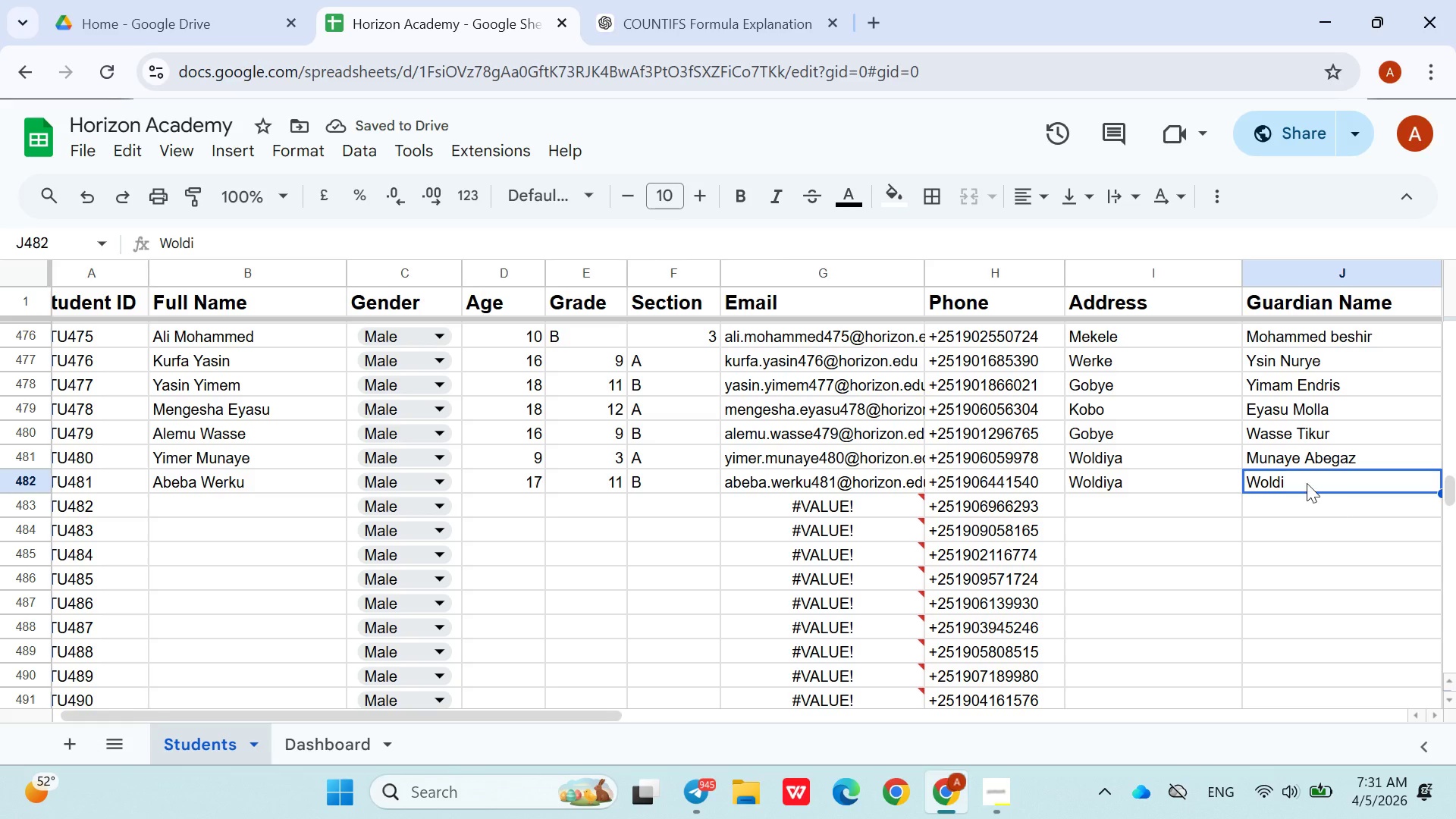 
double_click([1304, 483])
 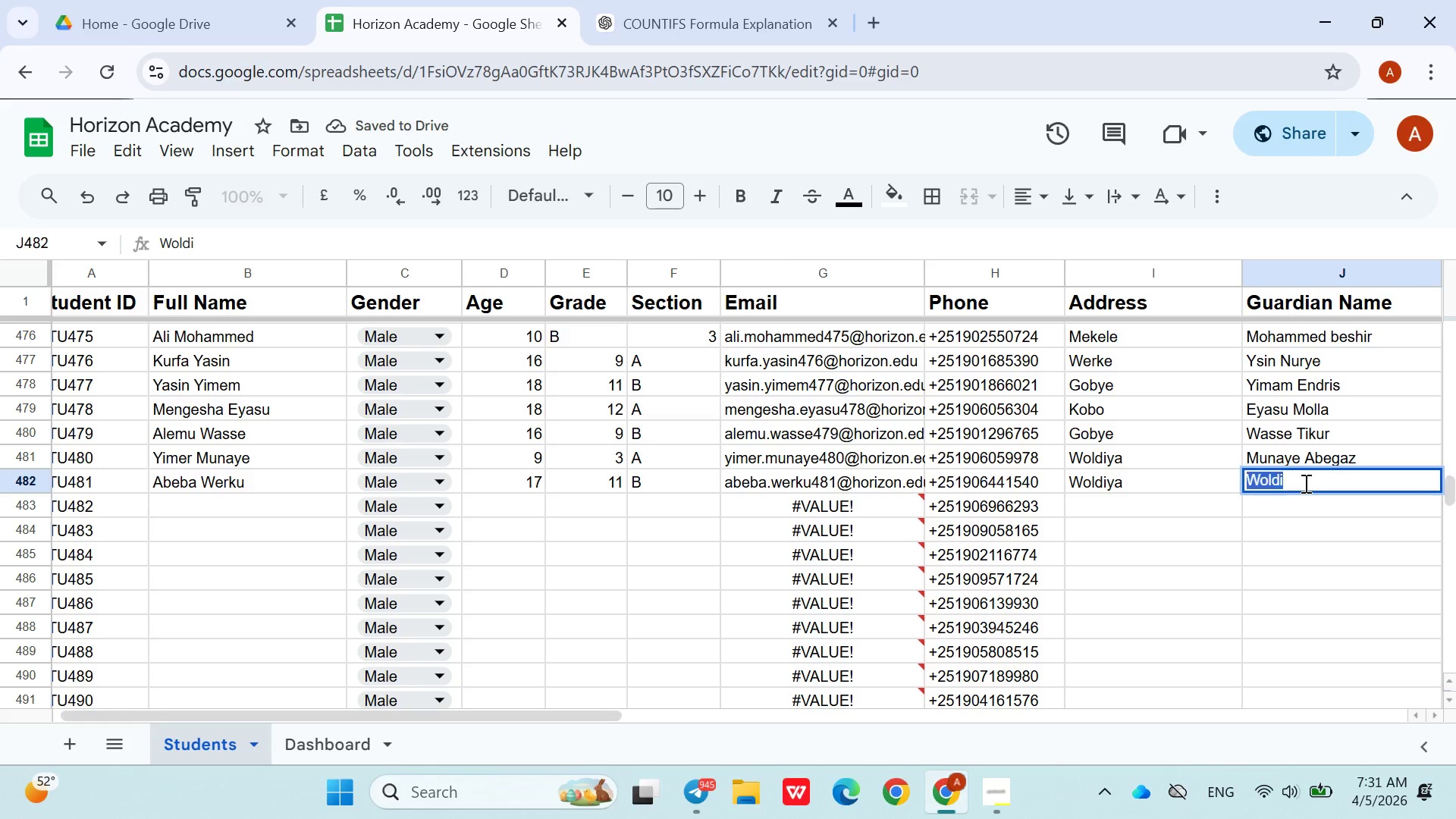 
triple_click([1304, 483])
 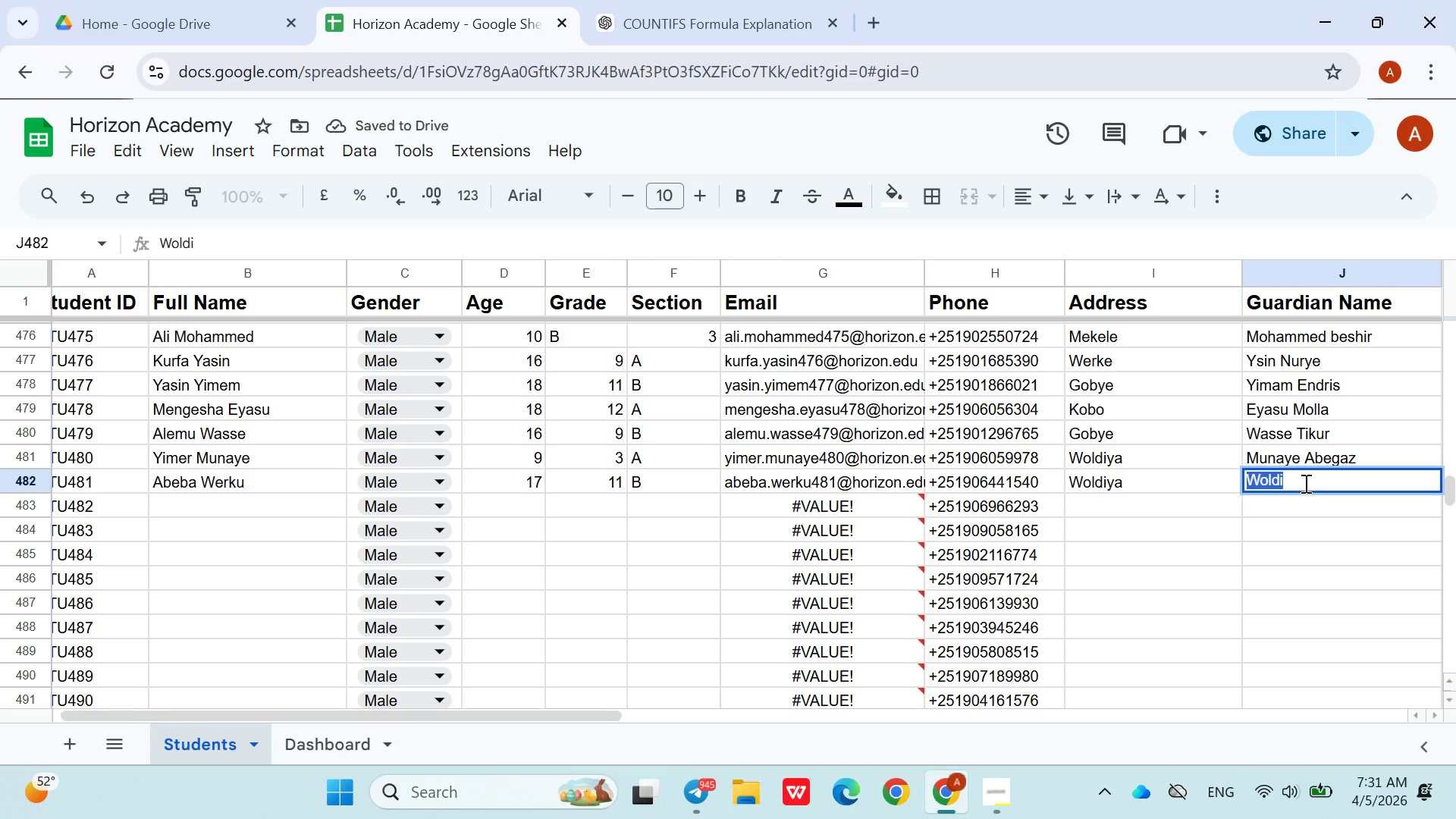 
type(Werku Weret)
 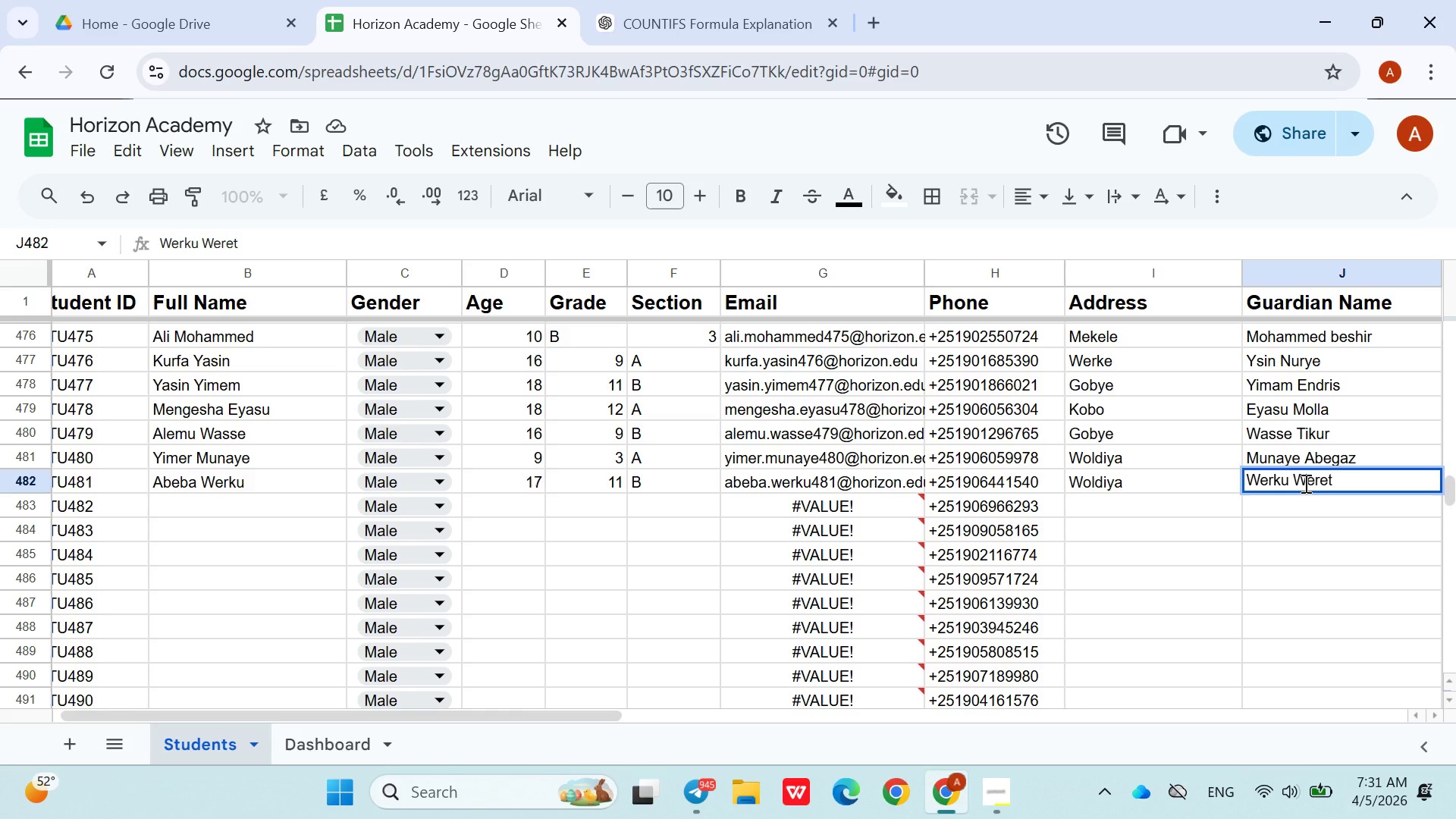 
key(ArrowDown)
 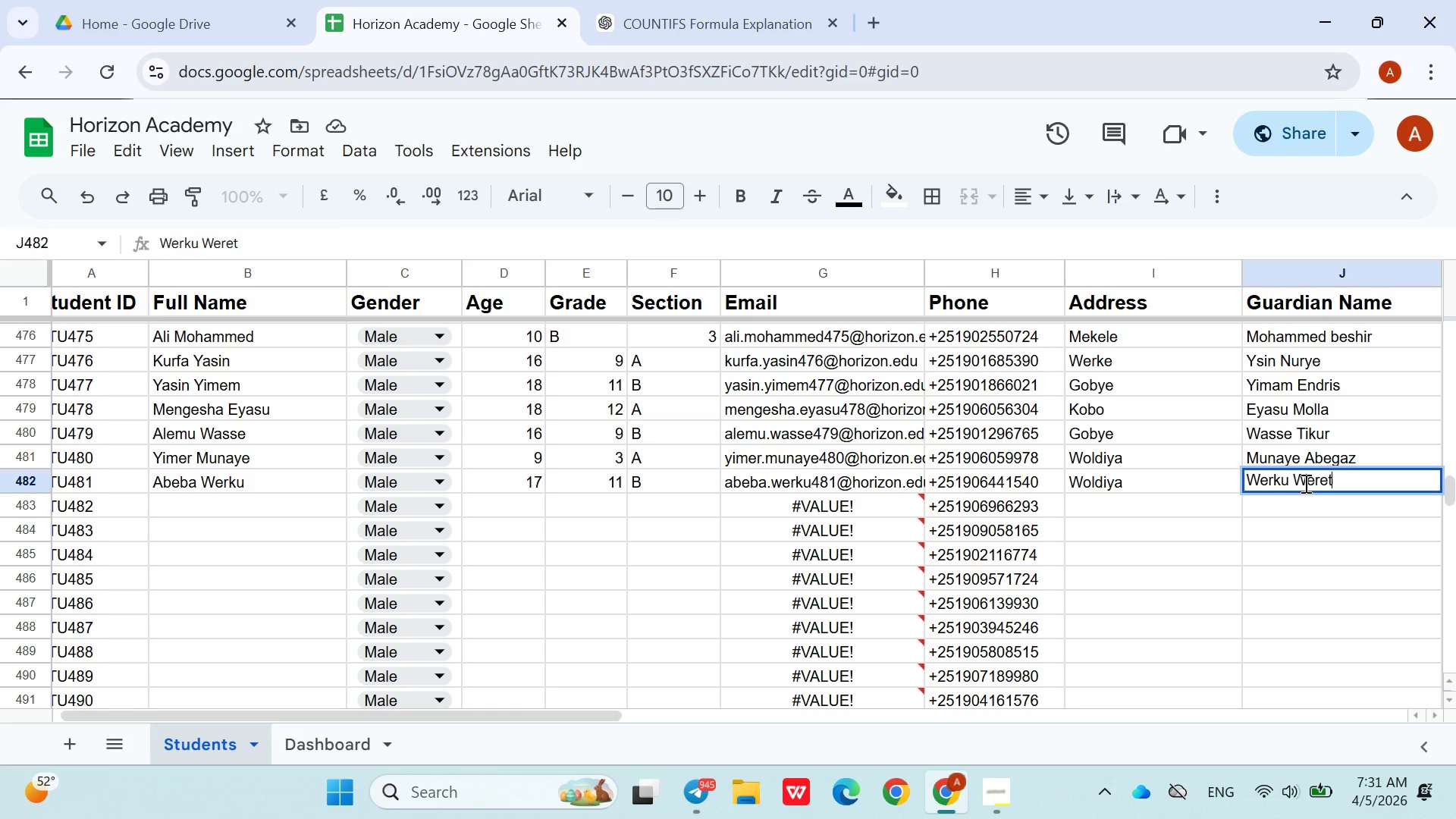 
key(A)
 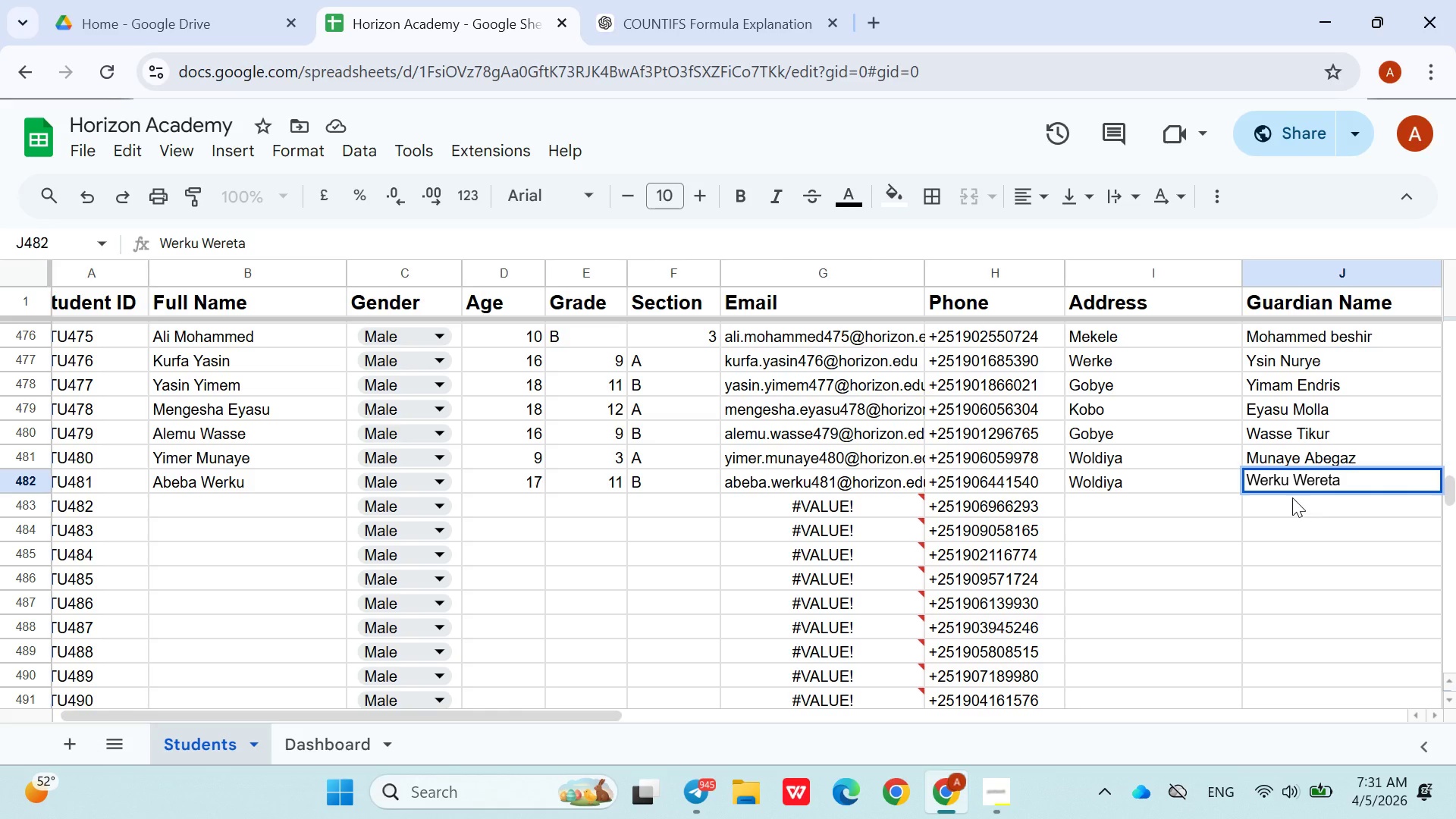 
left_click([1292, 497])
 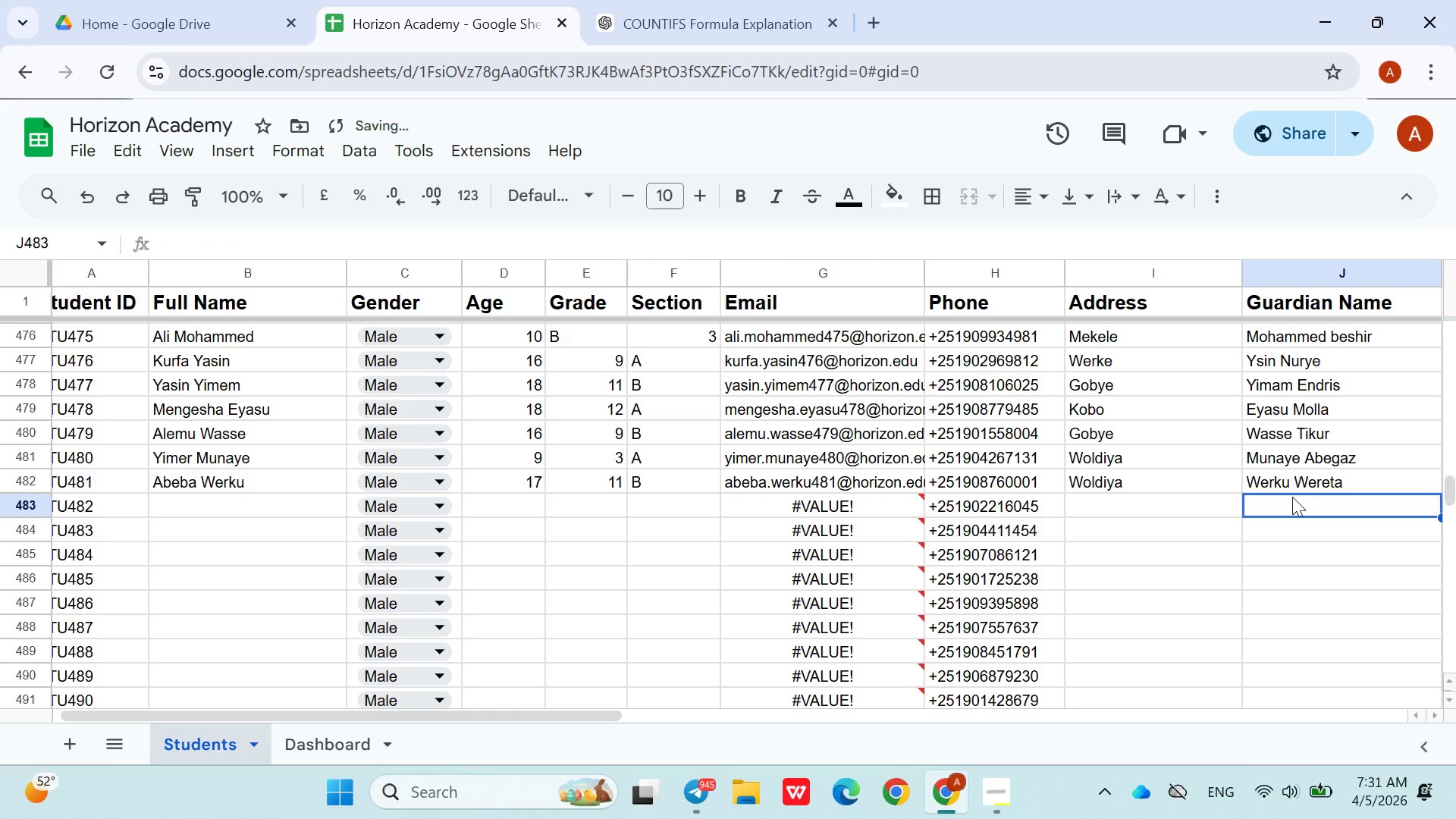 
key(ArrowLeft)
 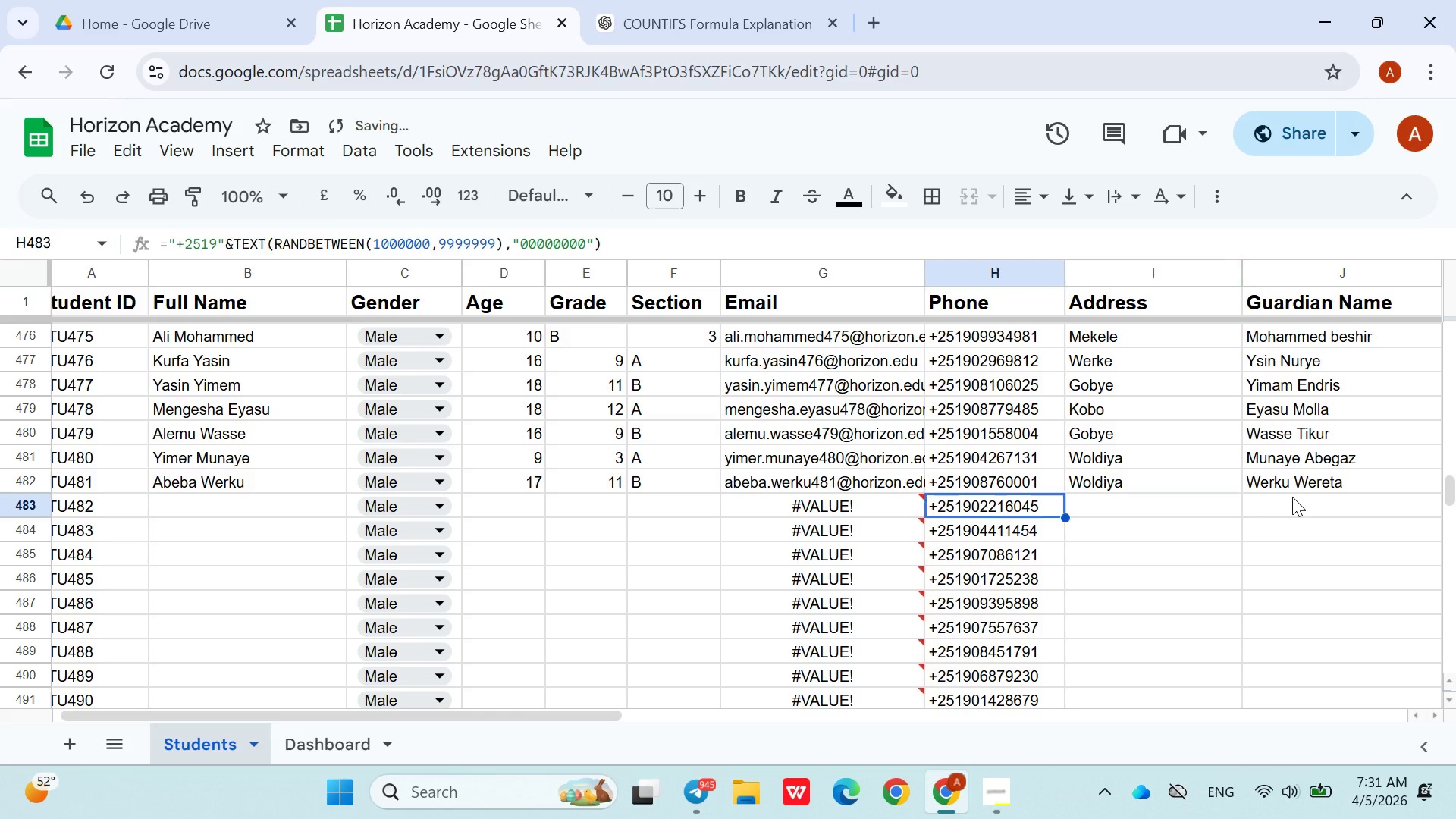 
key(ArrowLeft)
 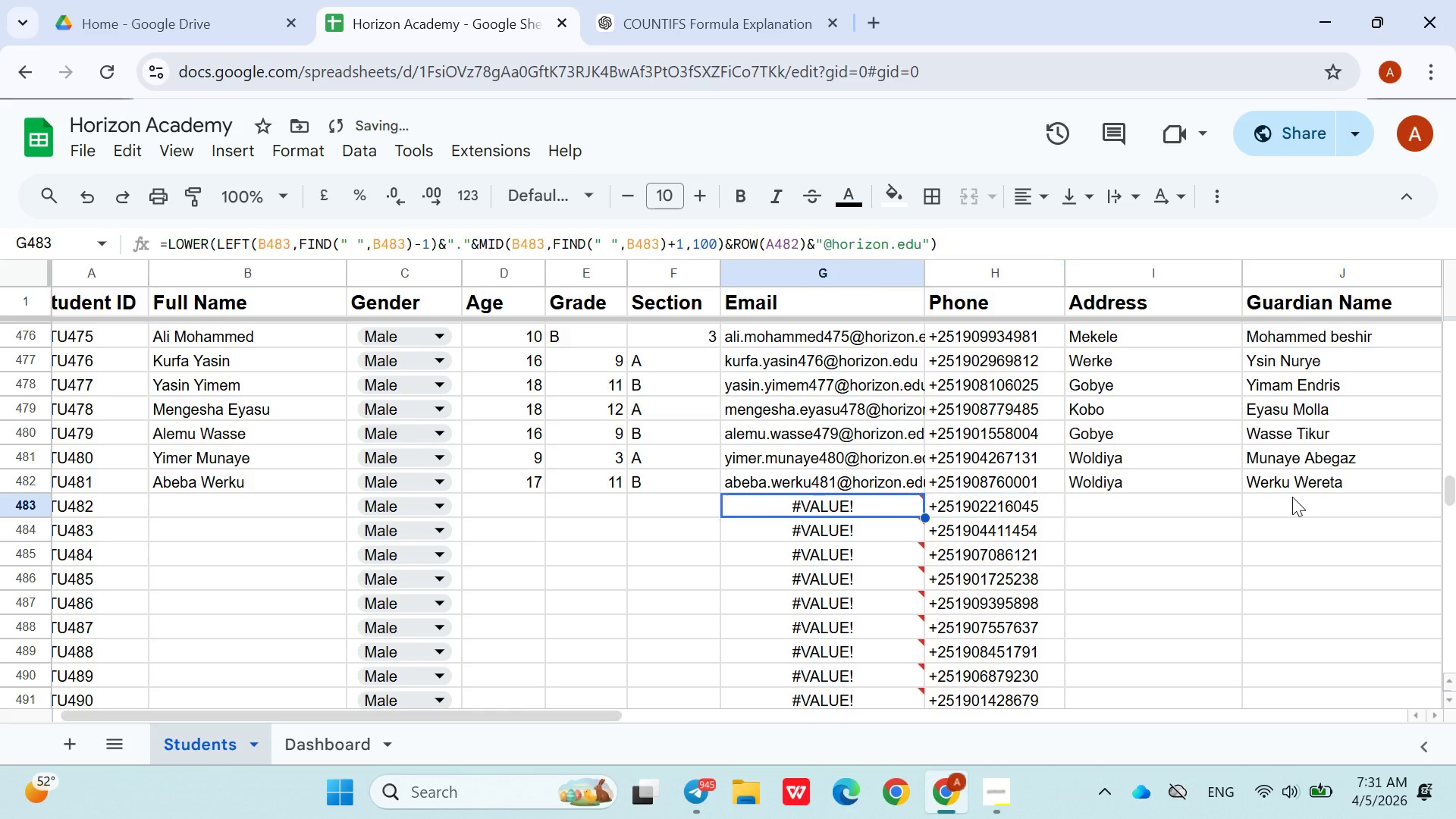 
key(ArrowLeft)
 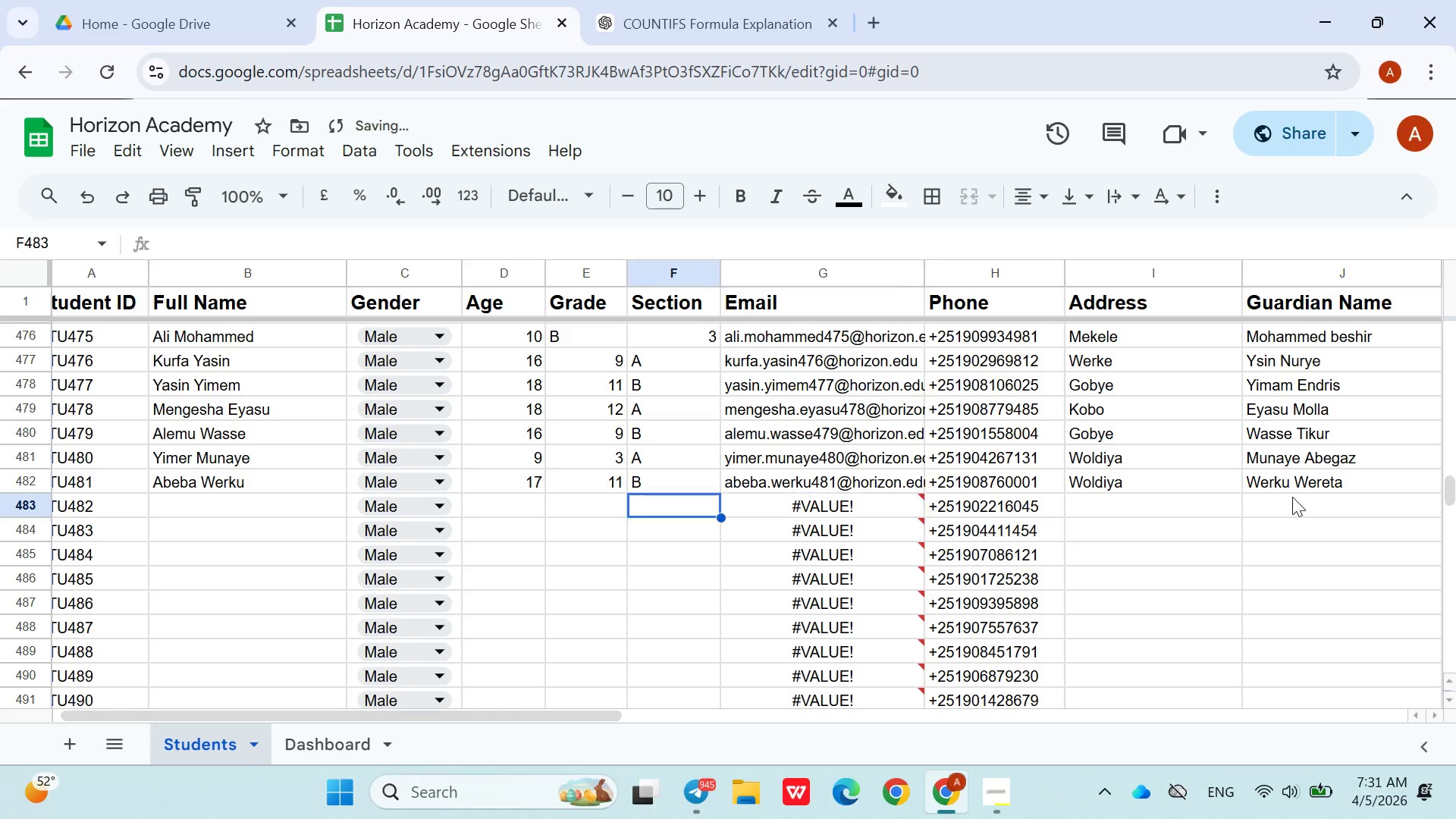 
key(ArrowLeft)
 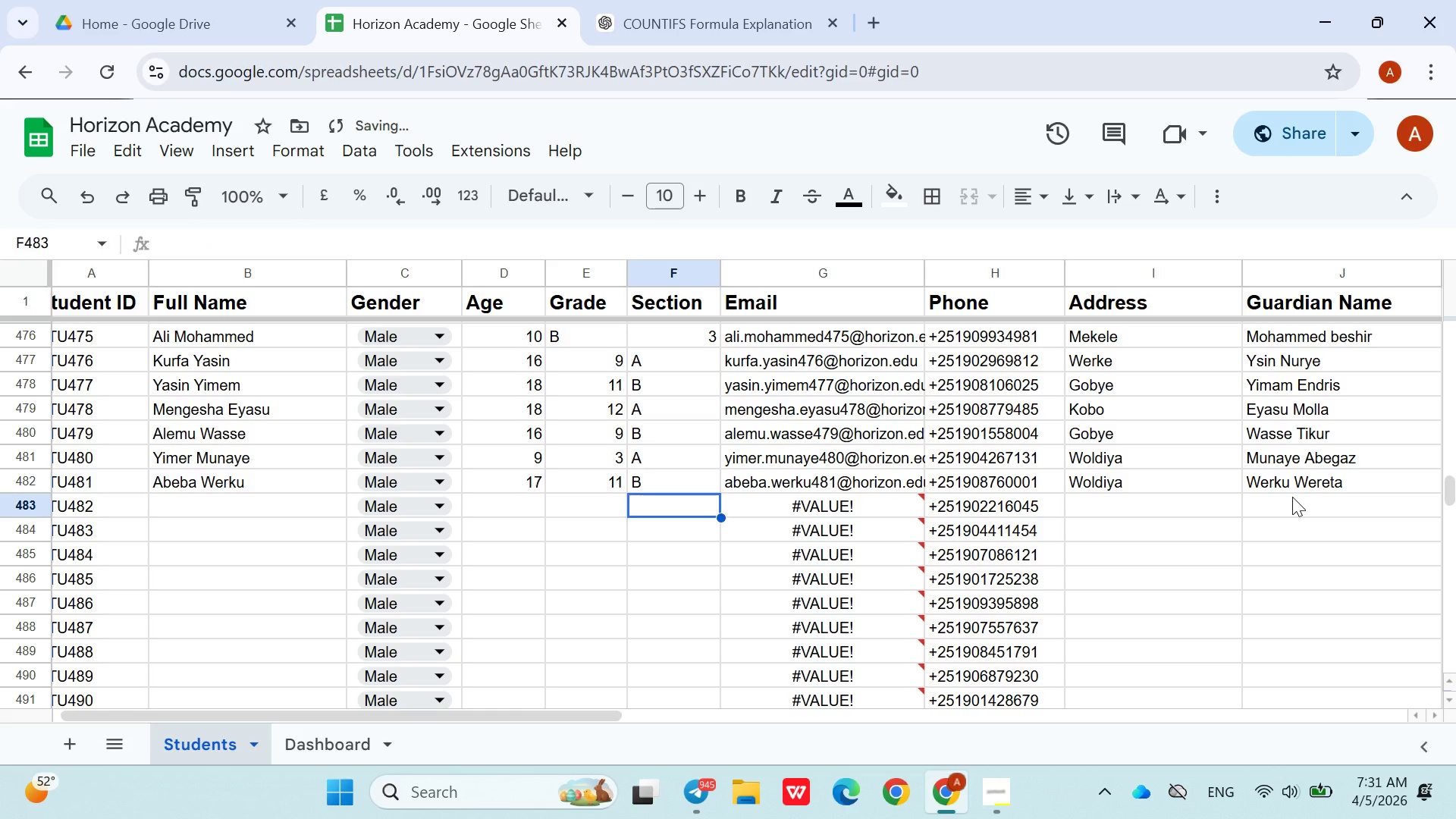 
key(ArrowLeft)
 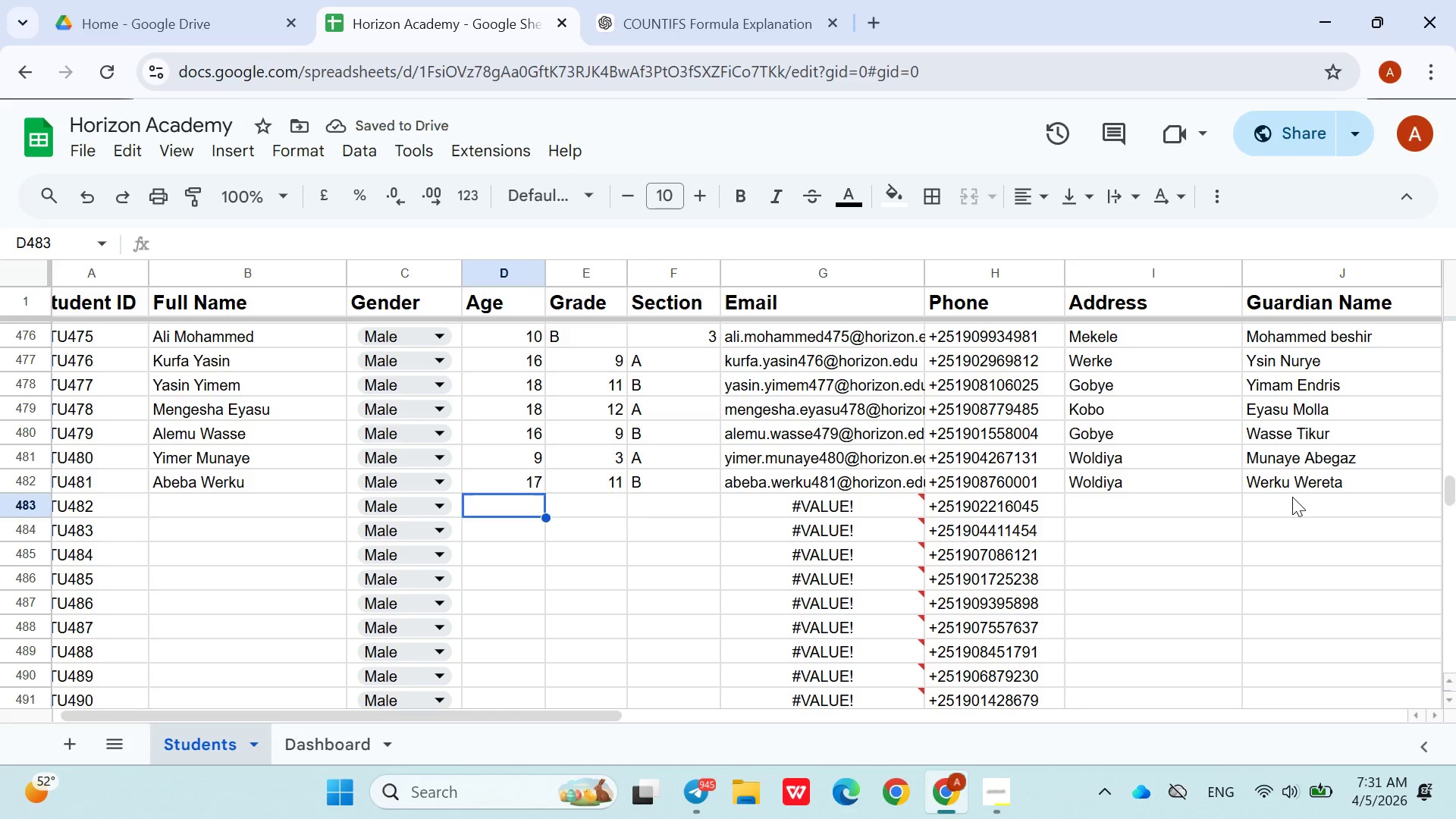 
key(ArrowLeft)
 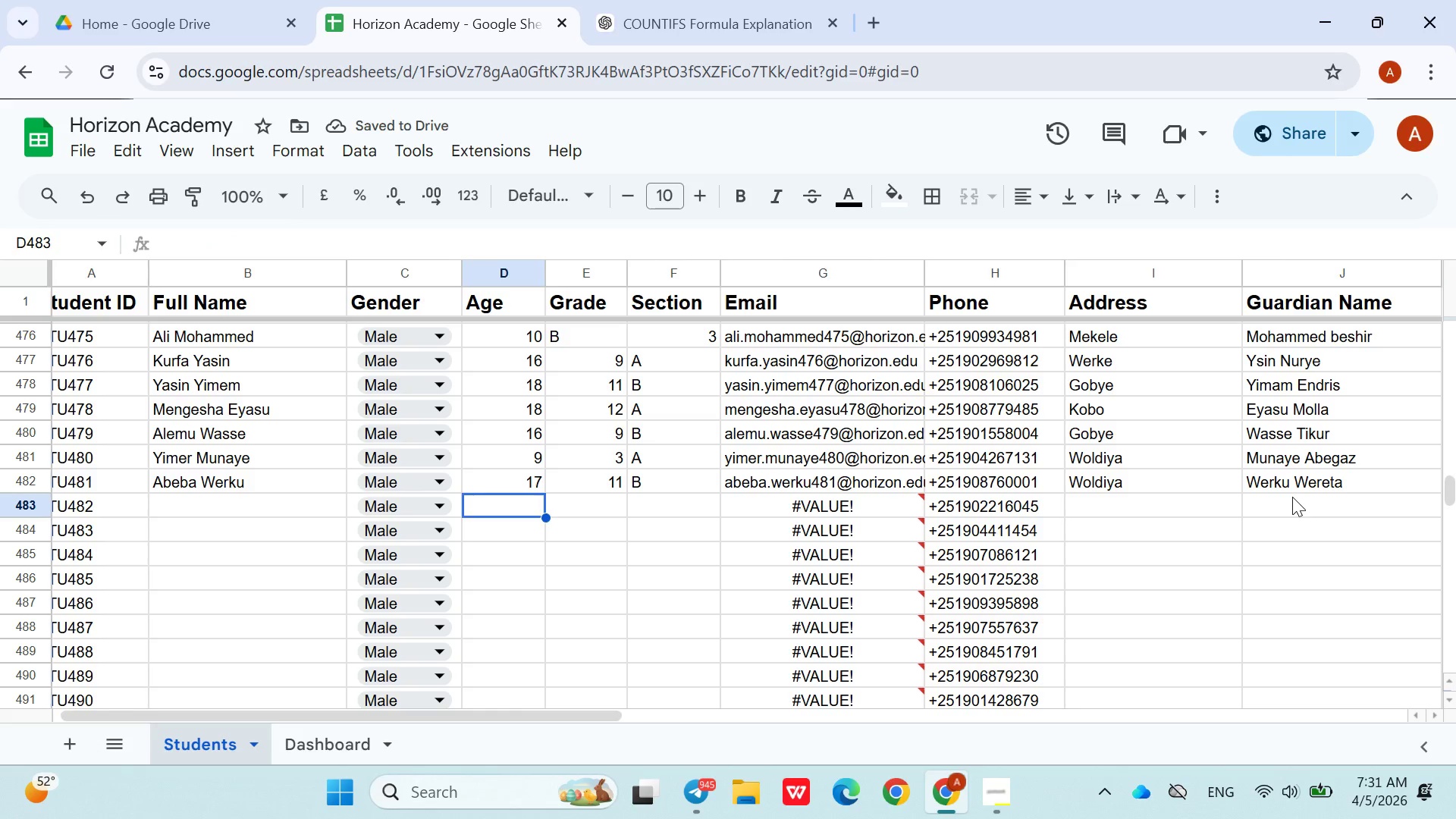 
key(ArrowLeft)
 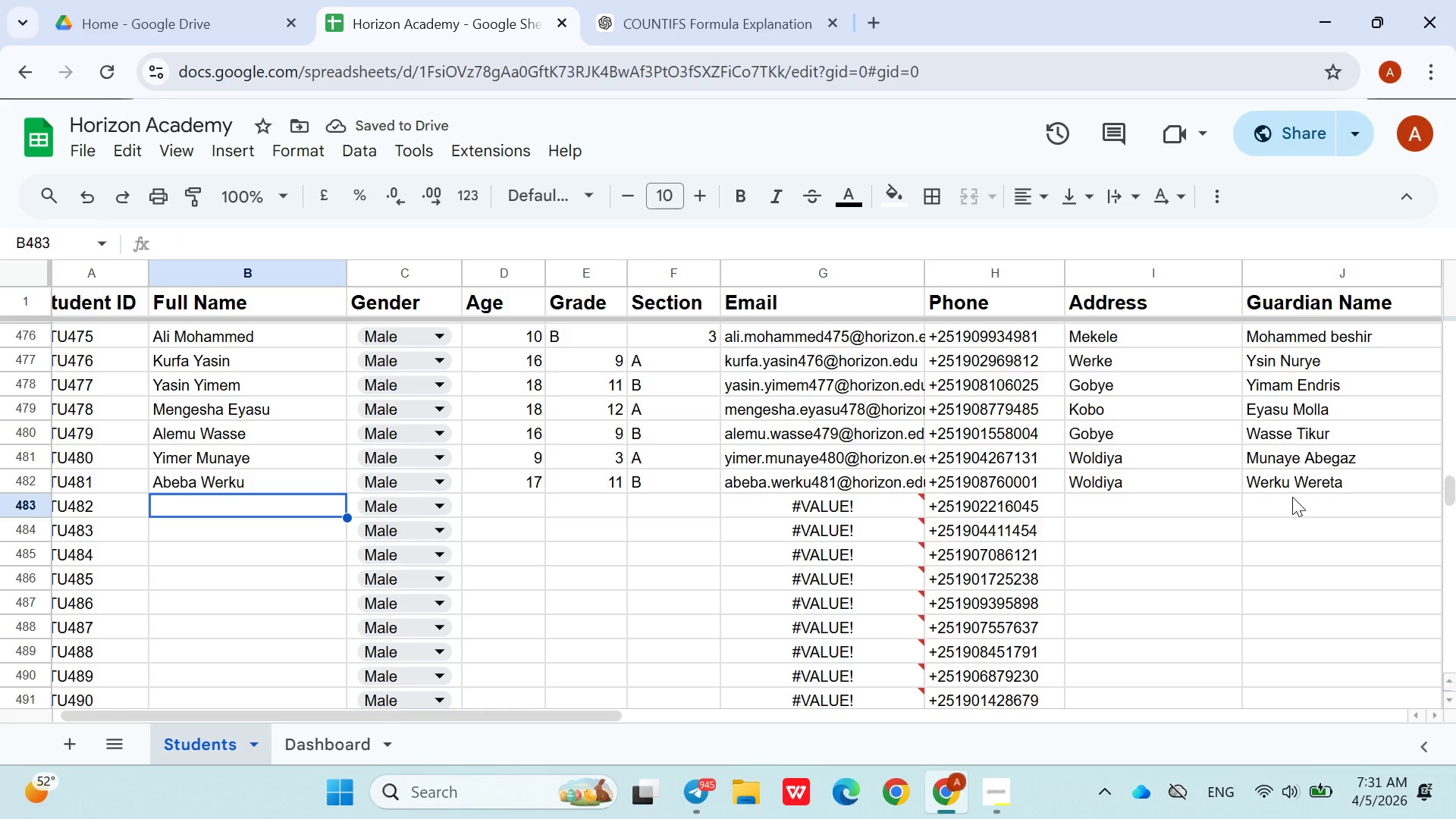 
key(ArrowLeft)
 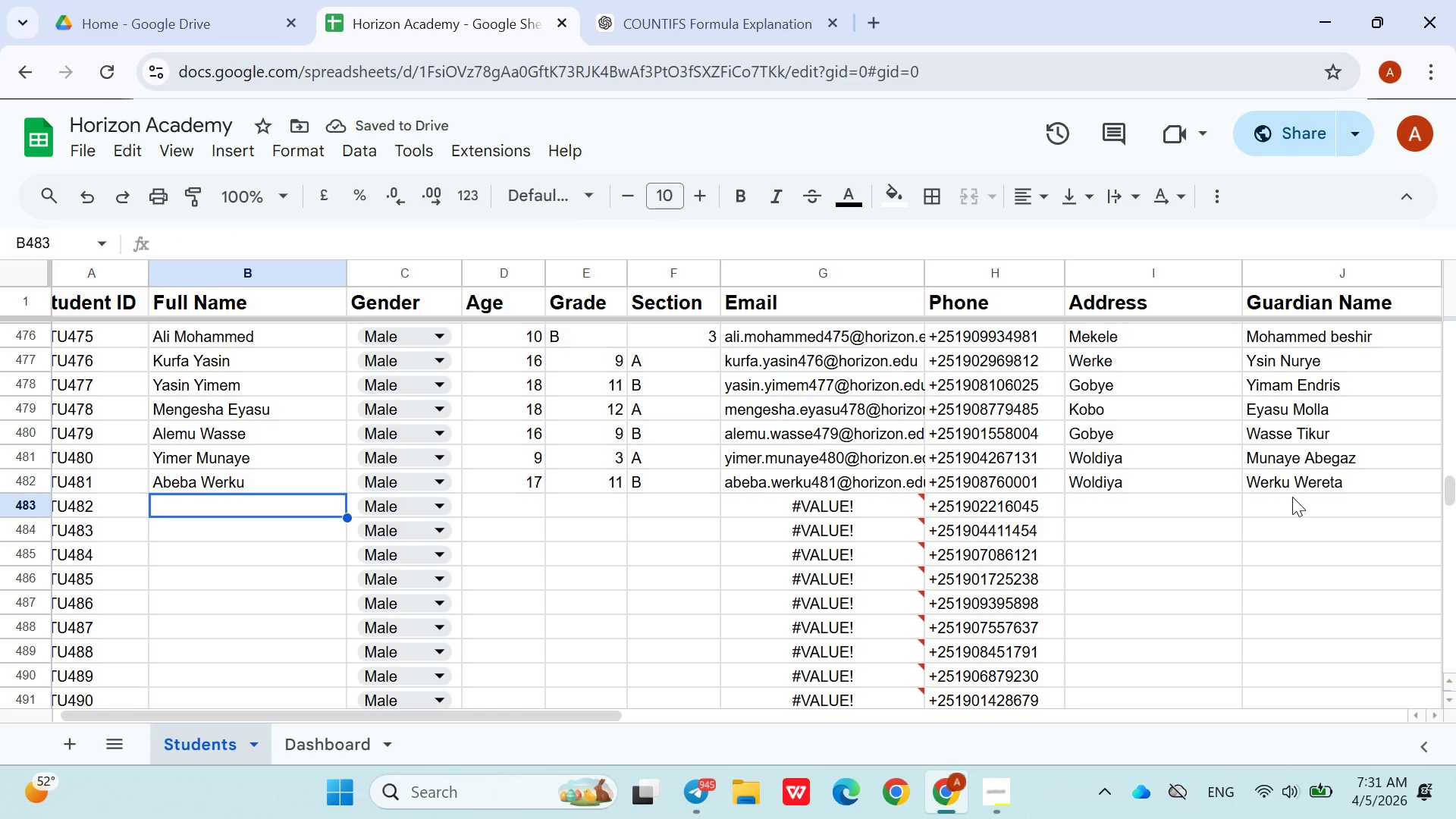 
key(ArrowRight)
 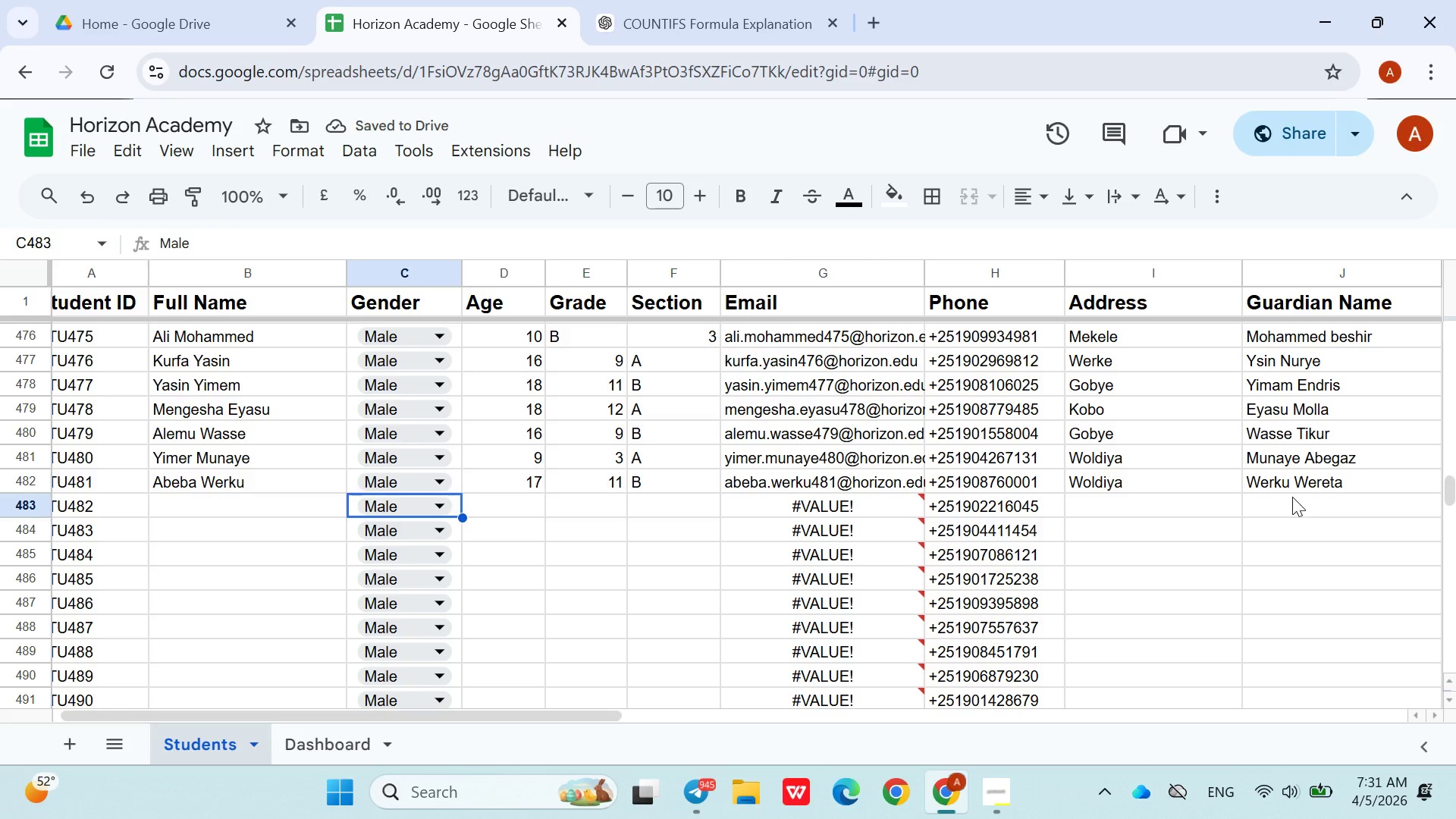 
key(ArrowLeft)
 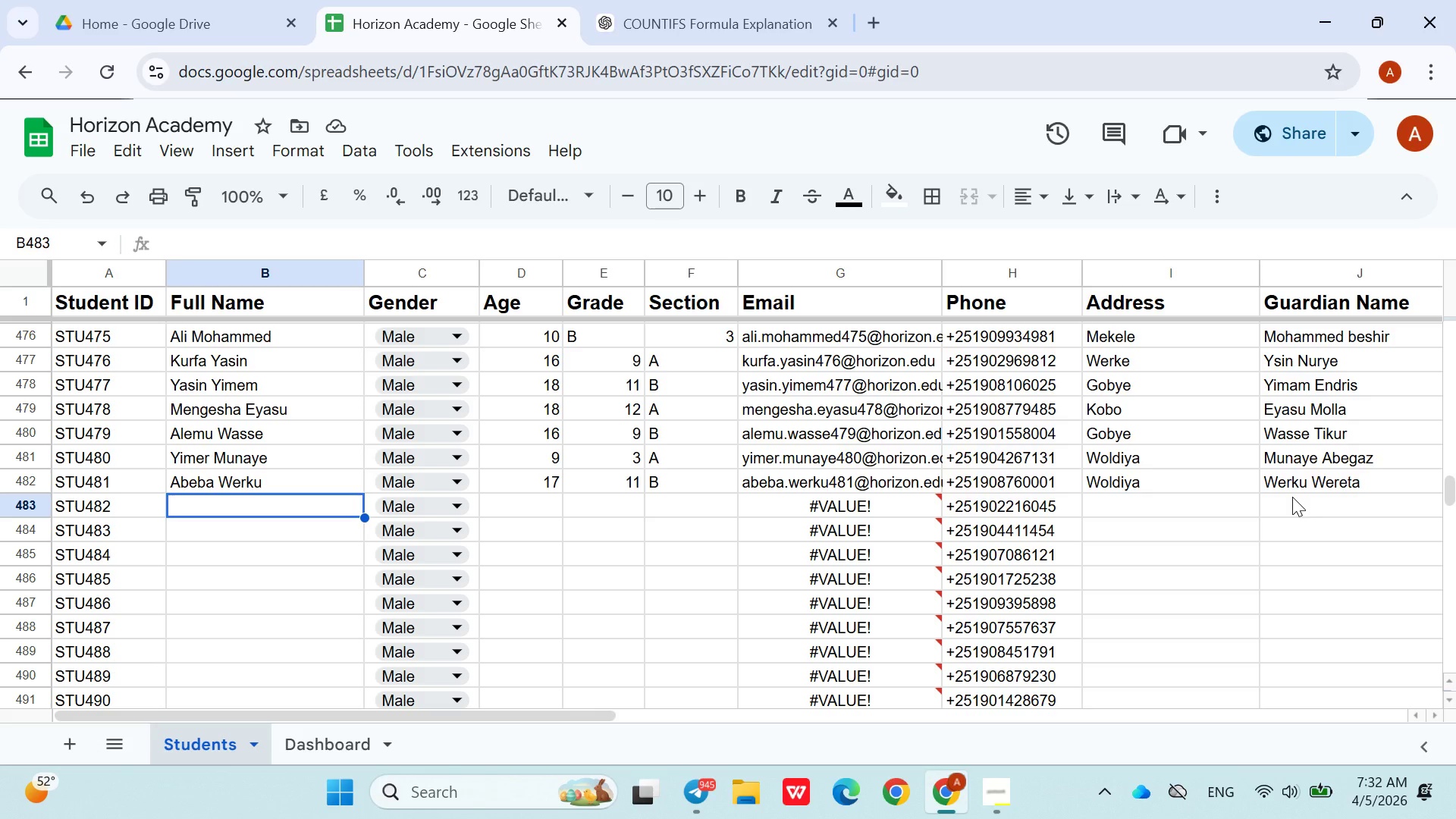 
wait(70.19)
 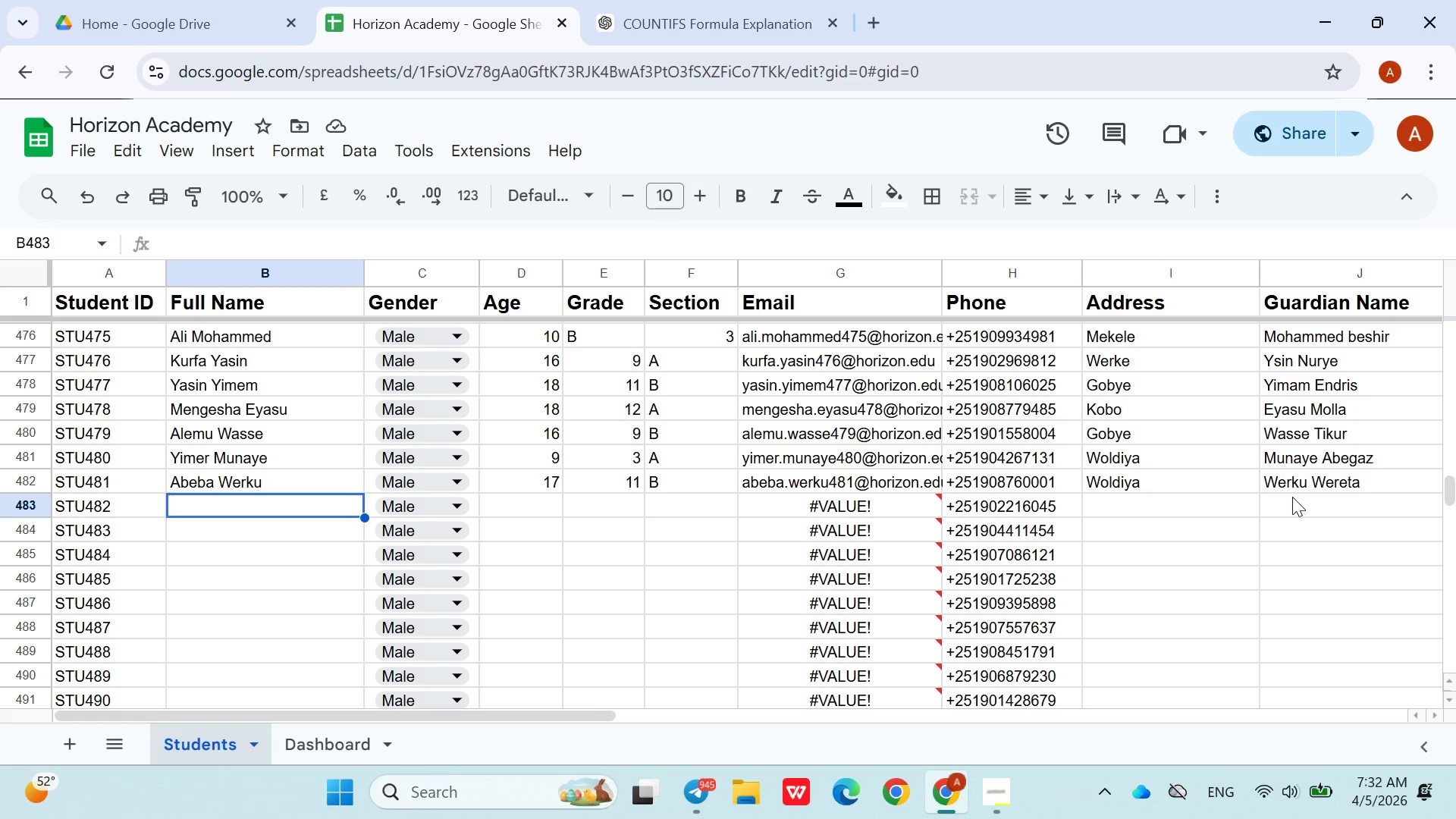 
type(Shambel )
 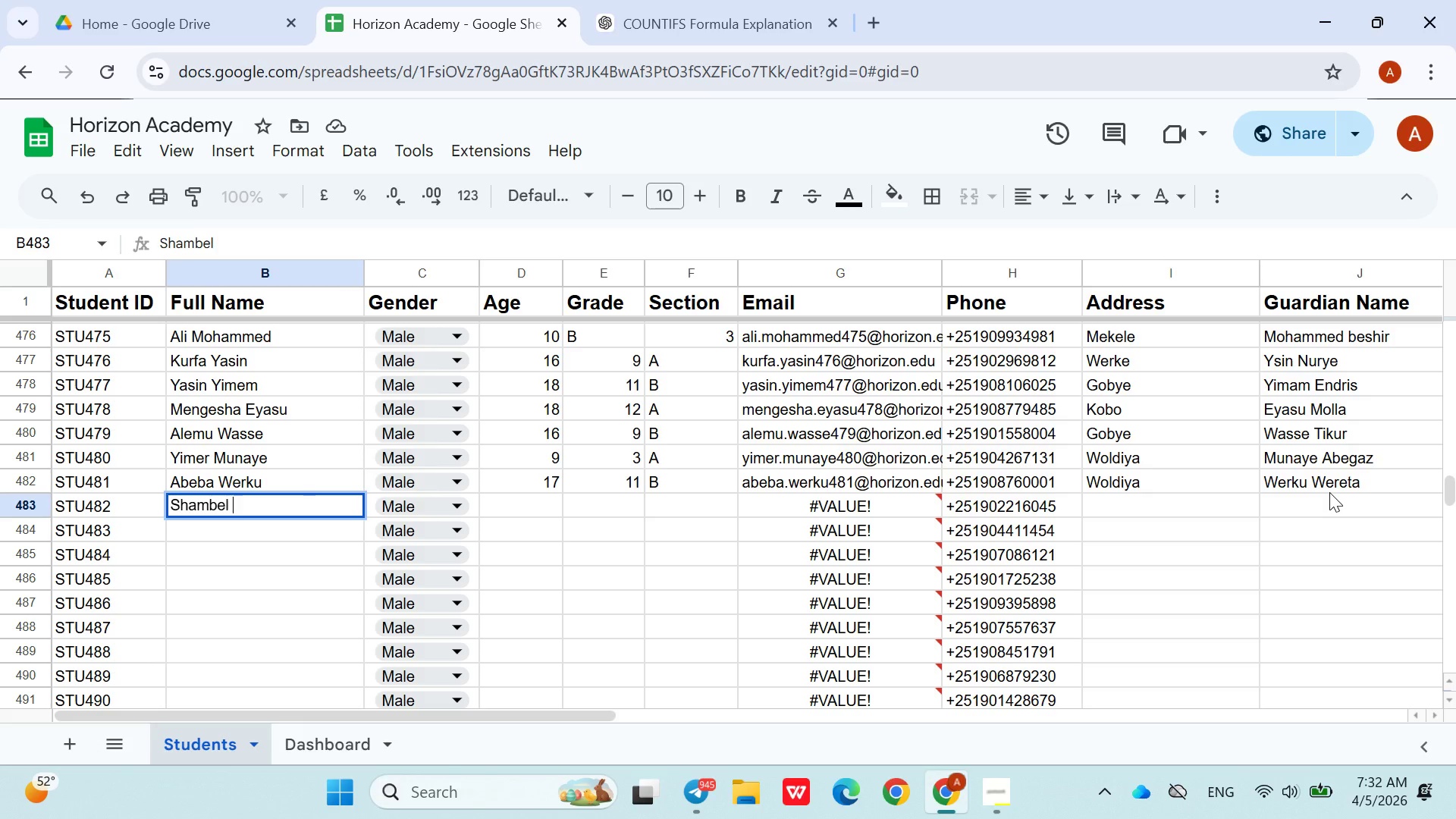 
hold_key(key=ShiftRight, duration=0.62)
 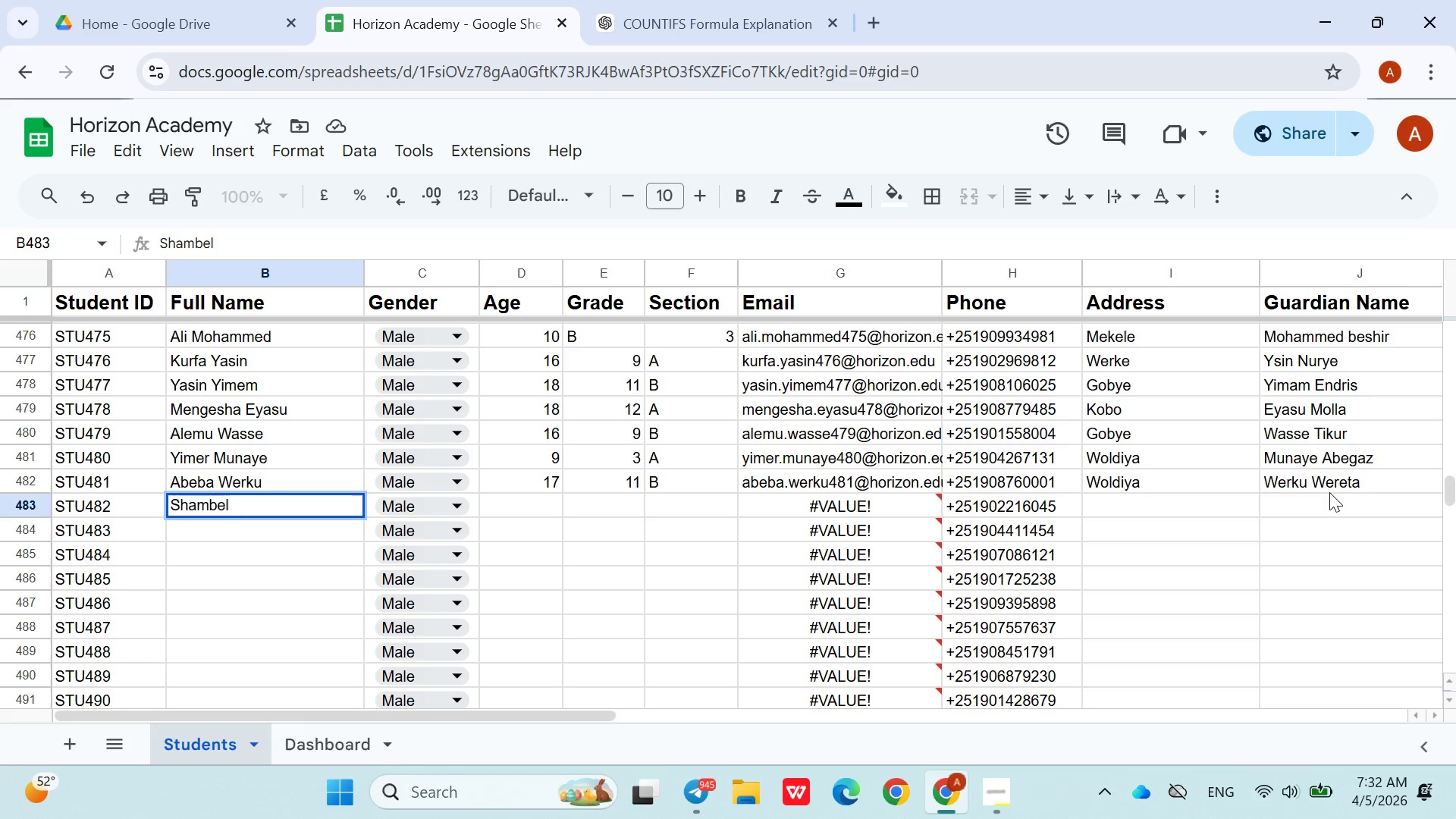 
type(m)
key(Backspace)
type(Molla)
 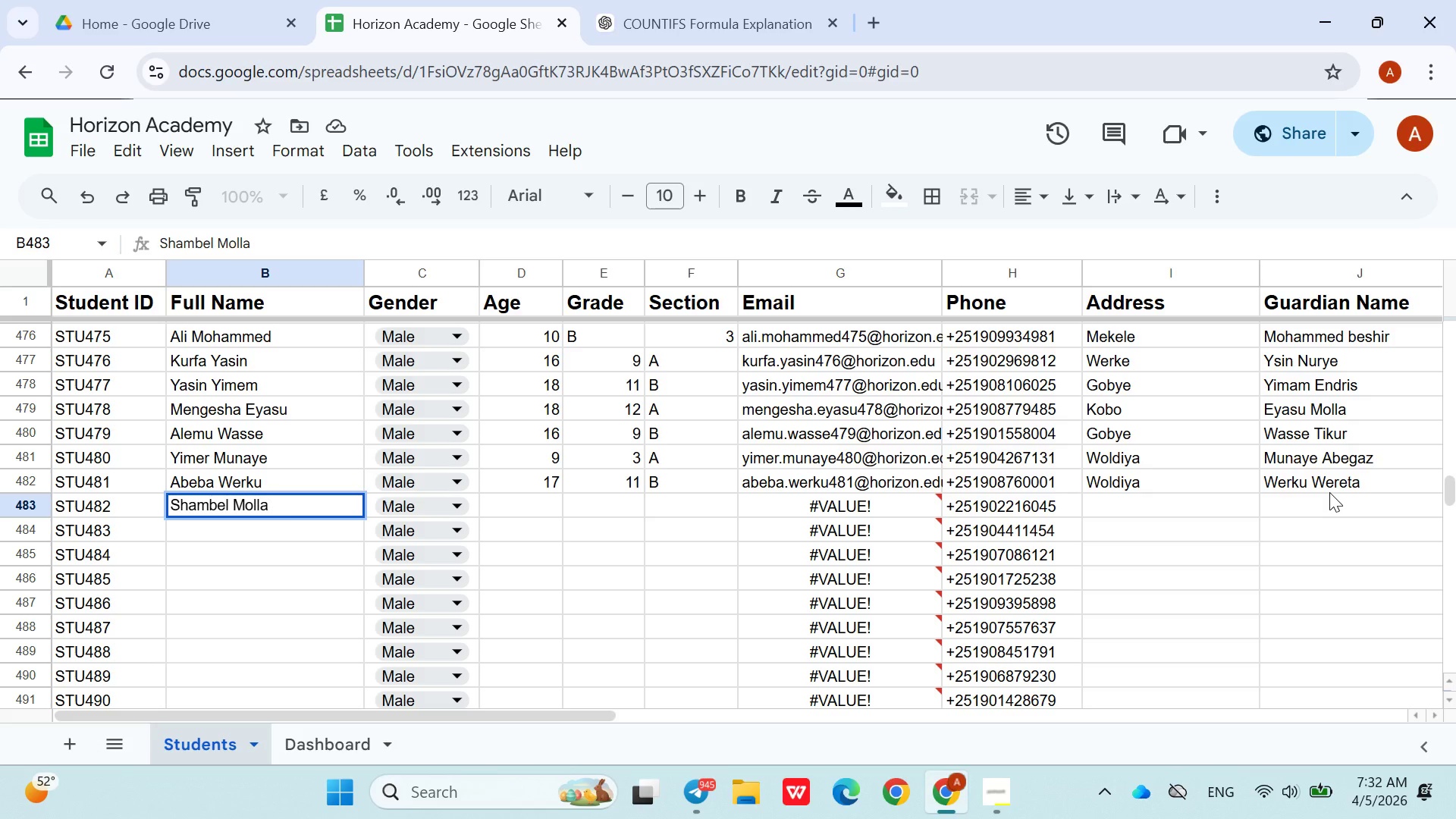 
wait(36.23)
 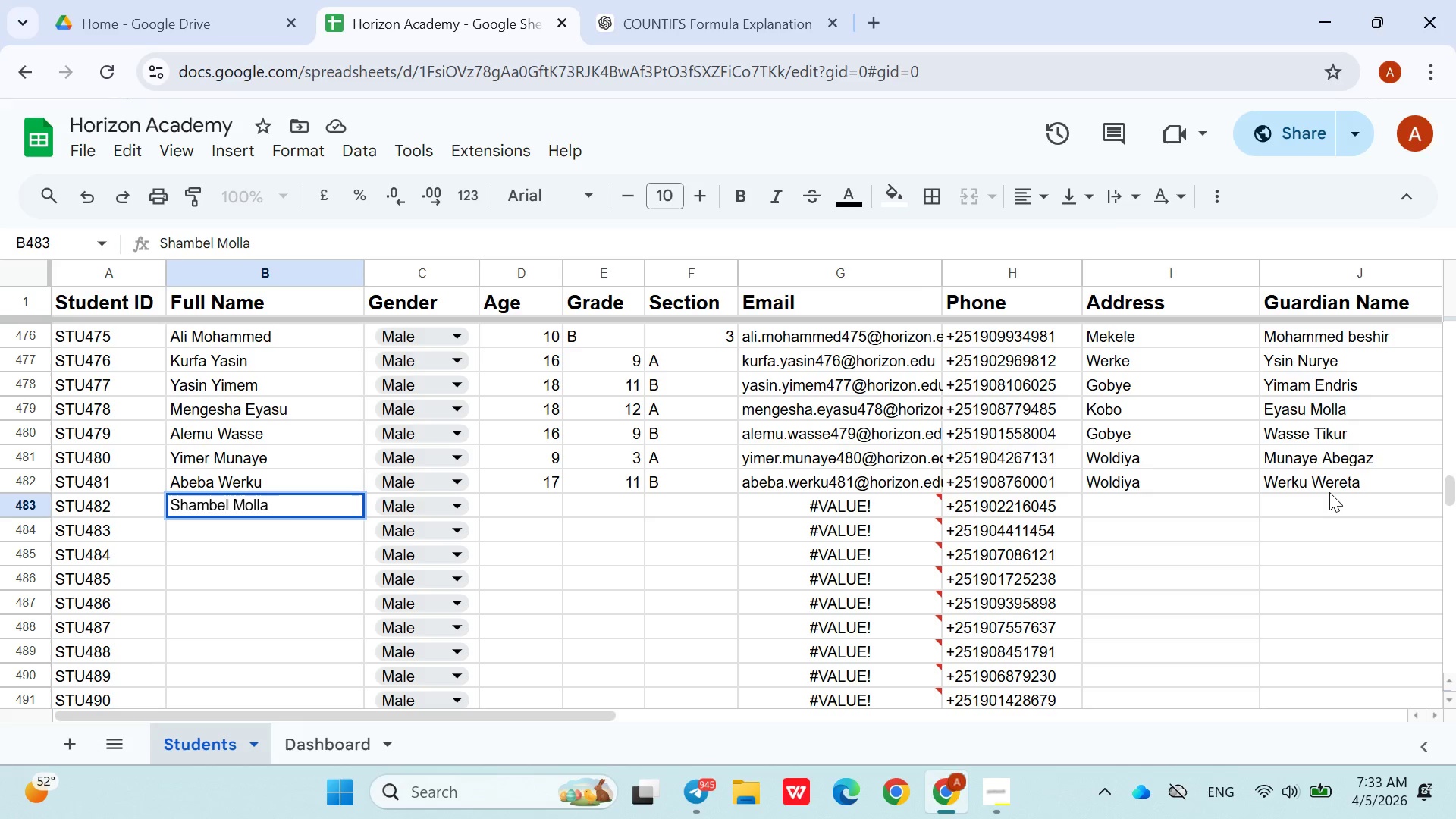 
left_click([507, 507])
 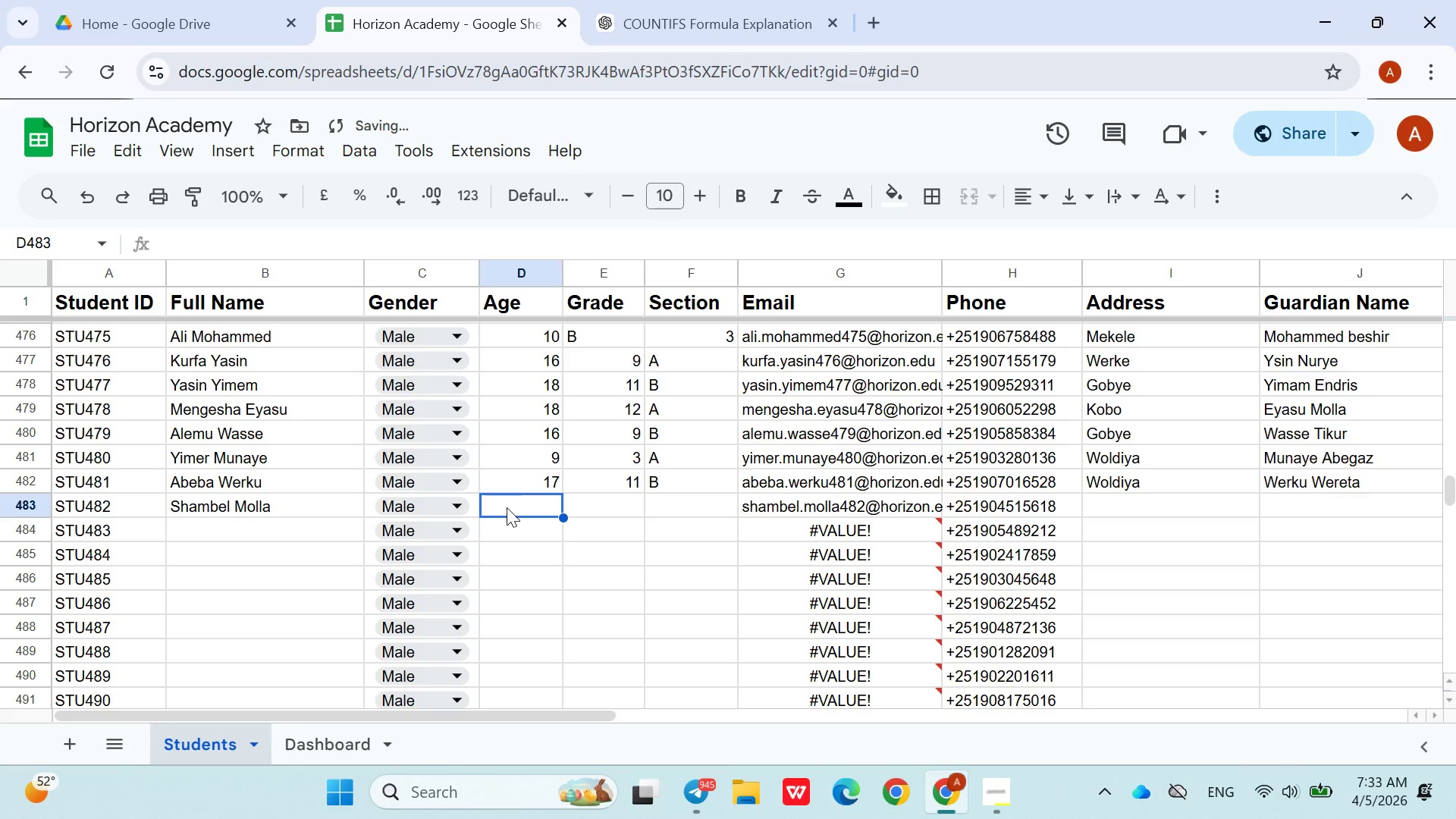 
key(9)
 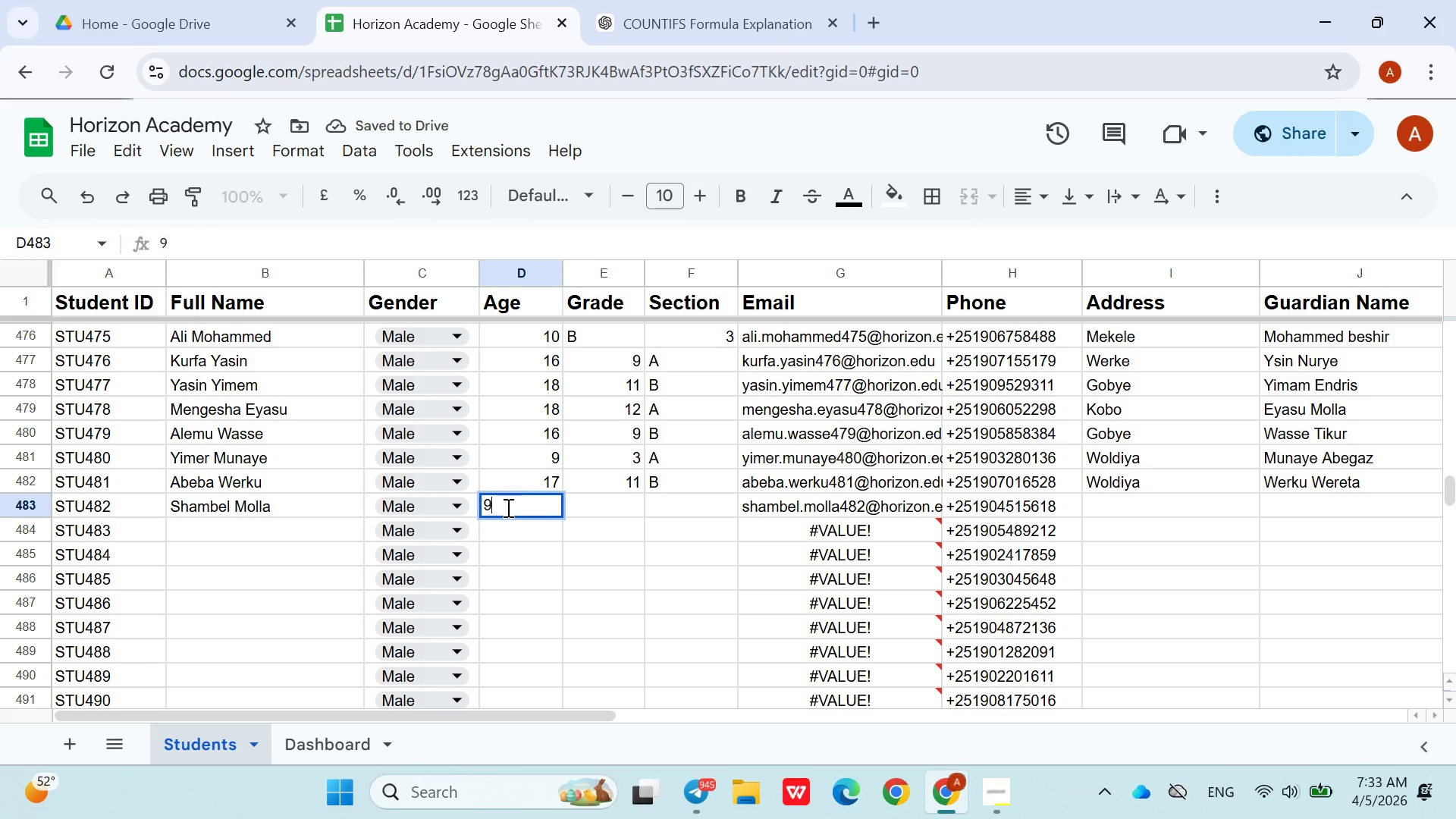 
key(ArrowRight)
 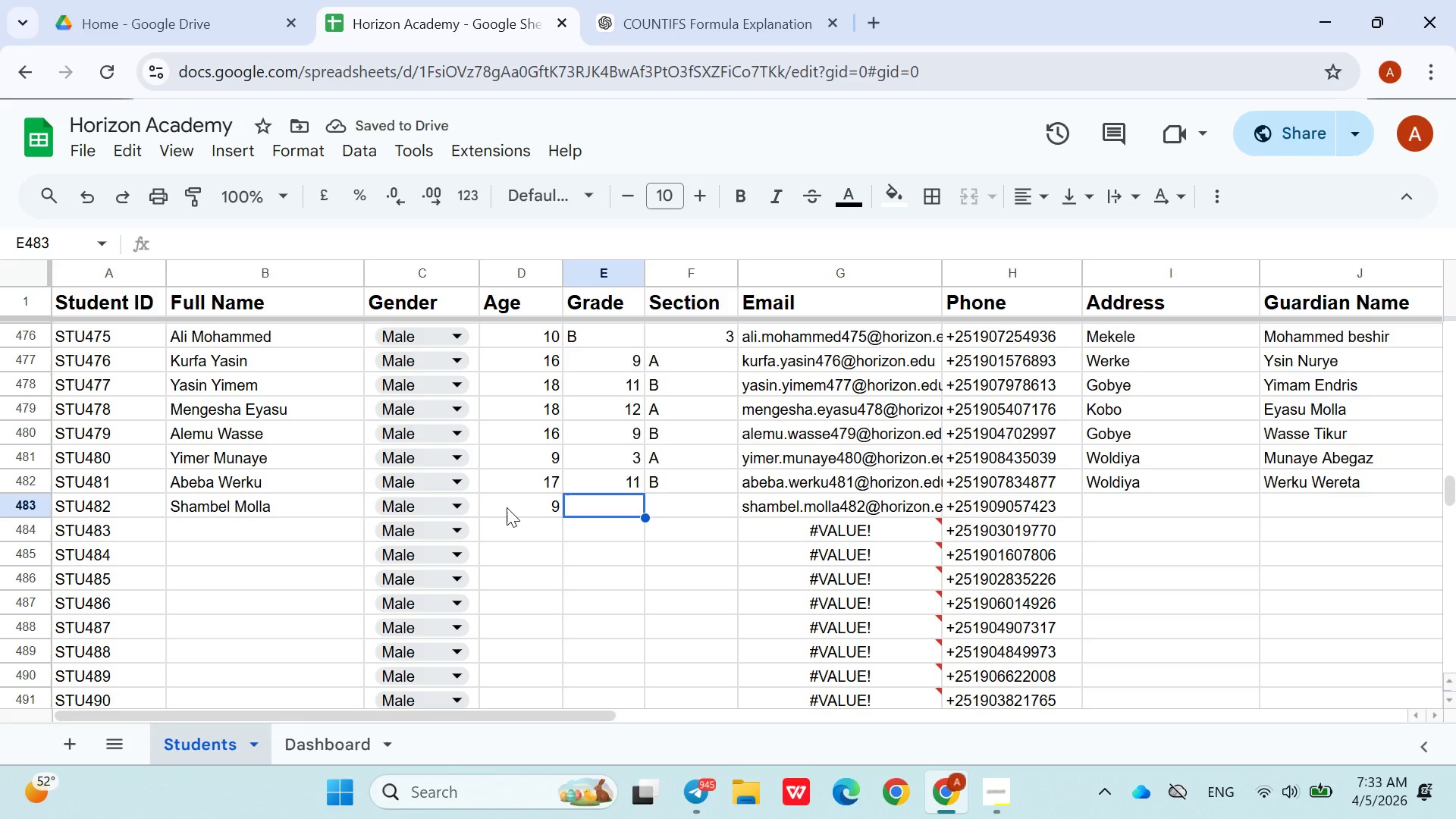 
wait(9.8)
 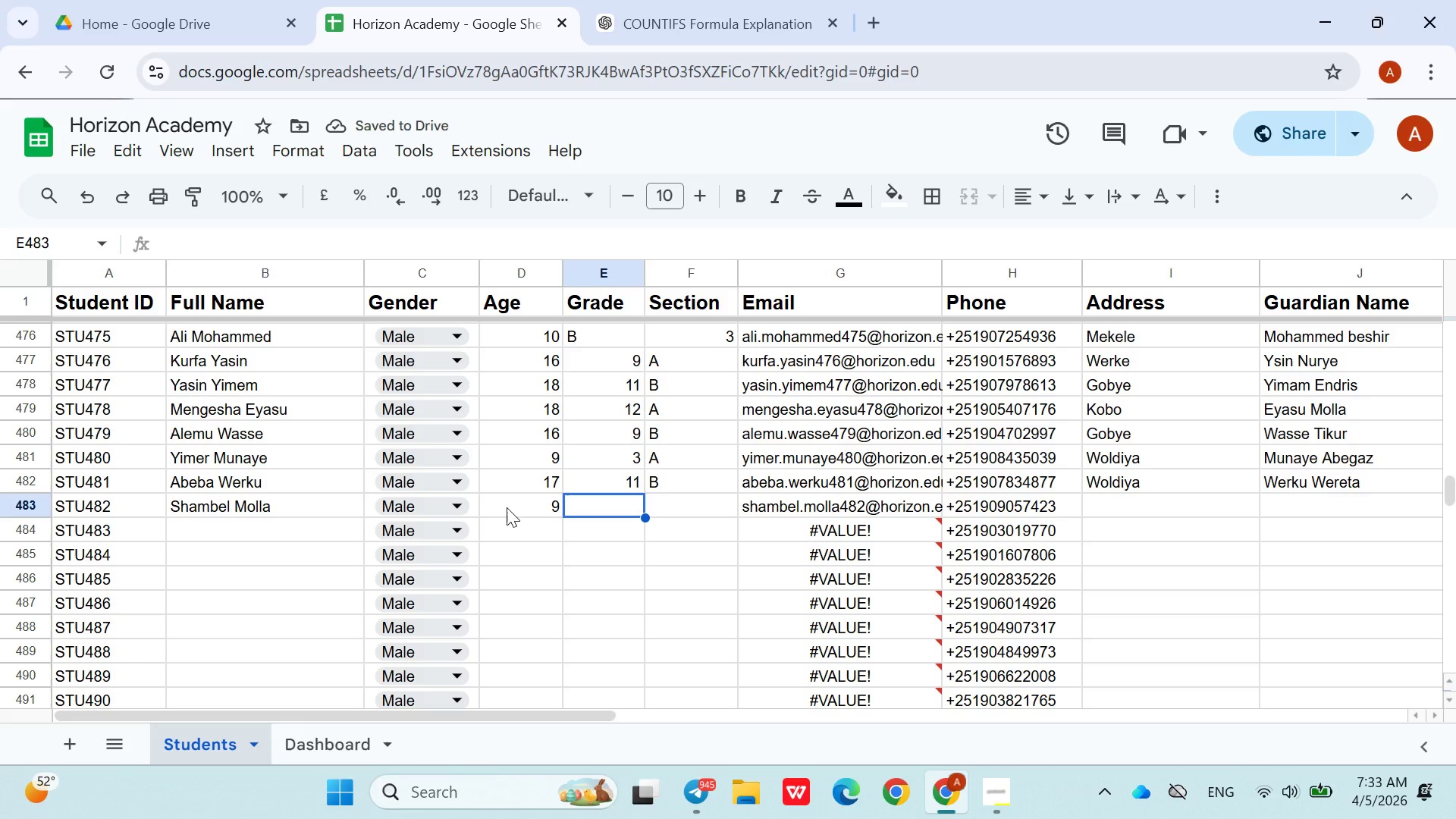 
key(2)
 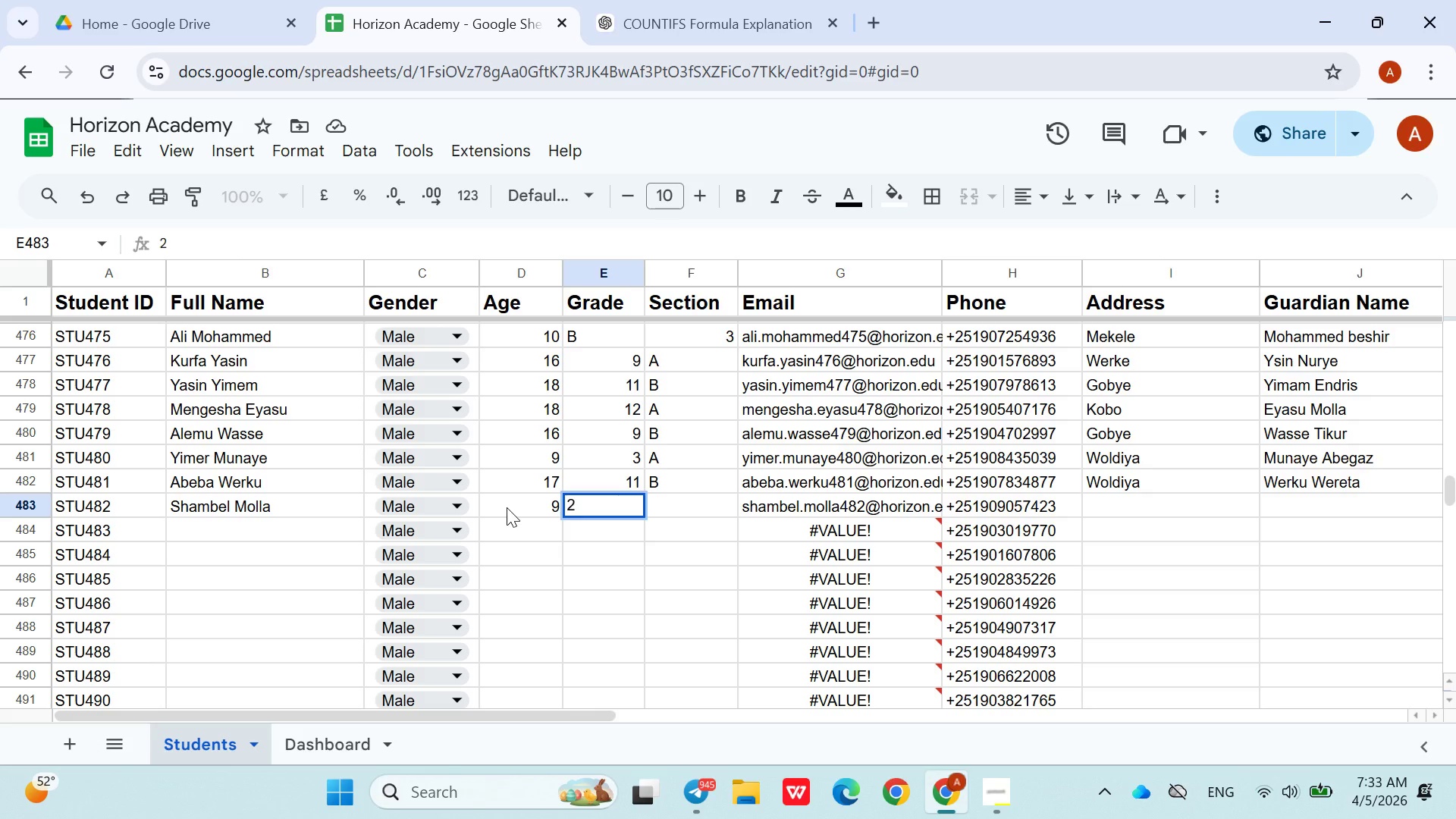 
key(ArrowRight)
 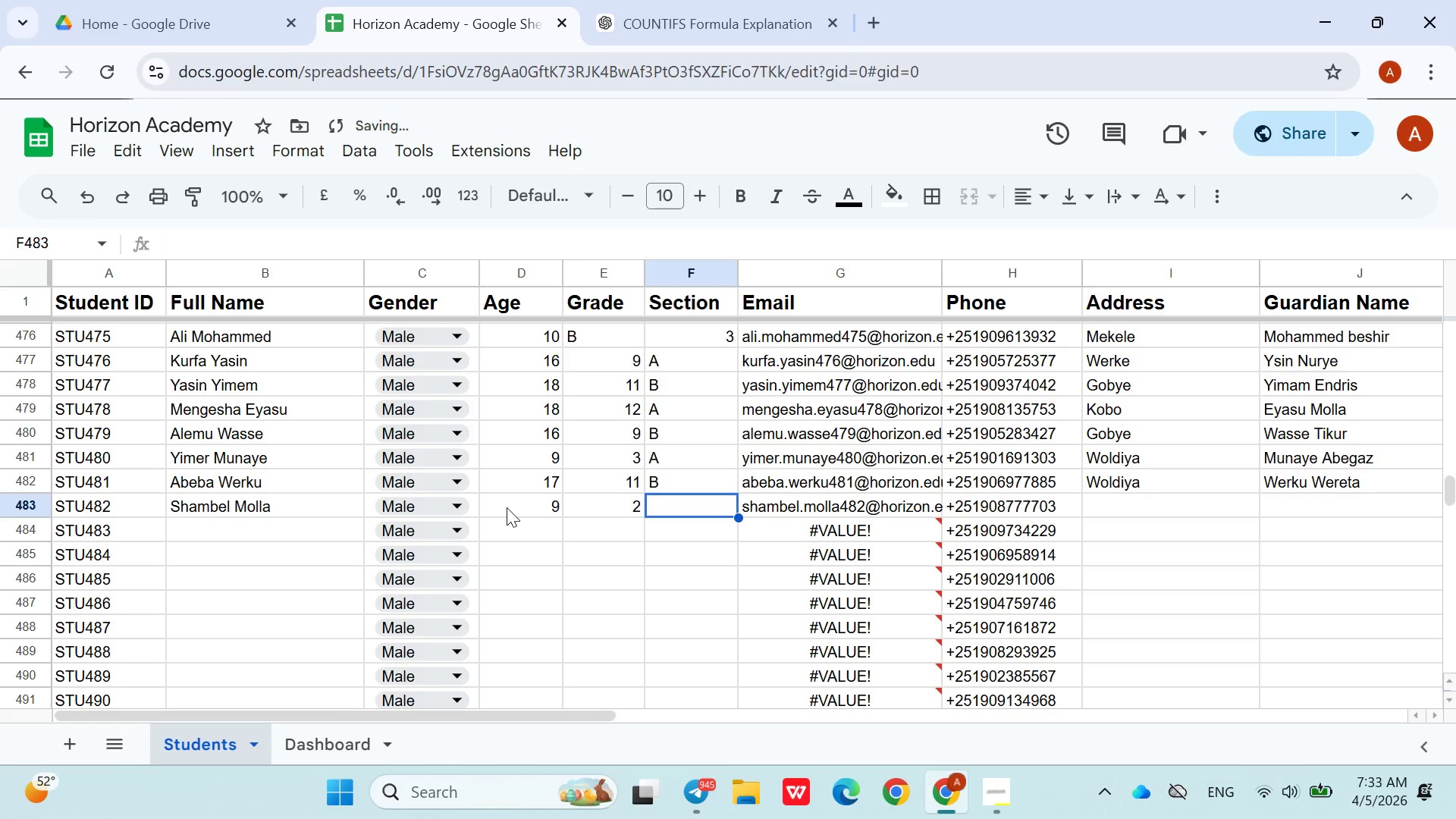 
key(Shift+ShiftLeft)
 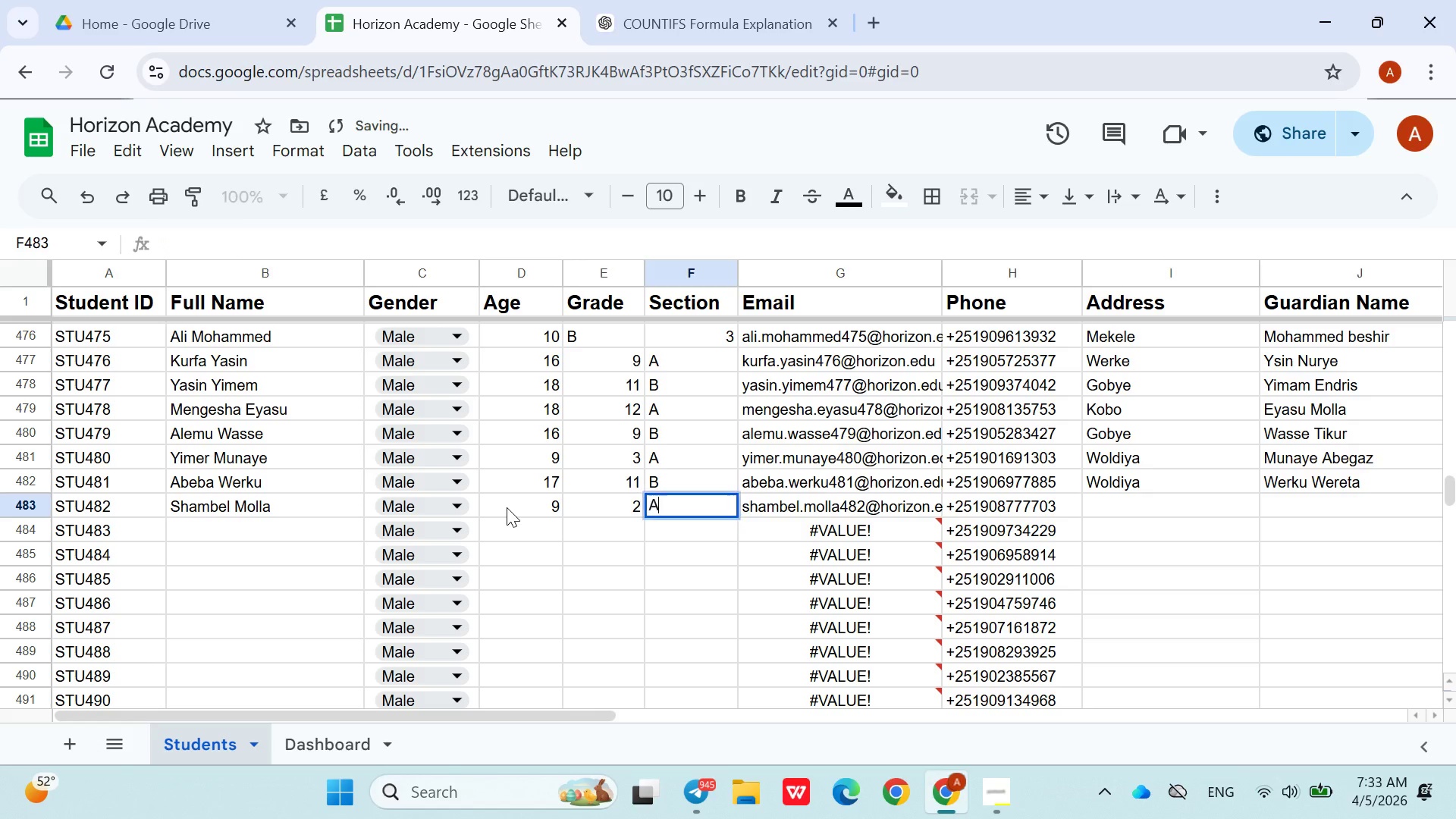 
key(Shift+A)
 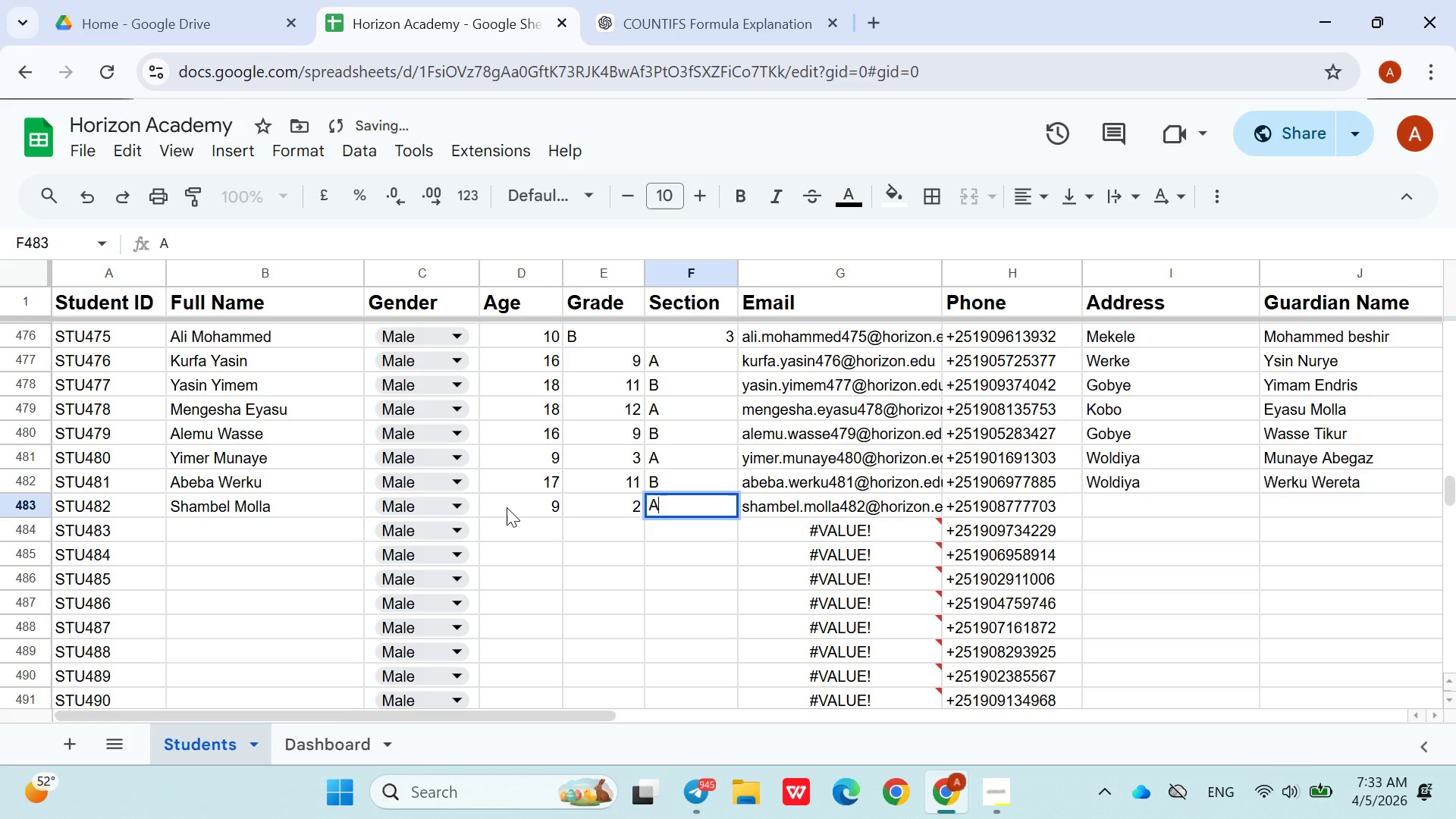 
key(ArrowRight)
 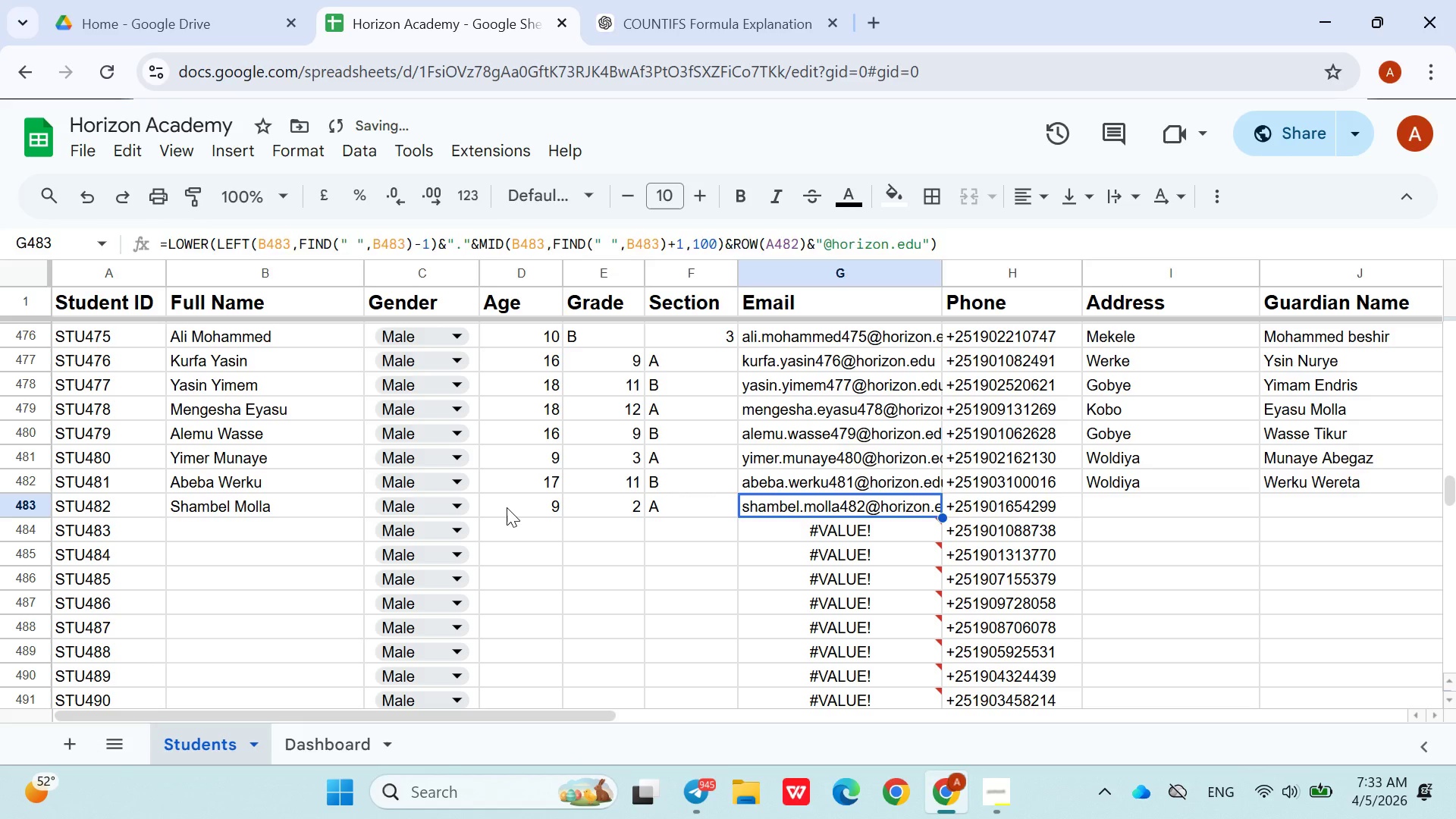 
key(ArrowRight)
 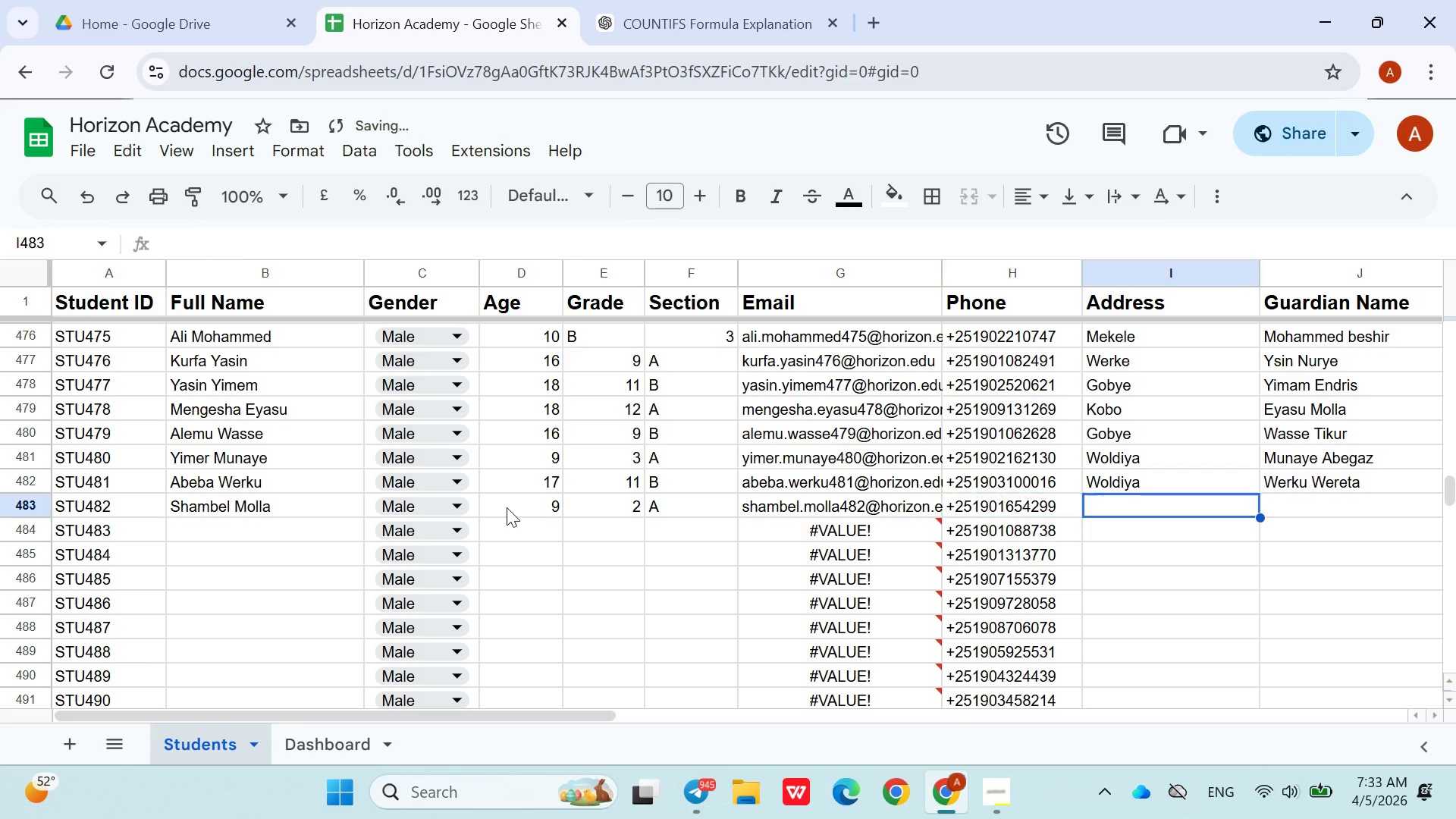 
key(ArrowRight)
 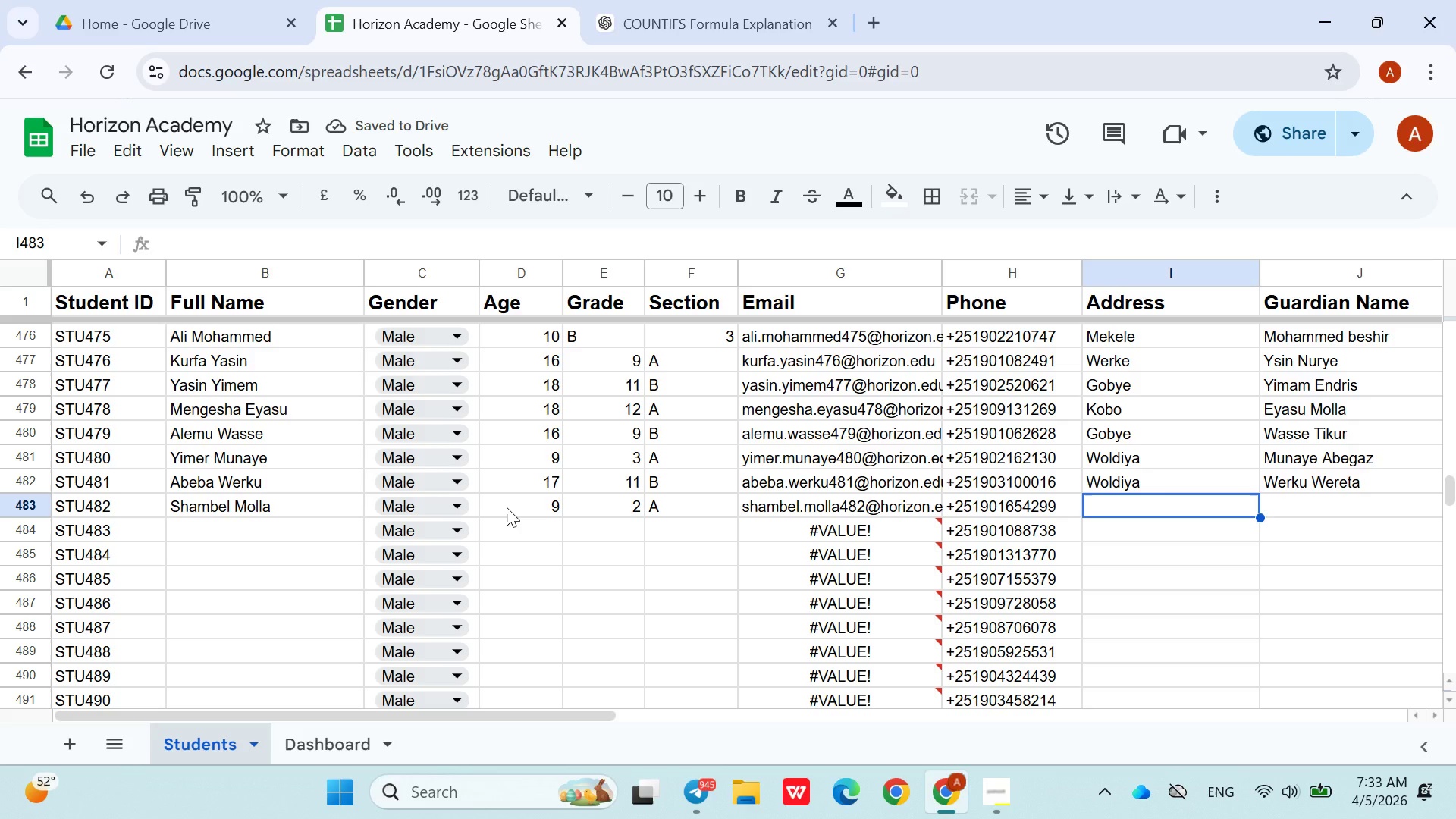 
type(hawa)
 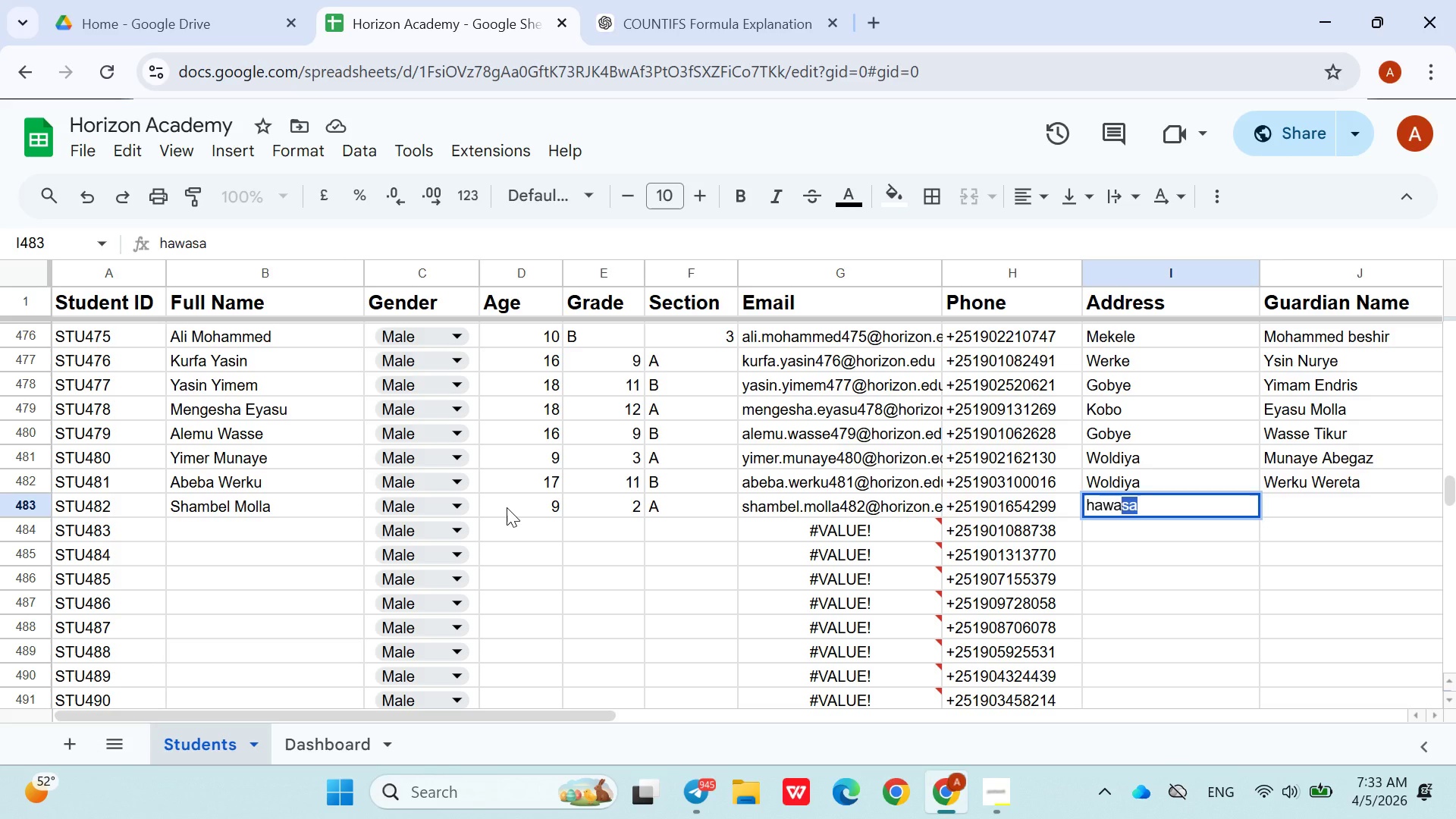 
key(ArrowDown)
 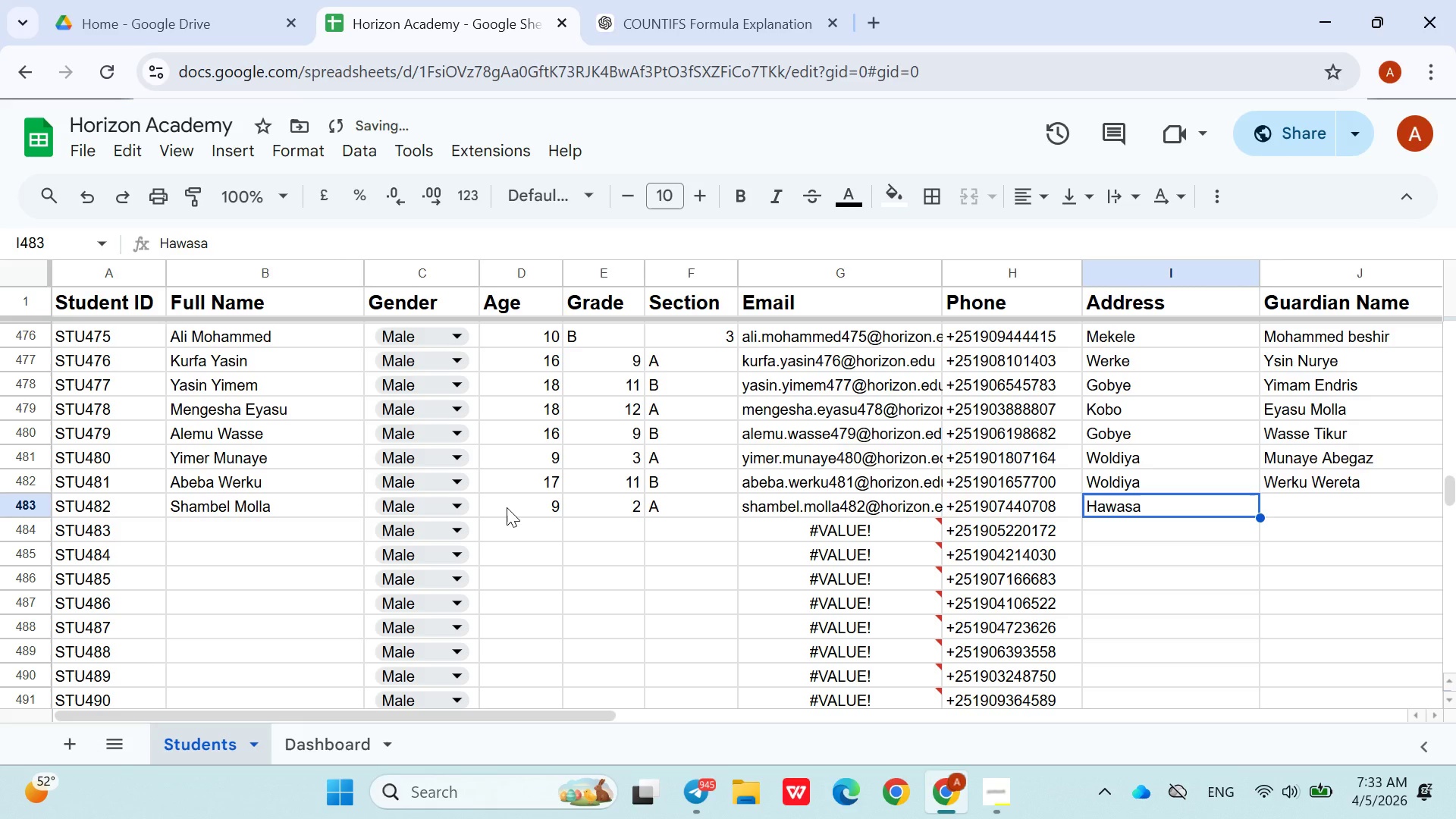 
key(ArrowUp)
 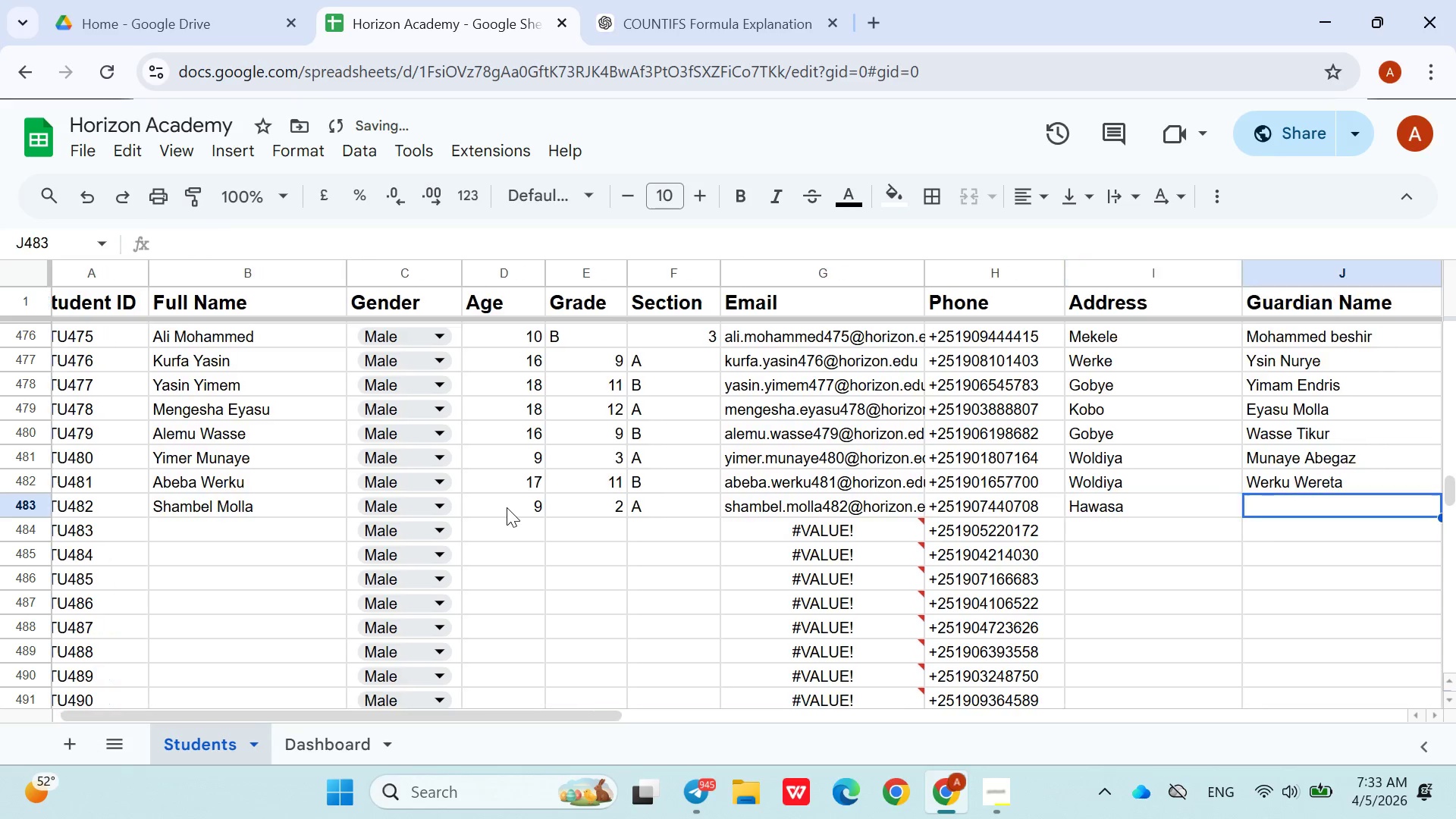 
key(ArrowRight)
 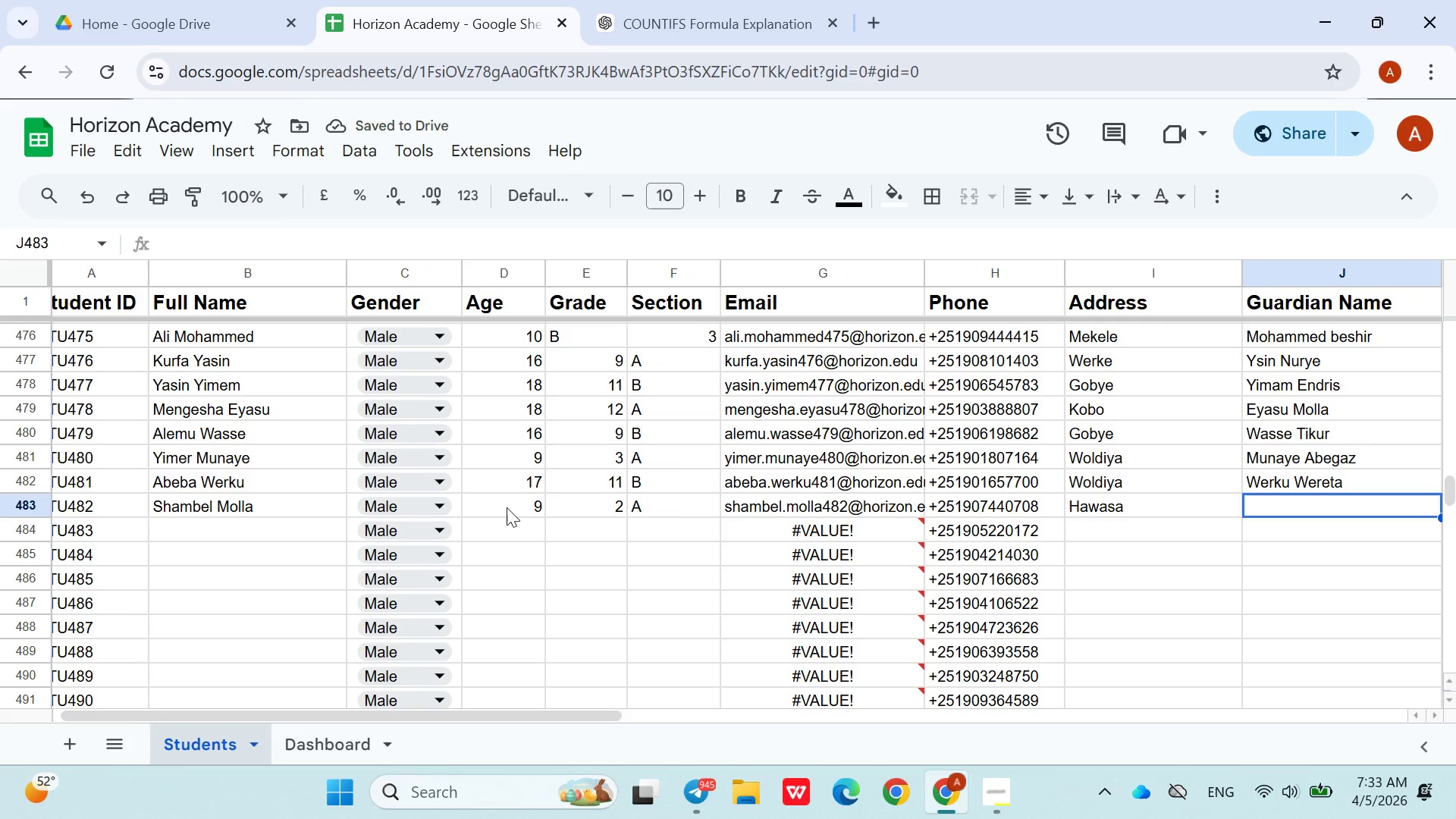 
type(birk)
 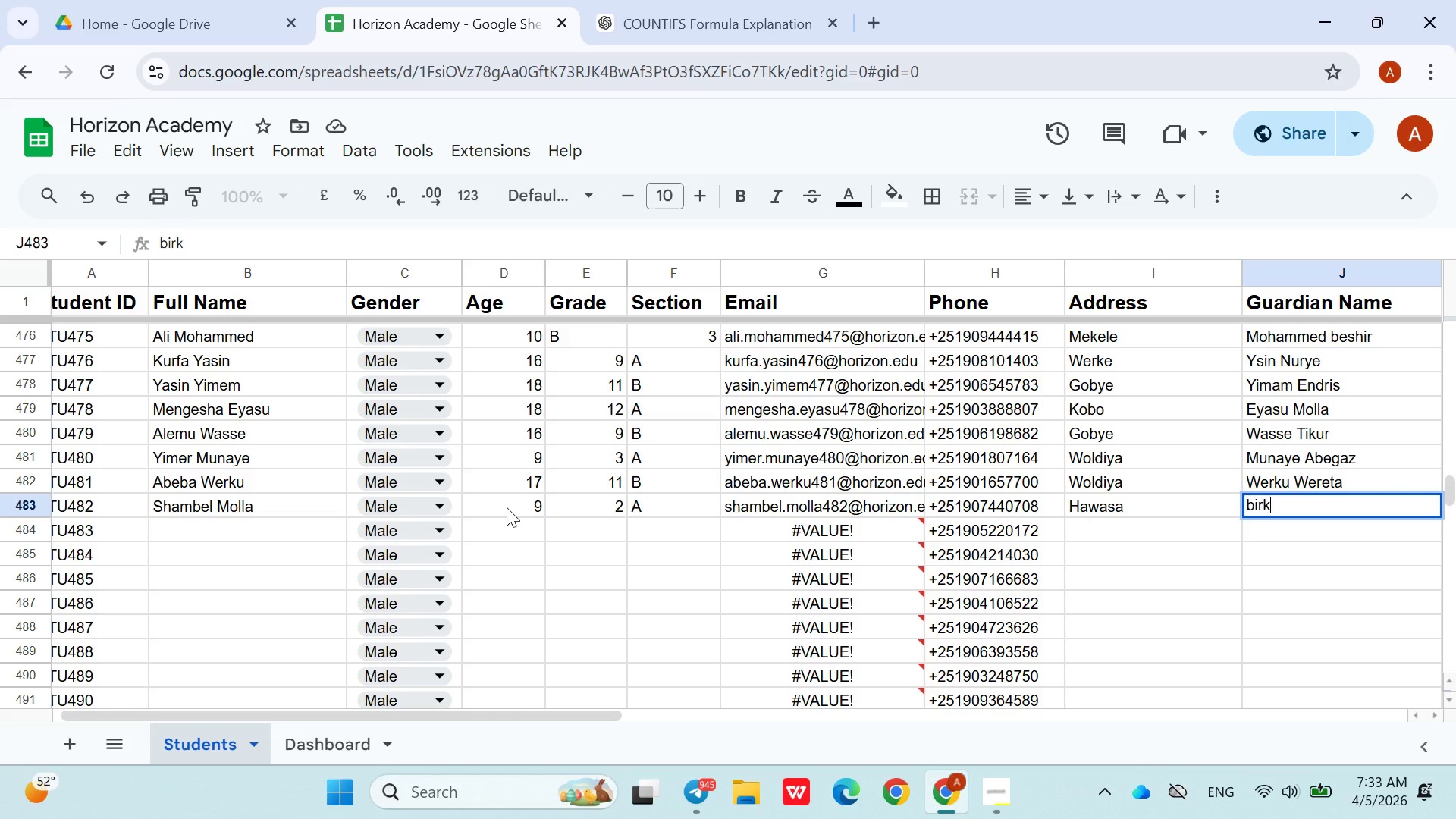 
key(Backspace)
type(uktawit Molla)
 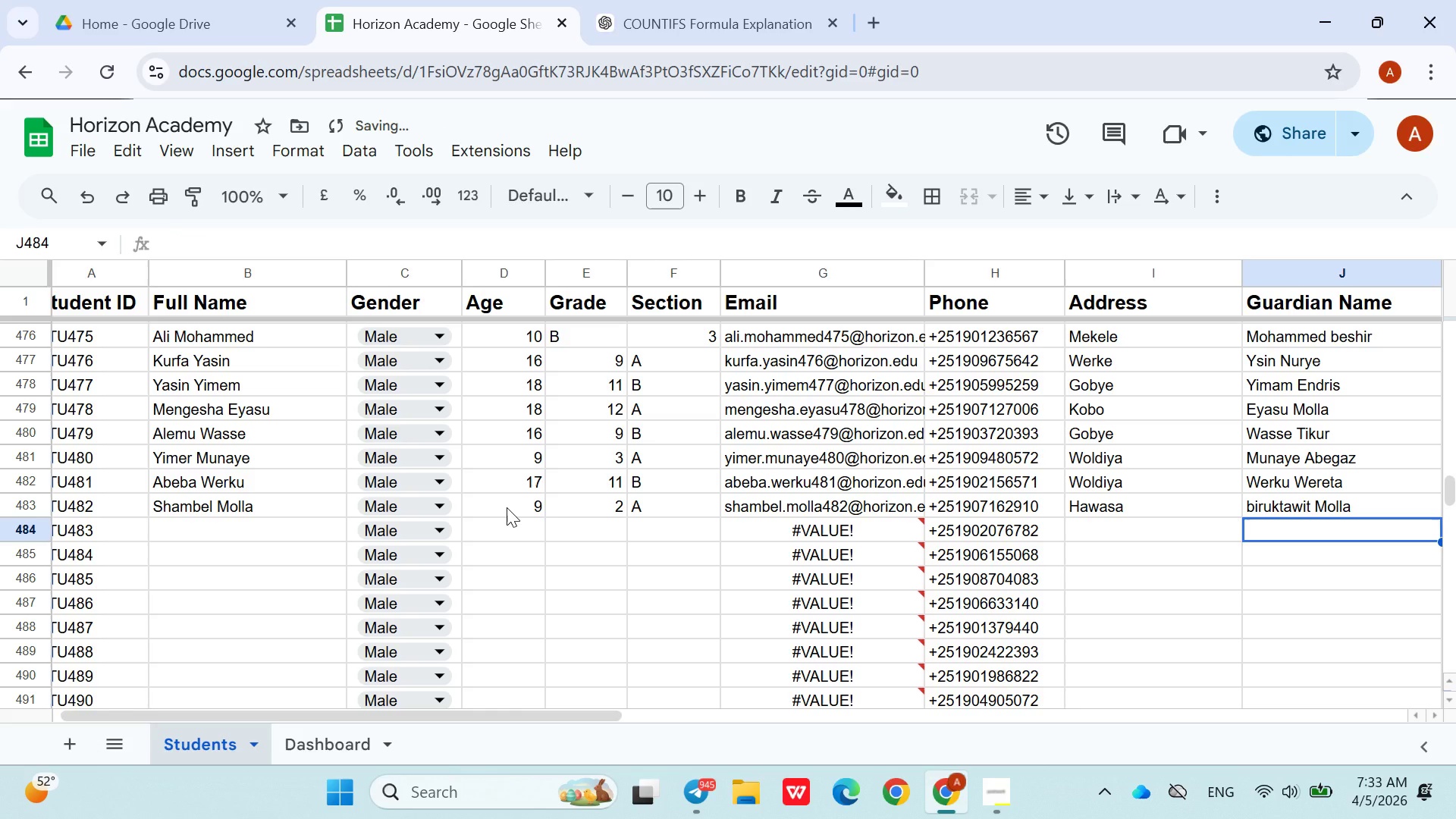 
 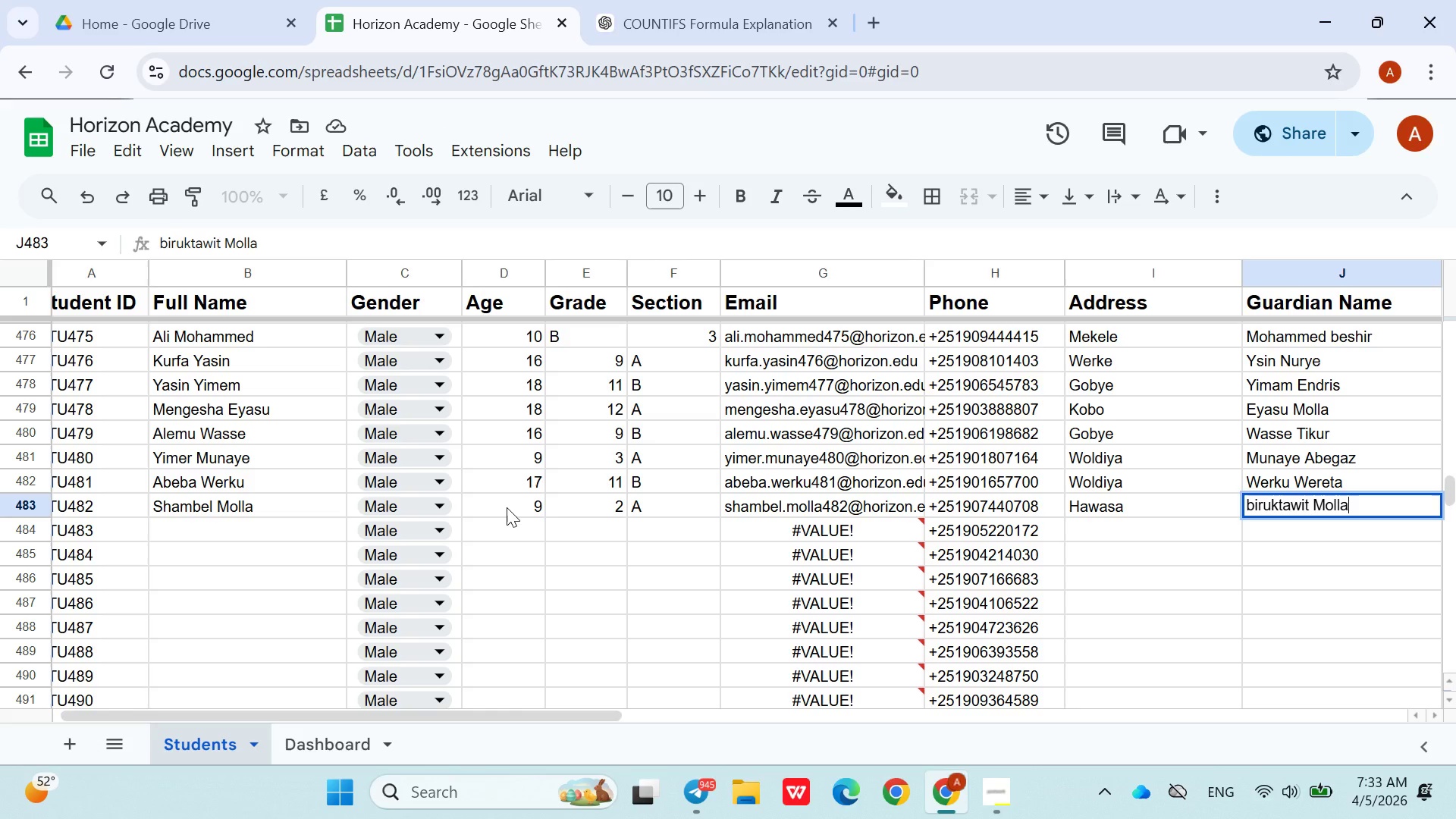 
key(ArrowDown)
 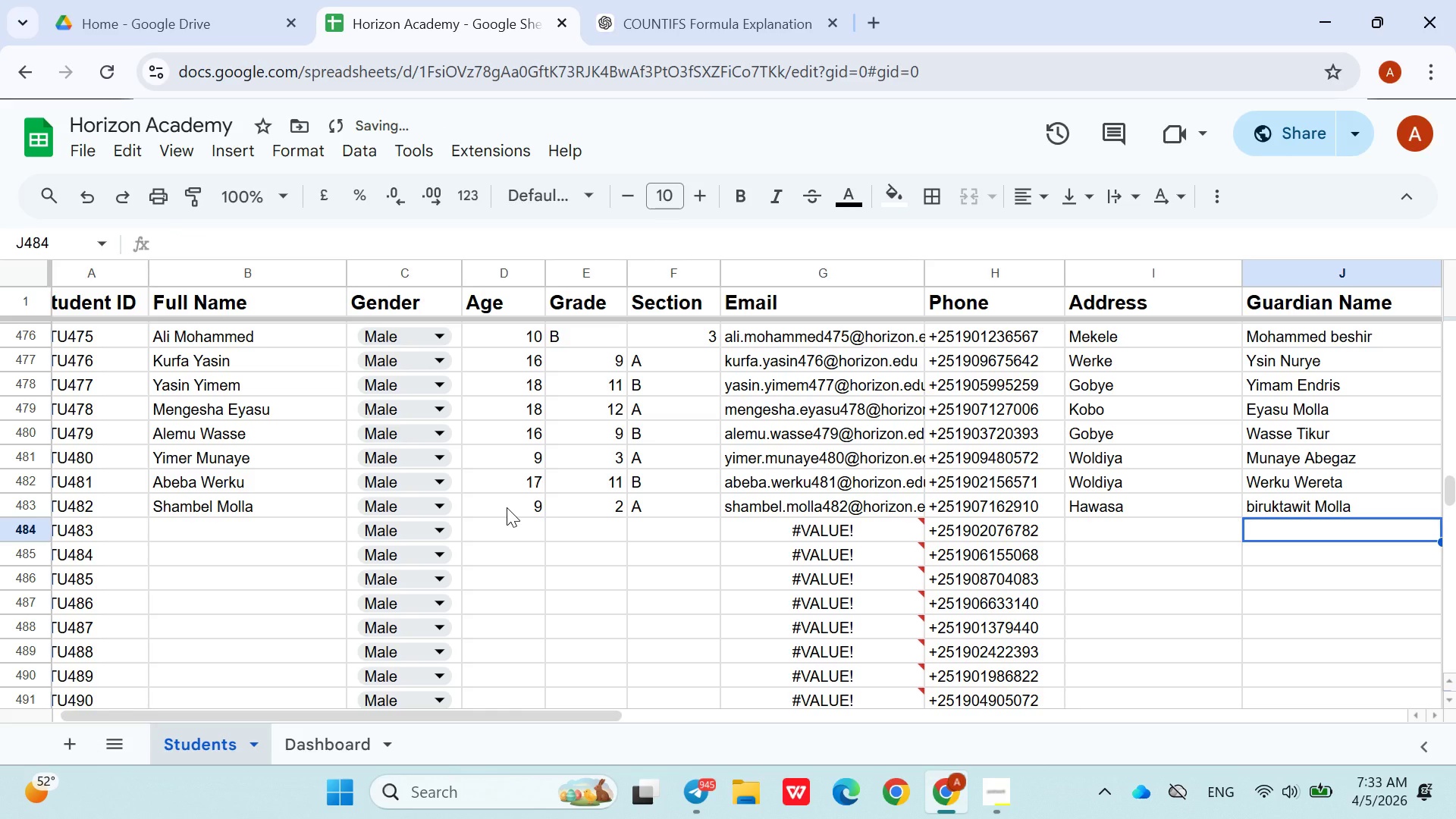 
hold_key(key=ControlRight, duration=1.0)
 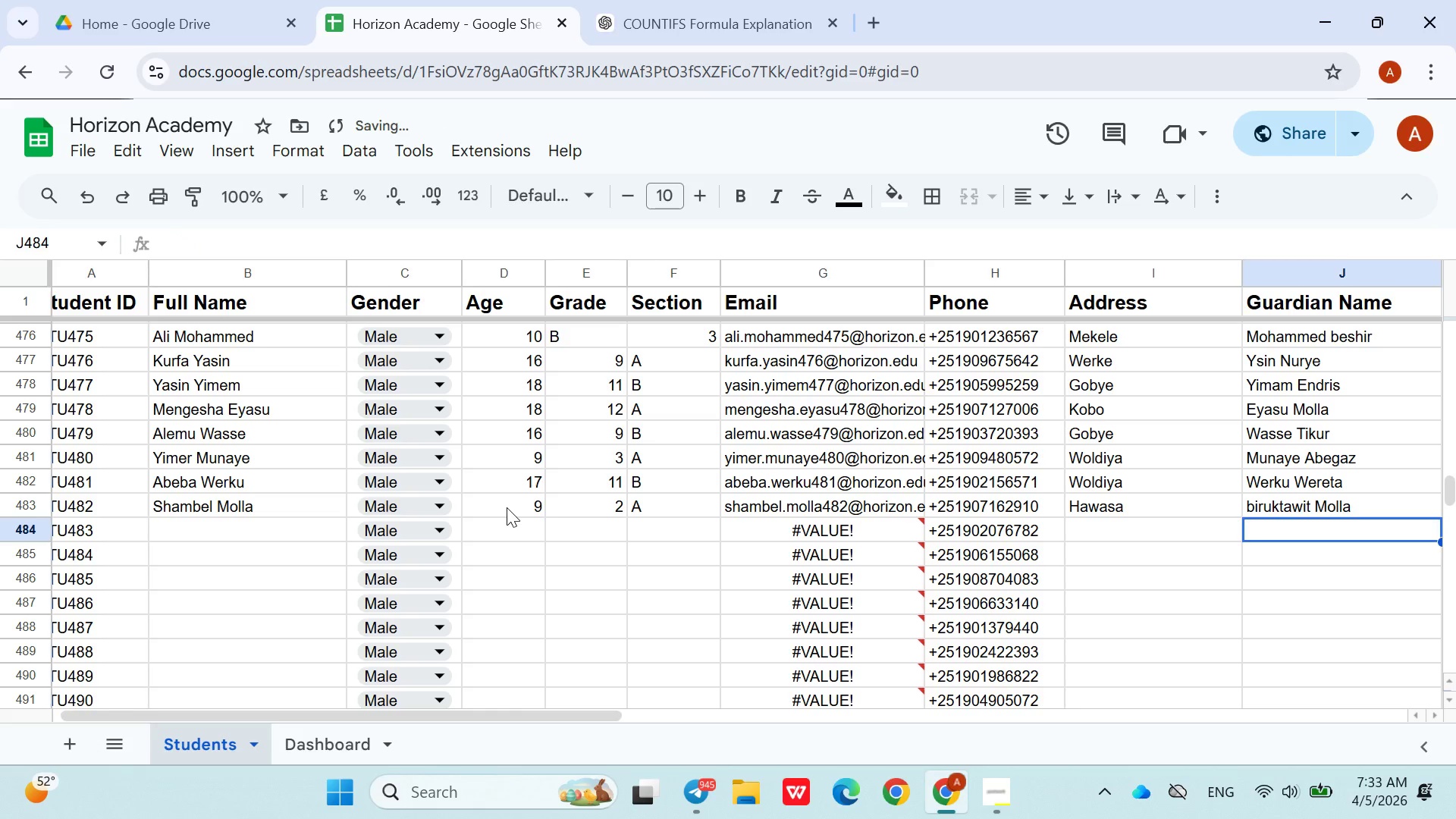 
hold_key(key=ArrowLeft, duration=0.97)
 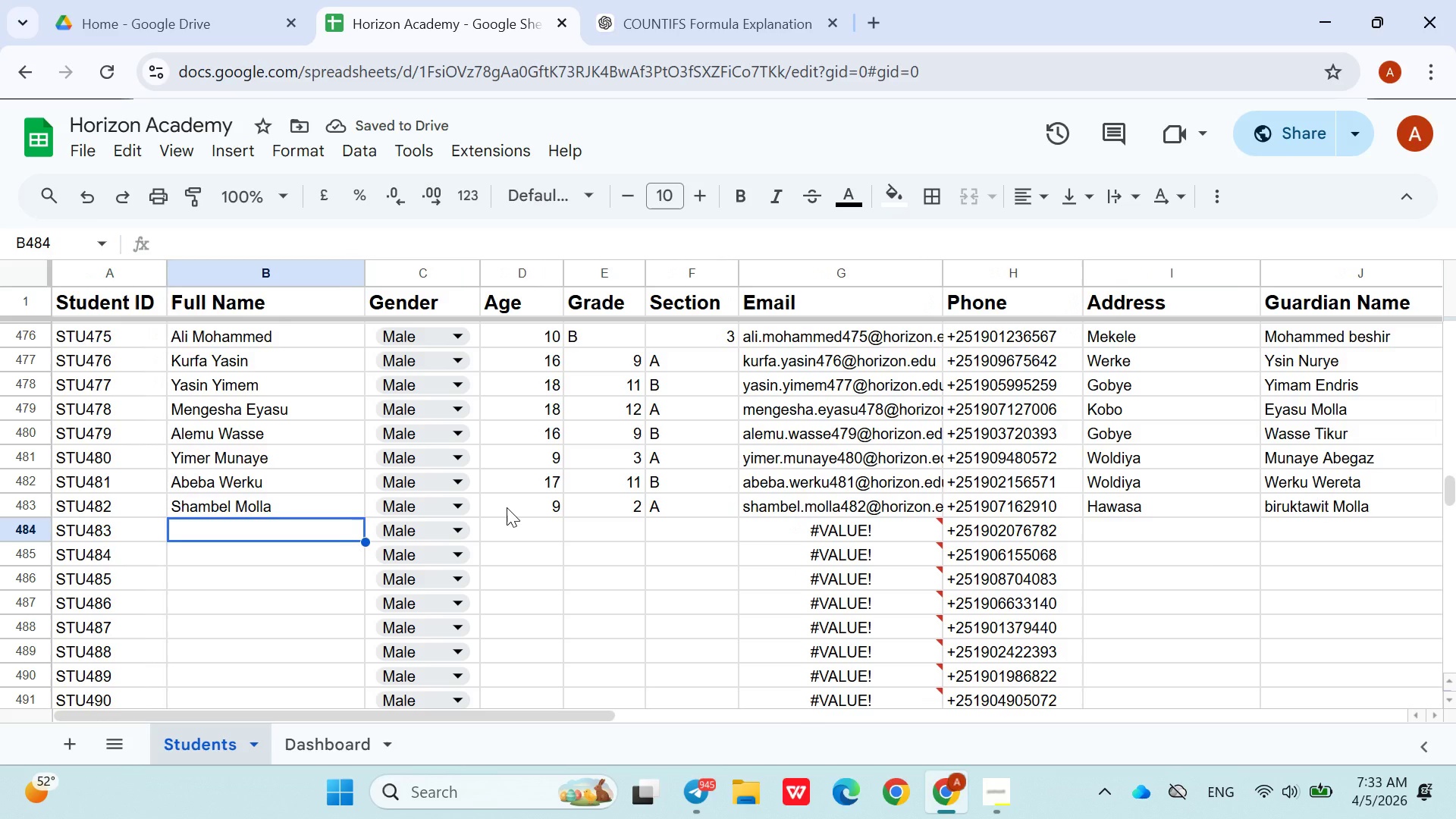 
key(ArrowRight)
 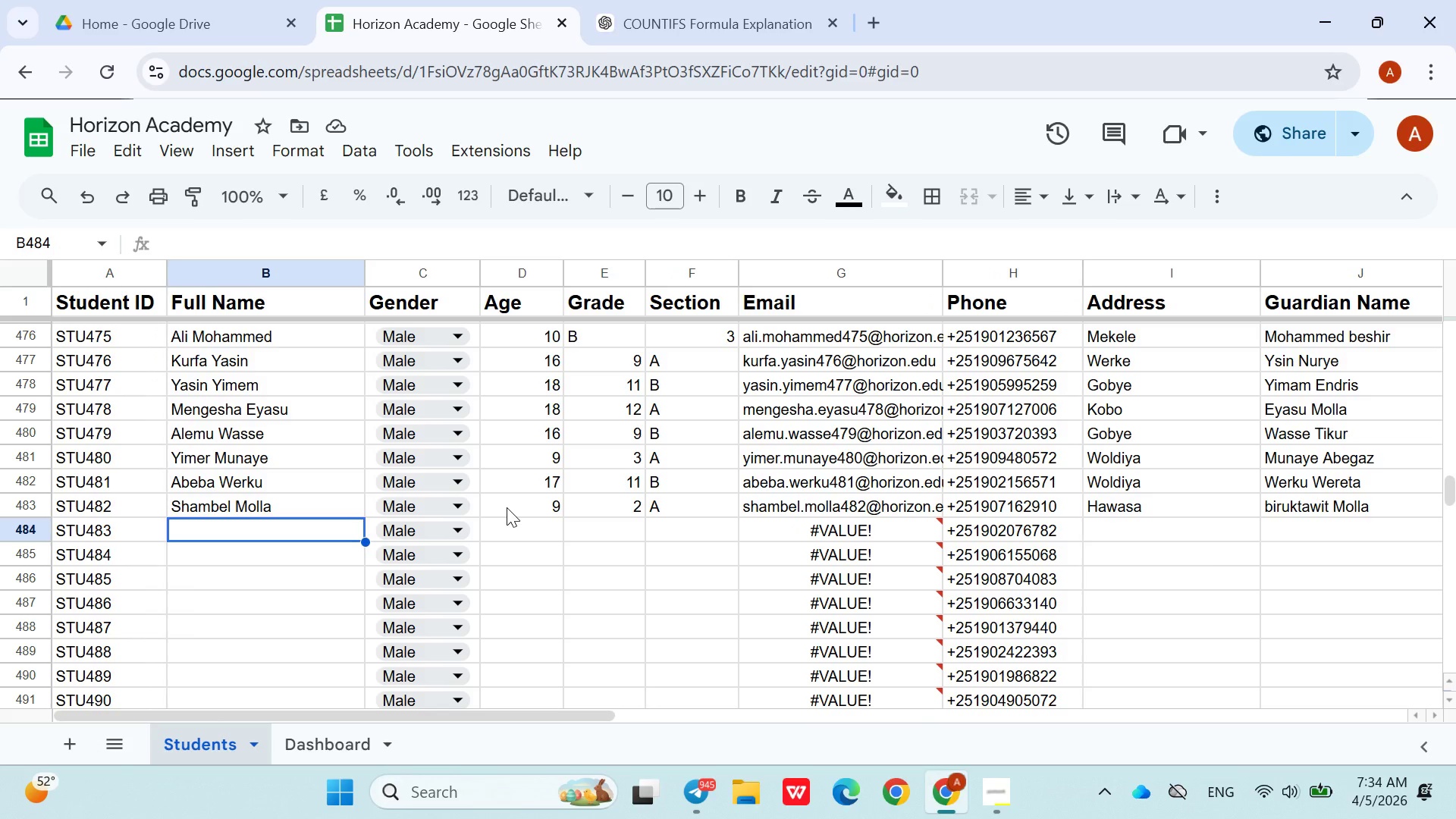 
wait(14.69)
 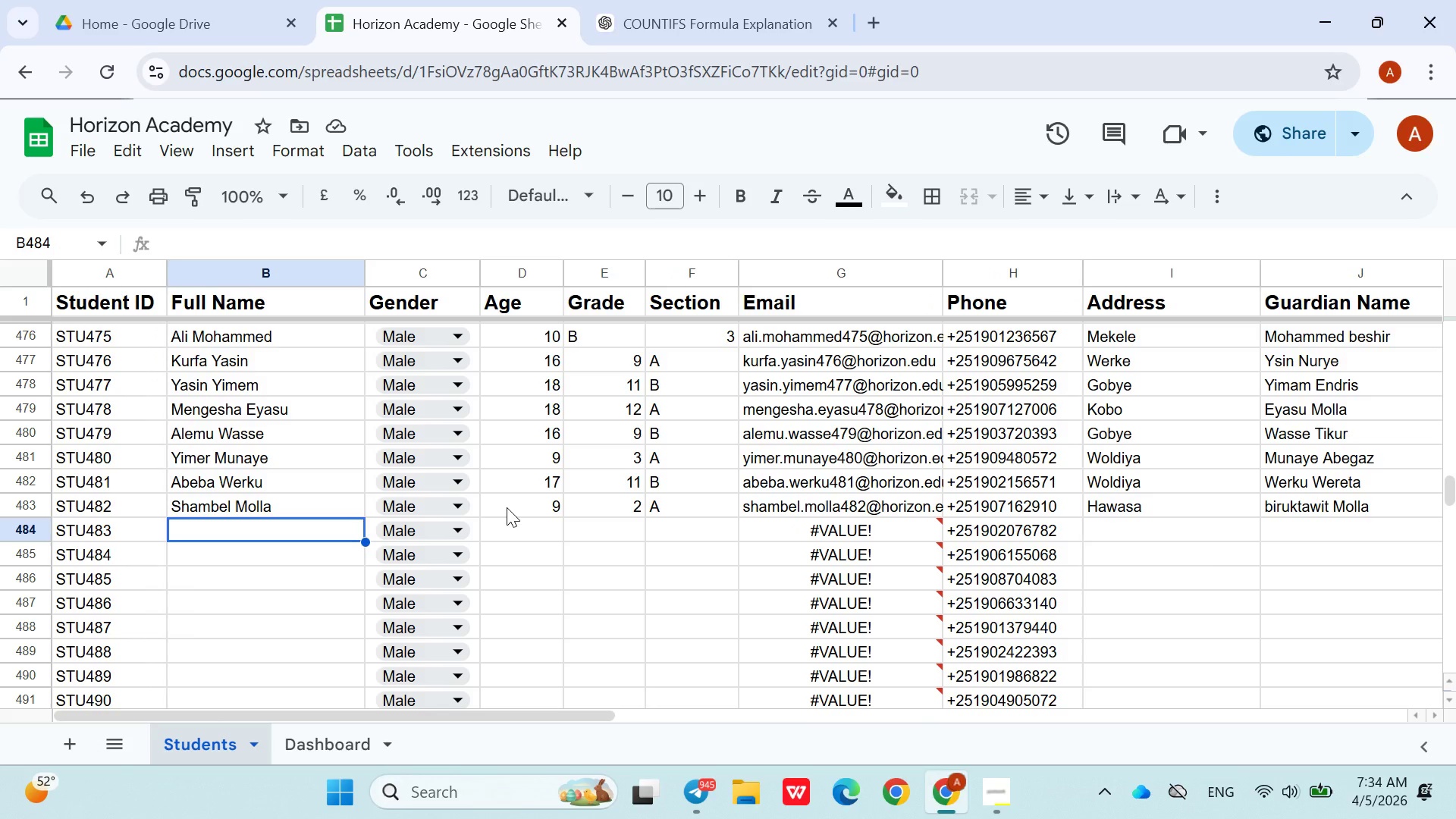 
type(Jemal Seid)
 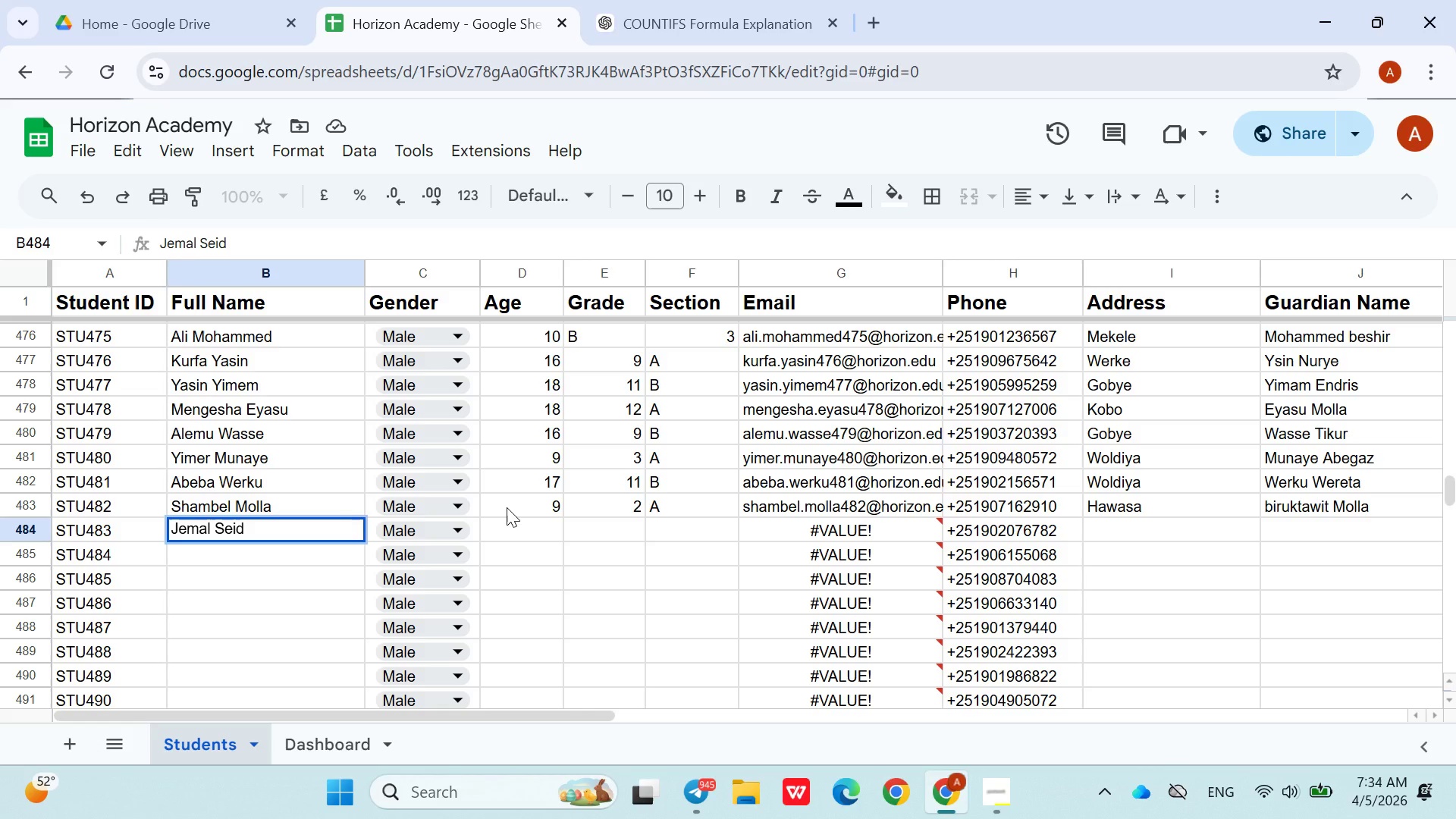 
left_click([515, 531])
 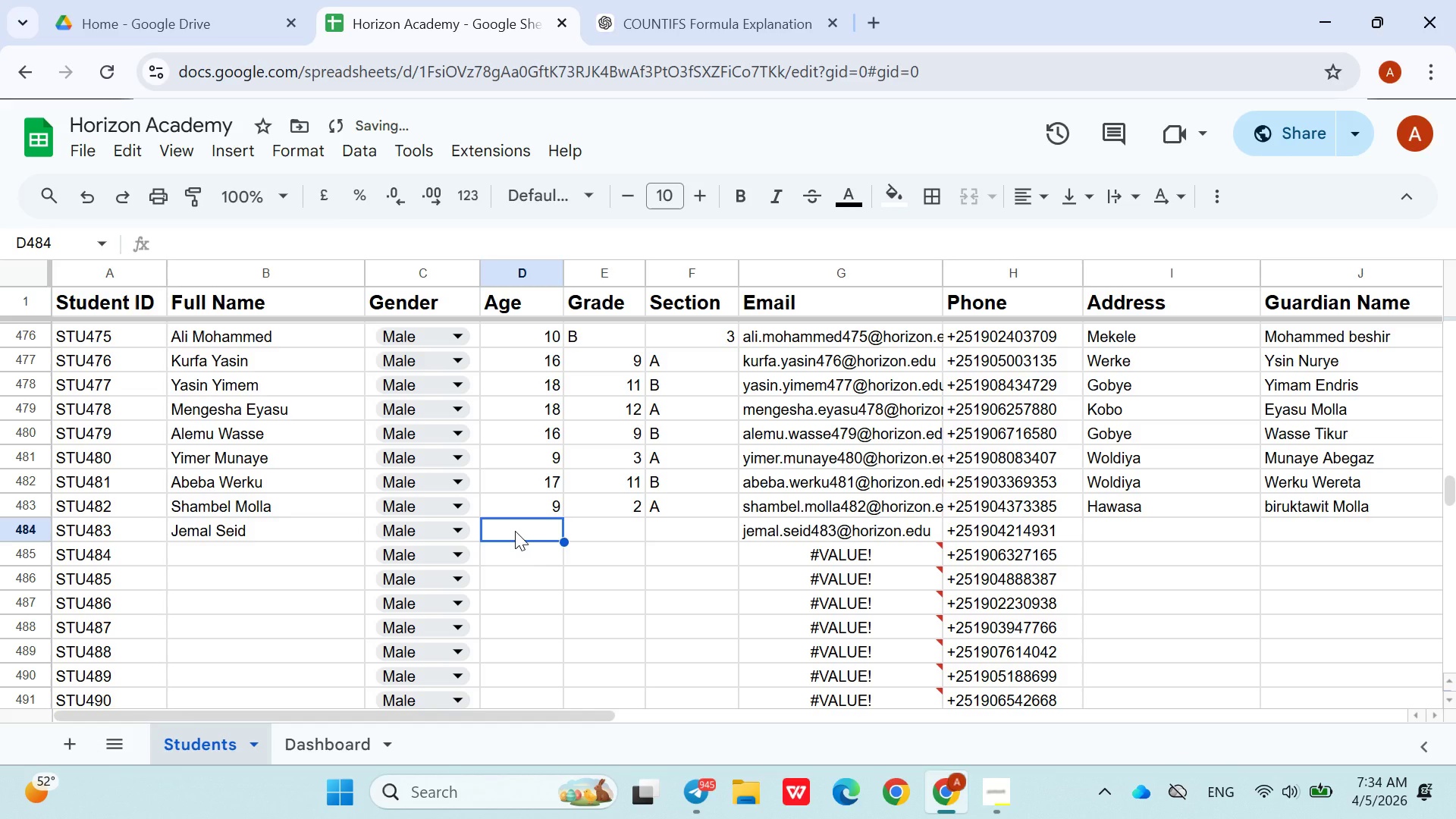 
type(12)
 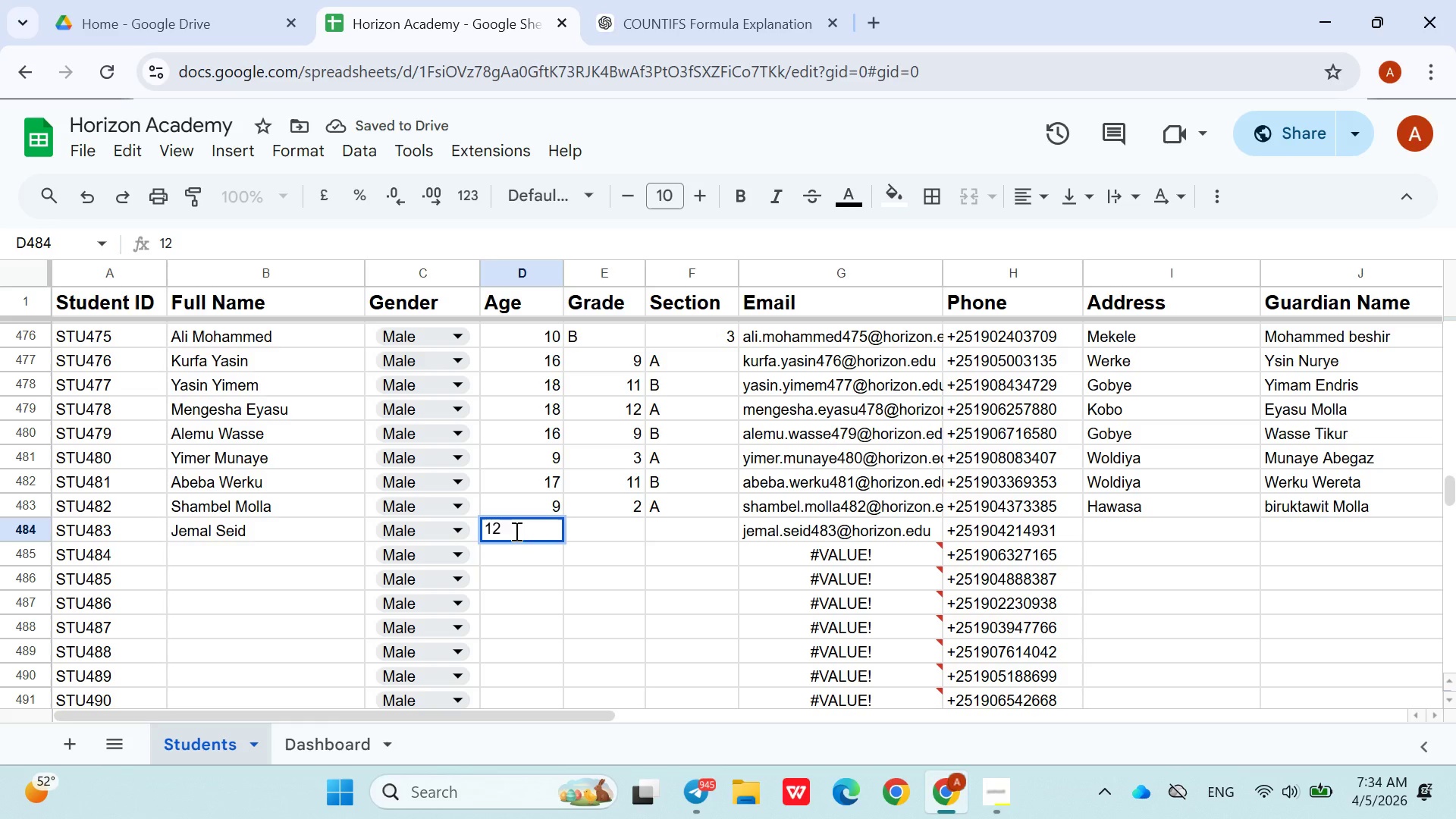 
key(ArrowRight)
 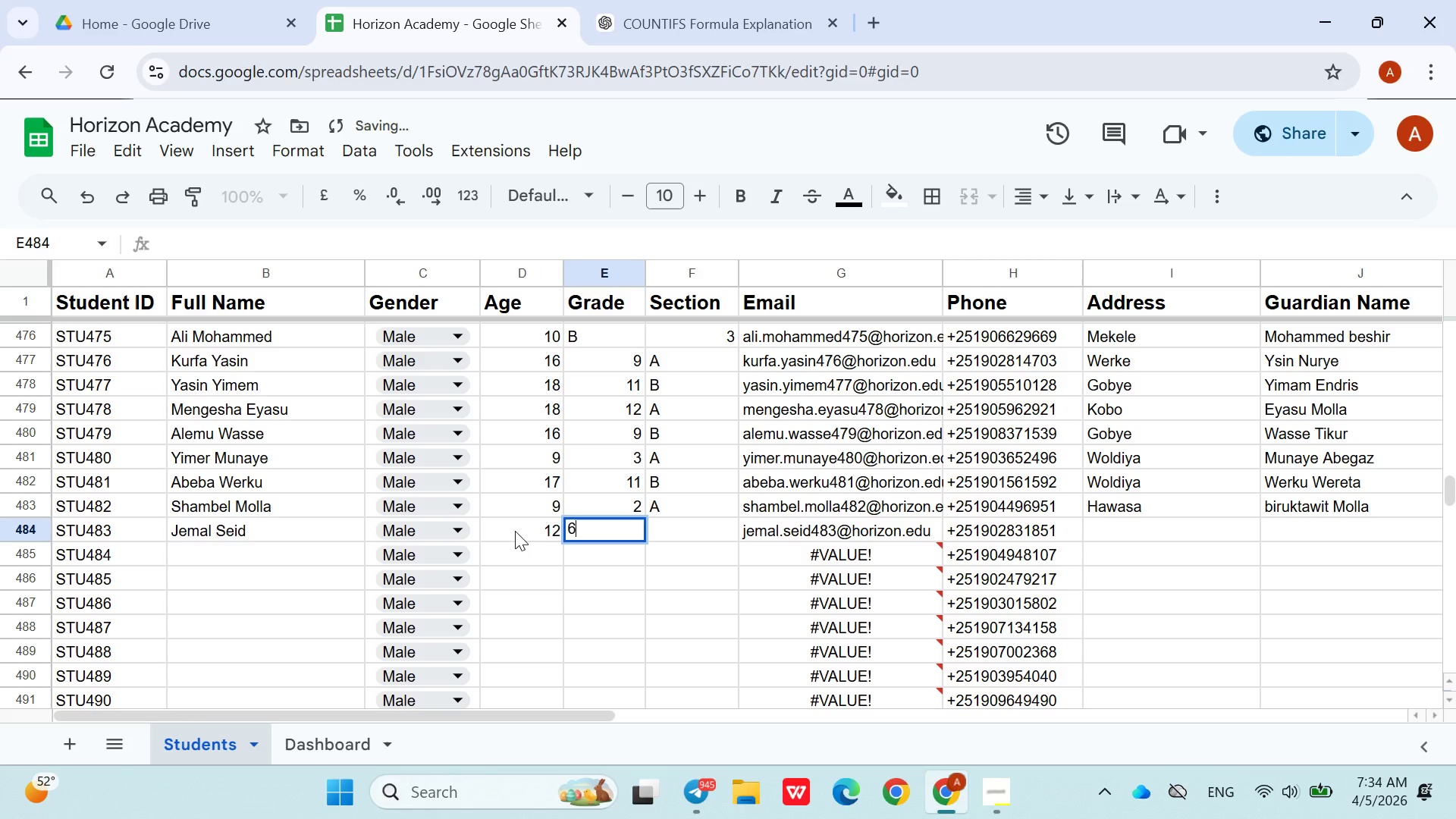 
key(6)
 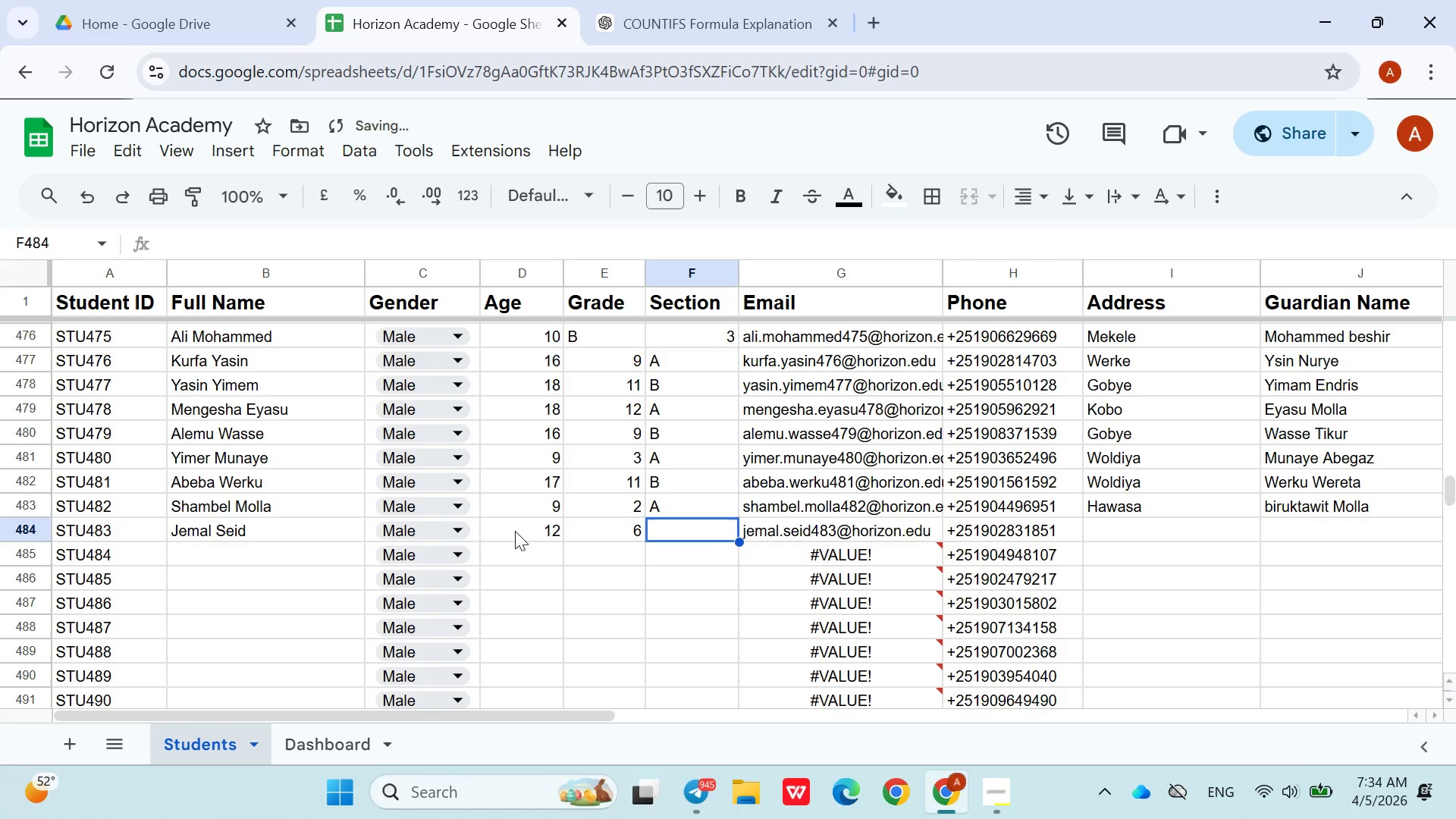 
key(ArrowRight)
 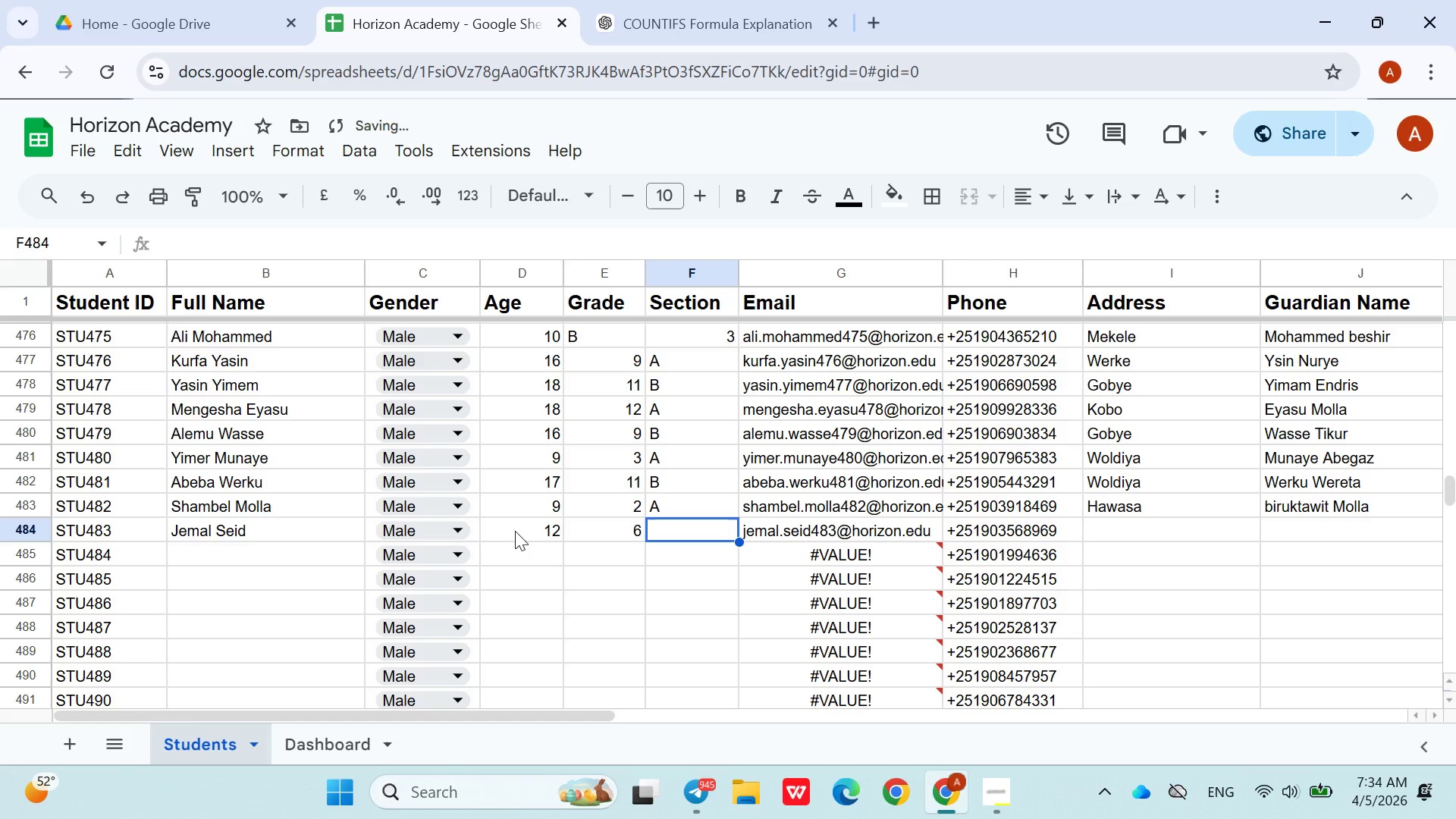 
key(Shift+A)
 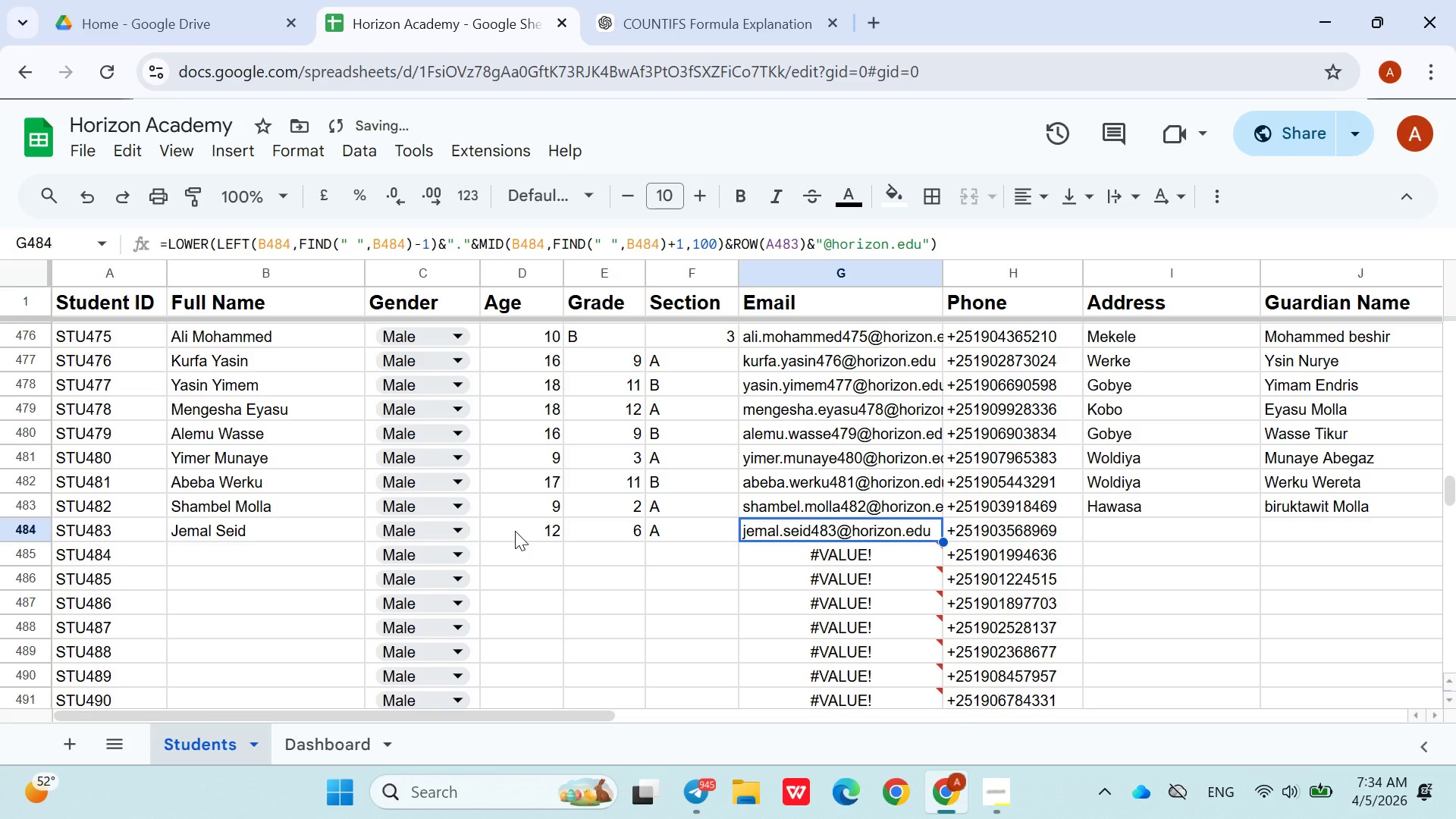 
key(ArrowRight)
 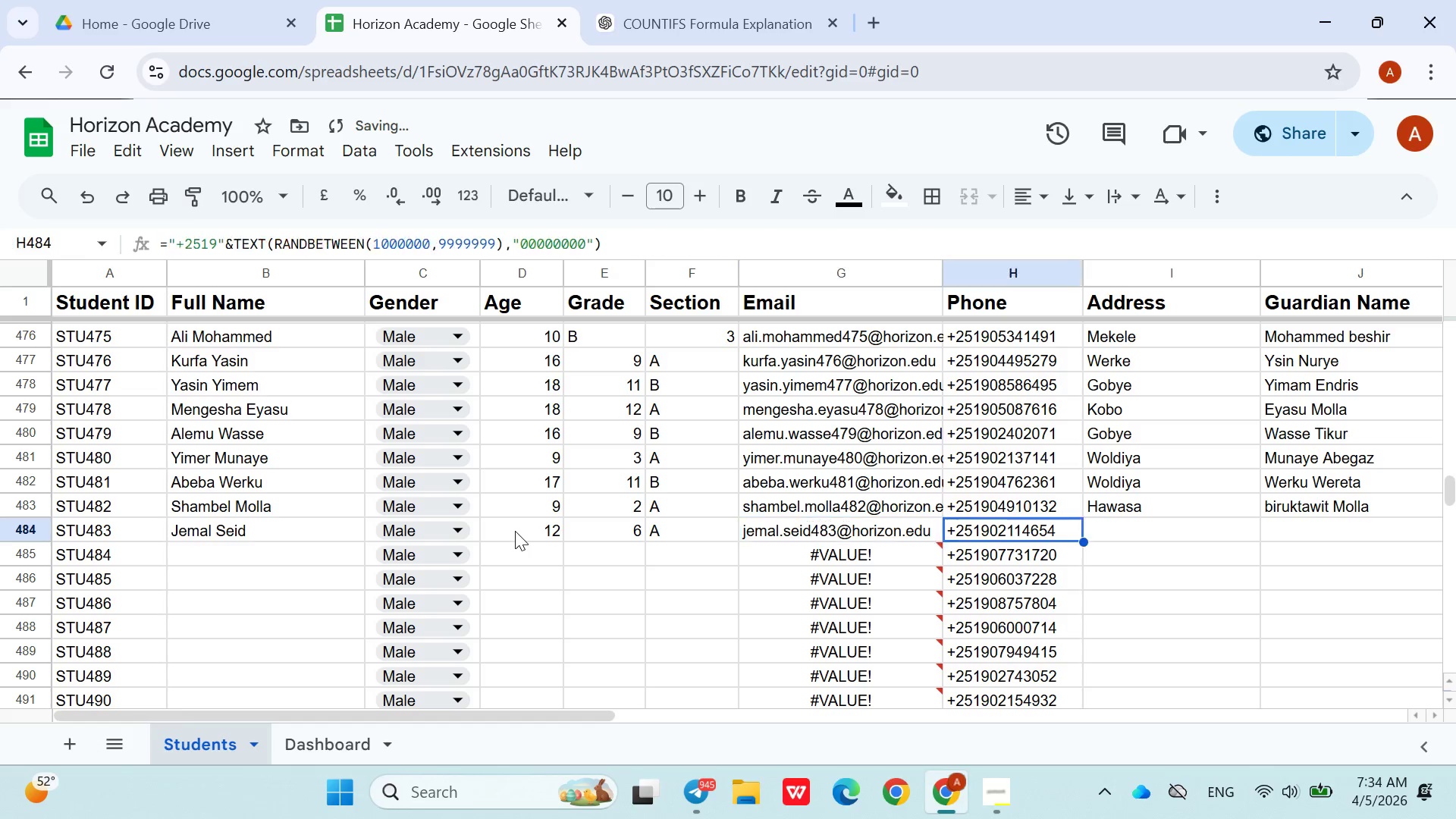 
key(ArrowRight)
 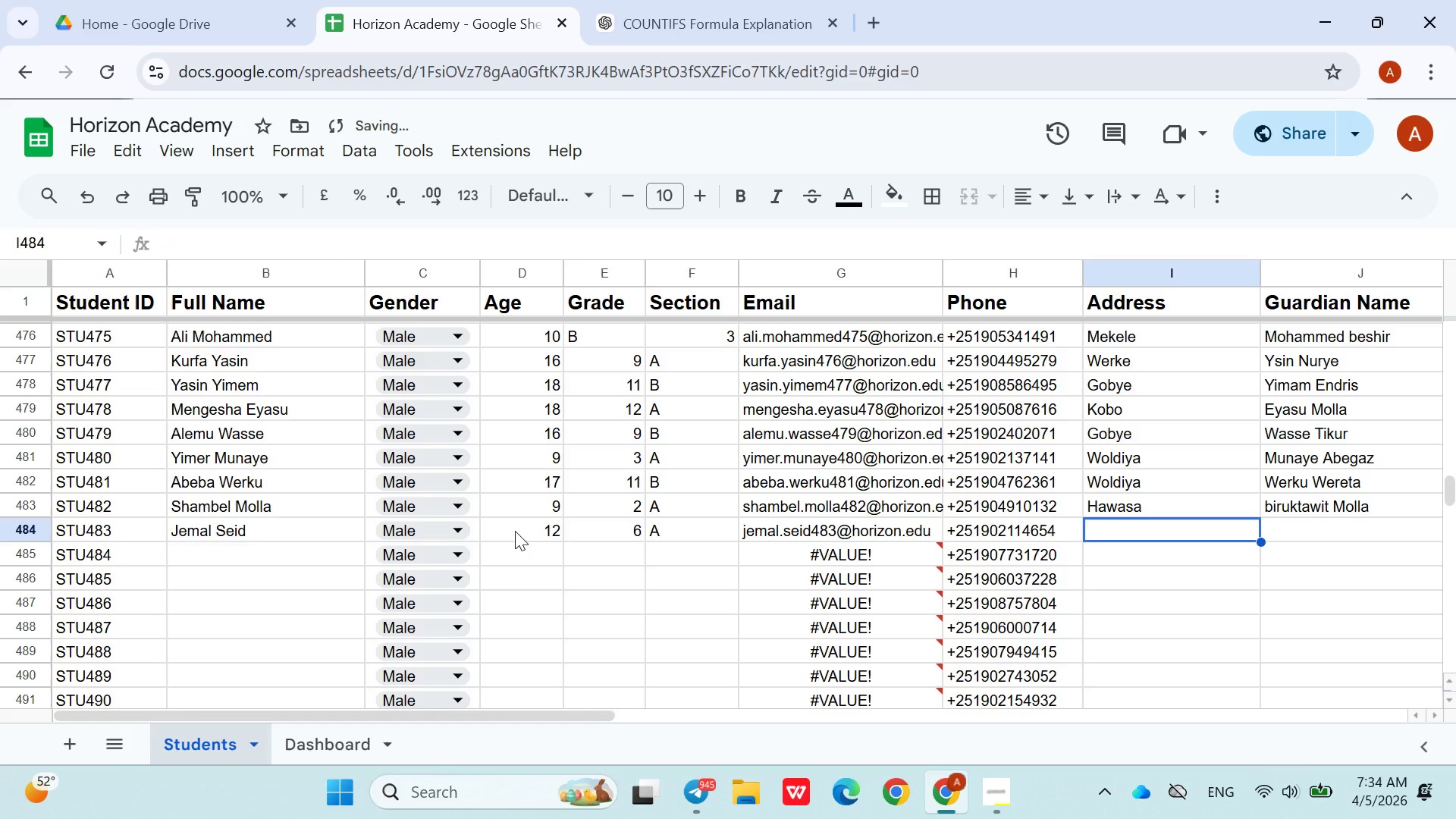 
key(ArrowRight)
 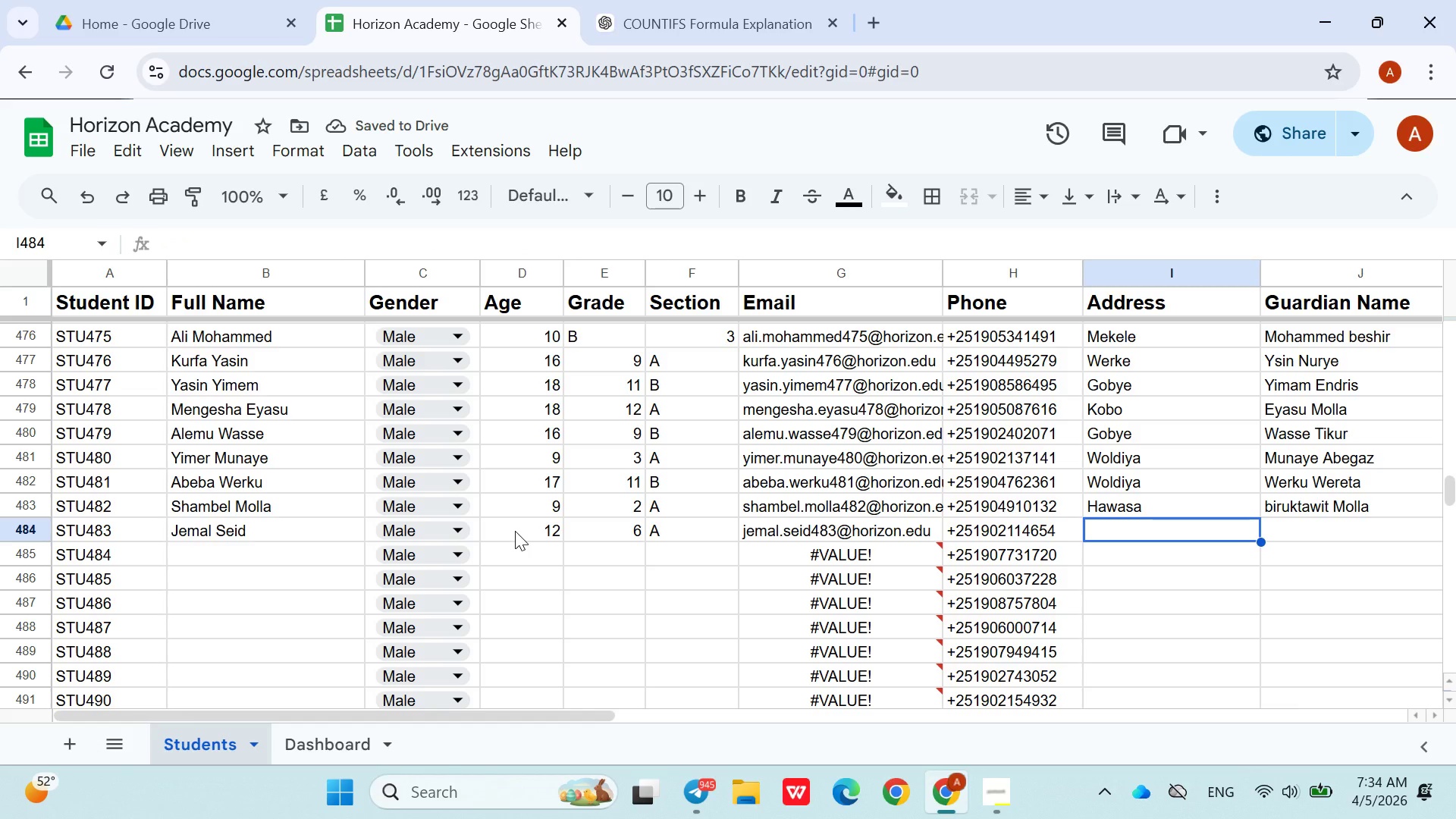 
type(dir)
 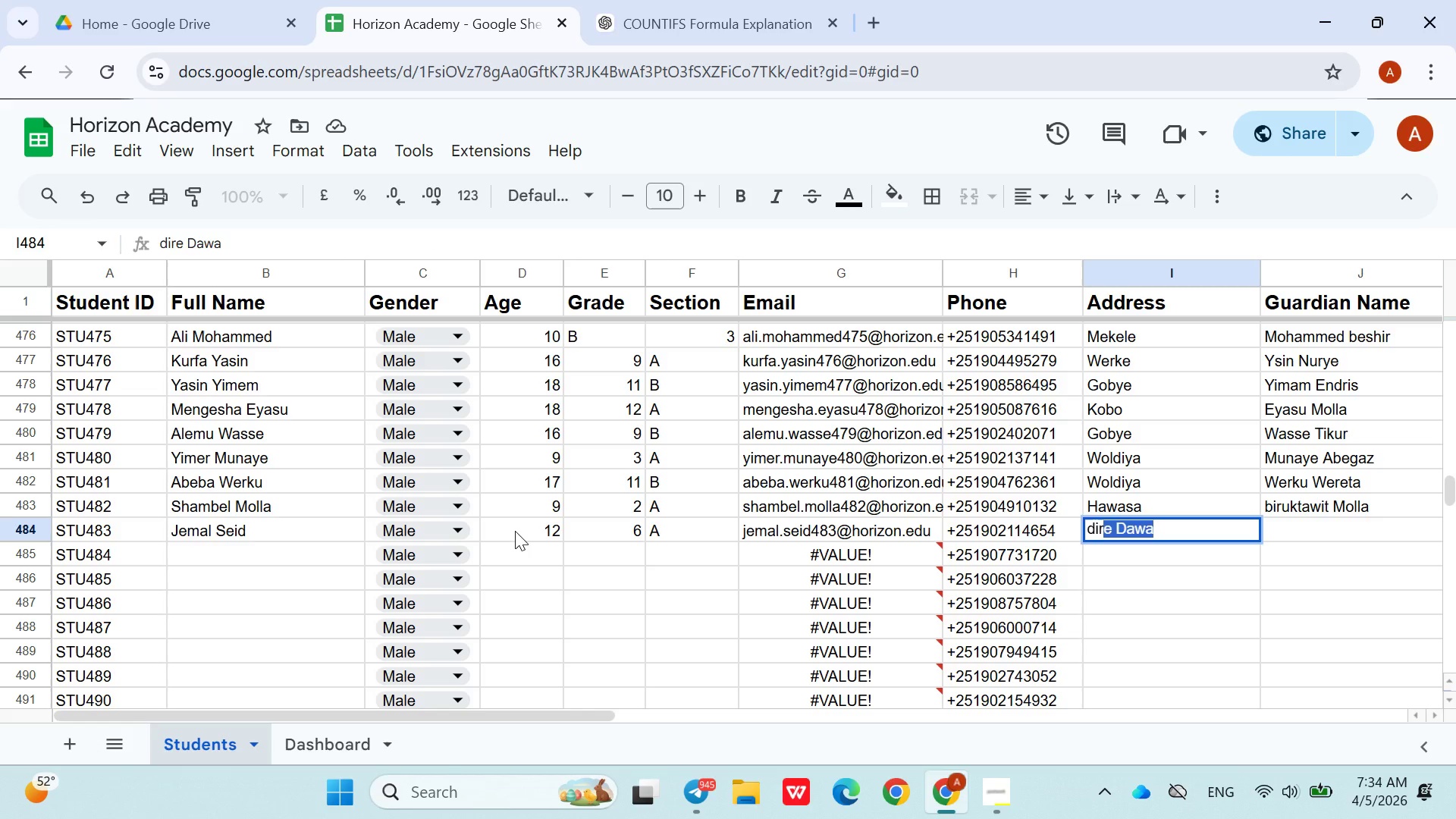 
key(ArrowDown)
 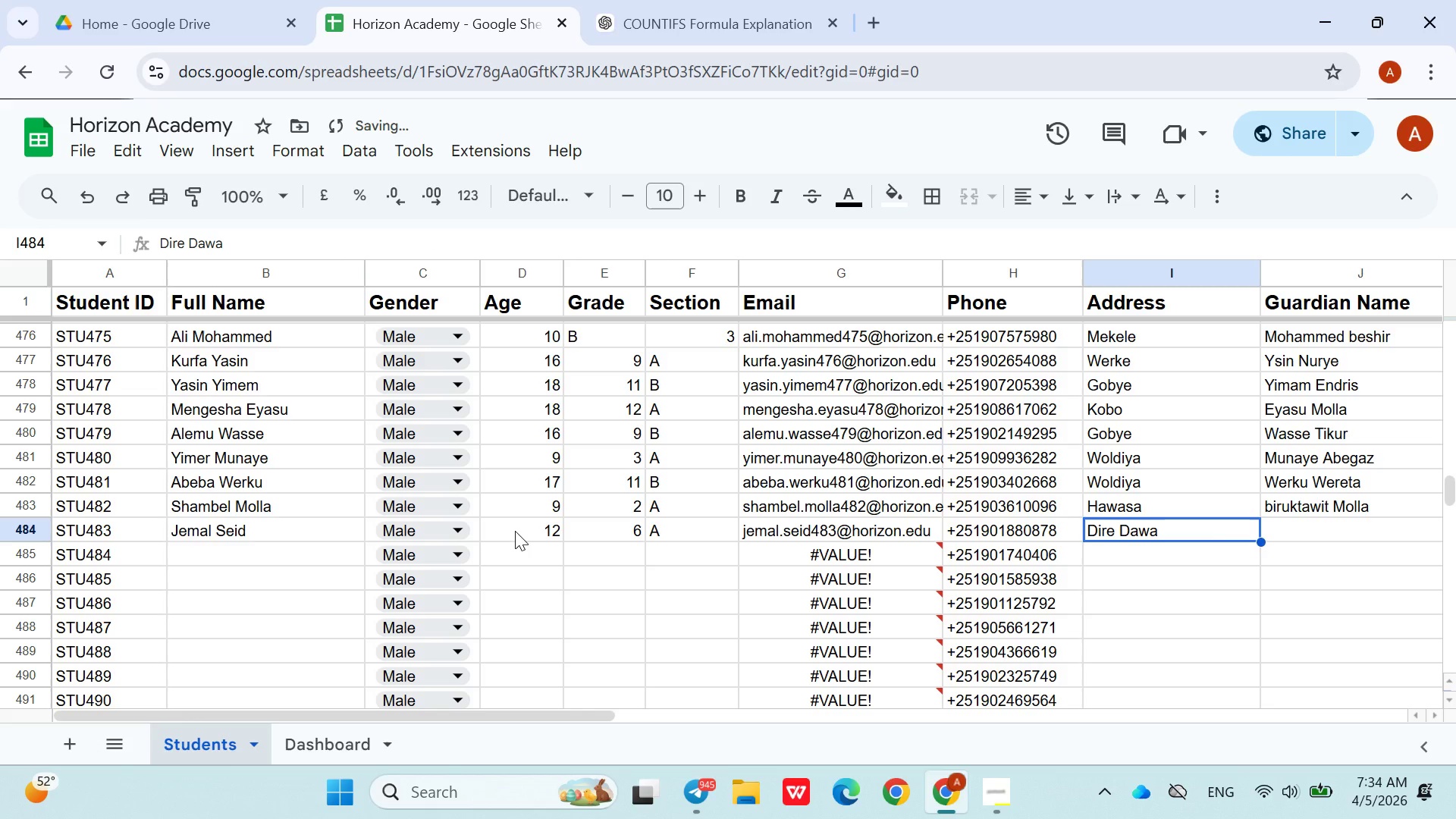 
key(ArrowUp)
 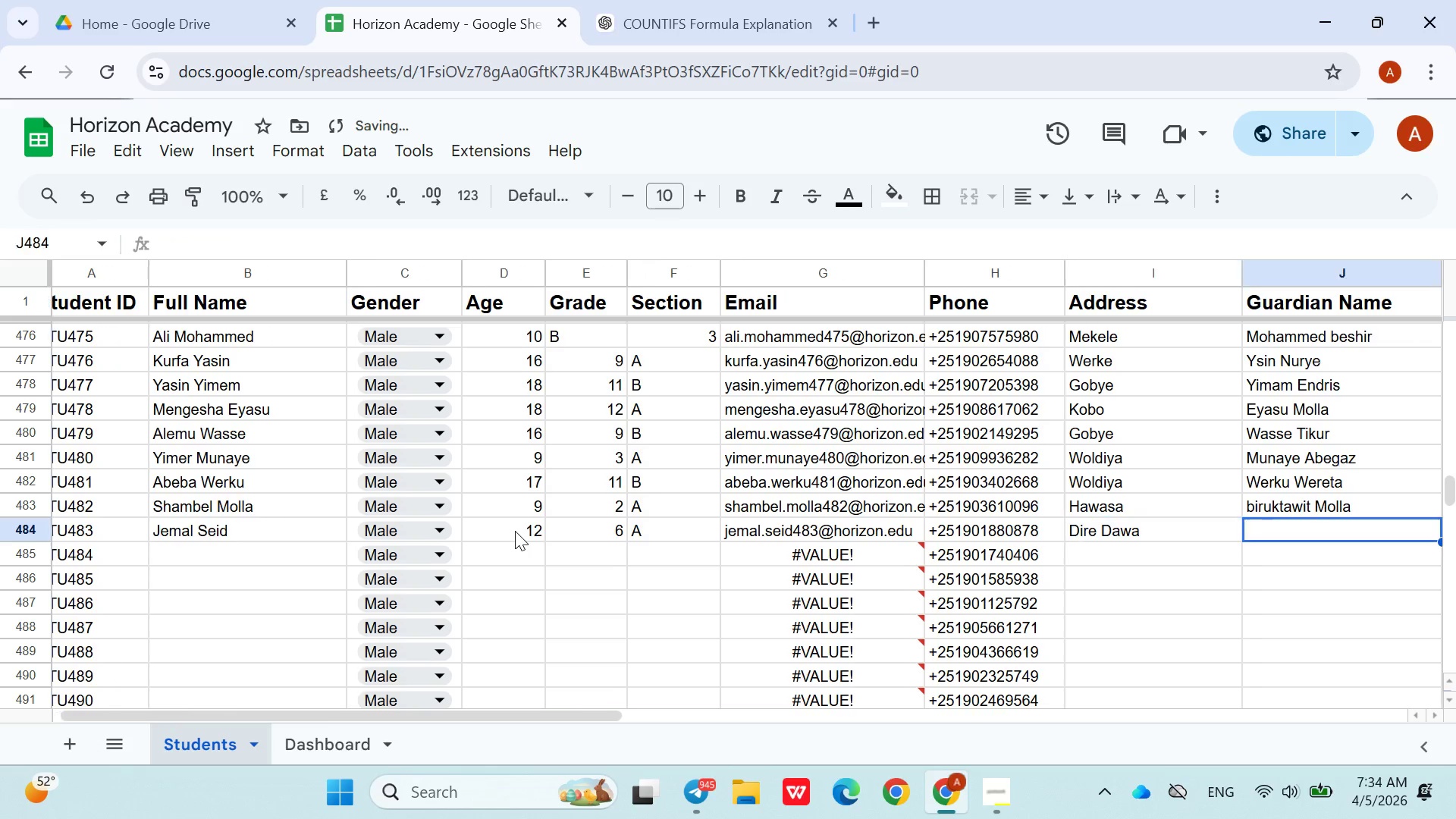 
key(ArrowRight)
 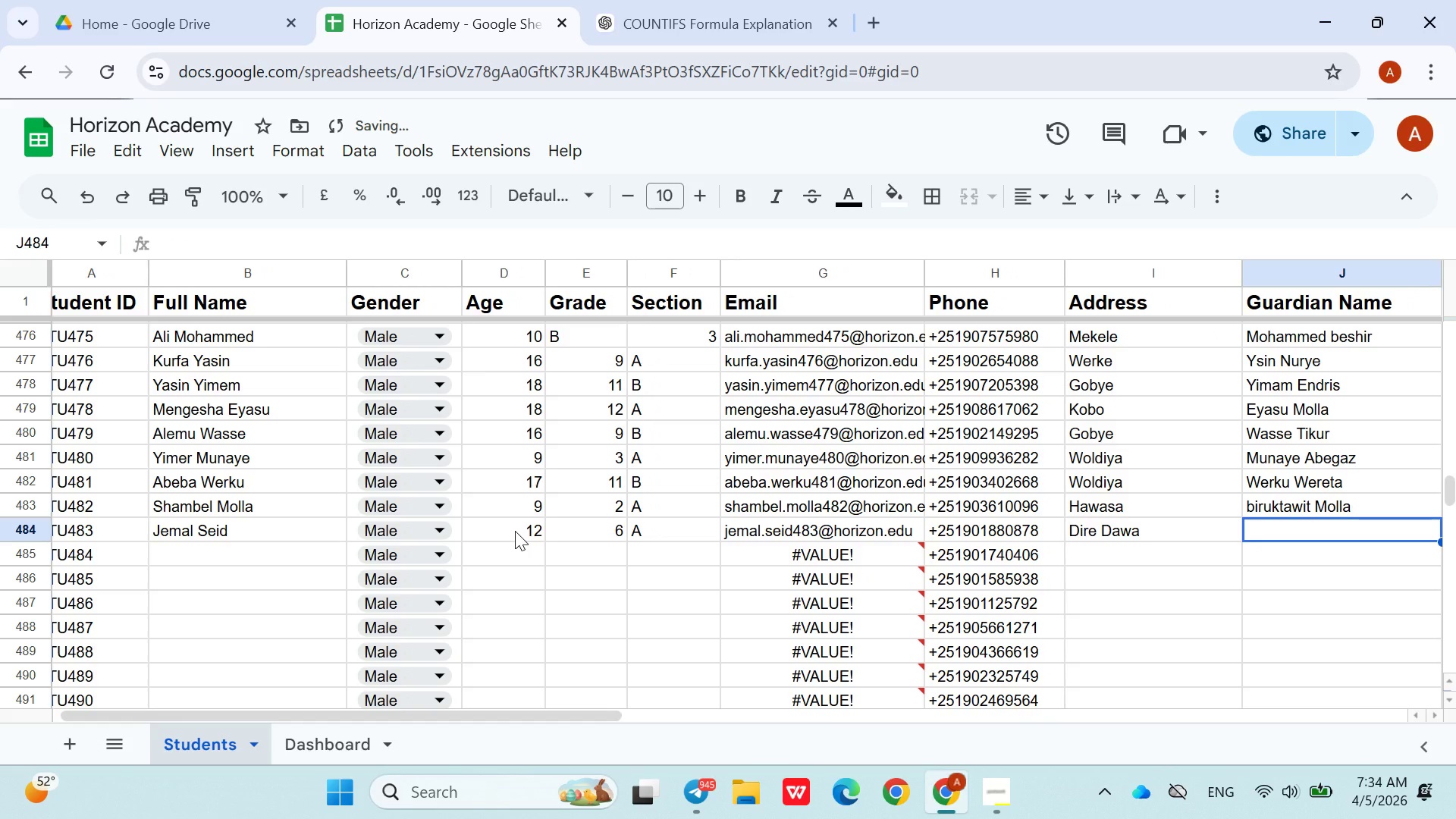 
type(Seid Asamrew)
 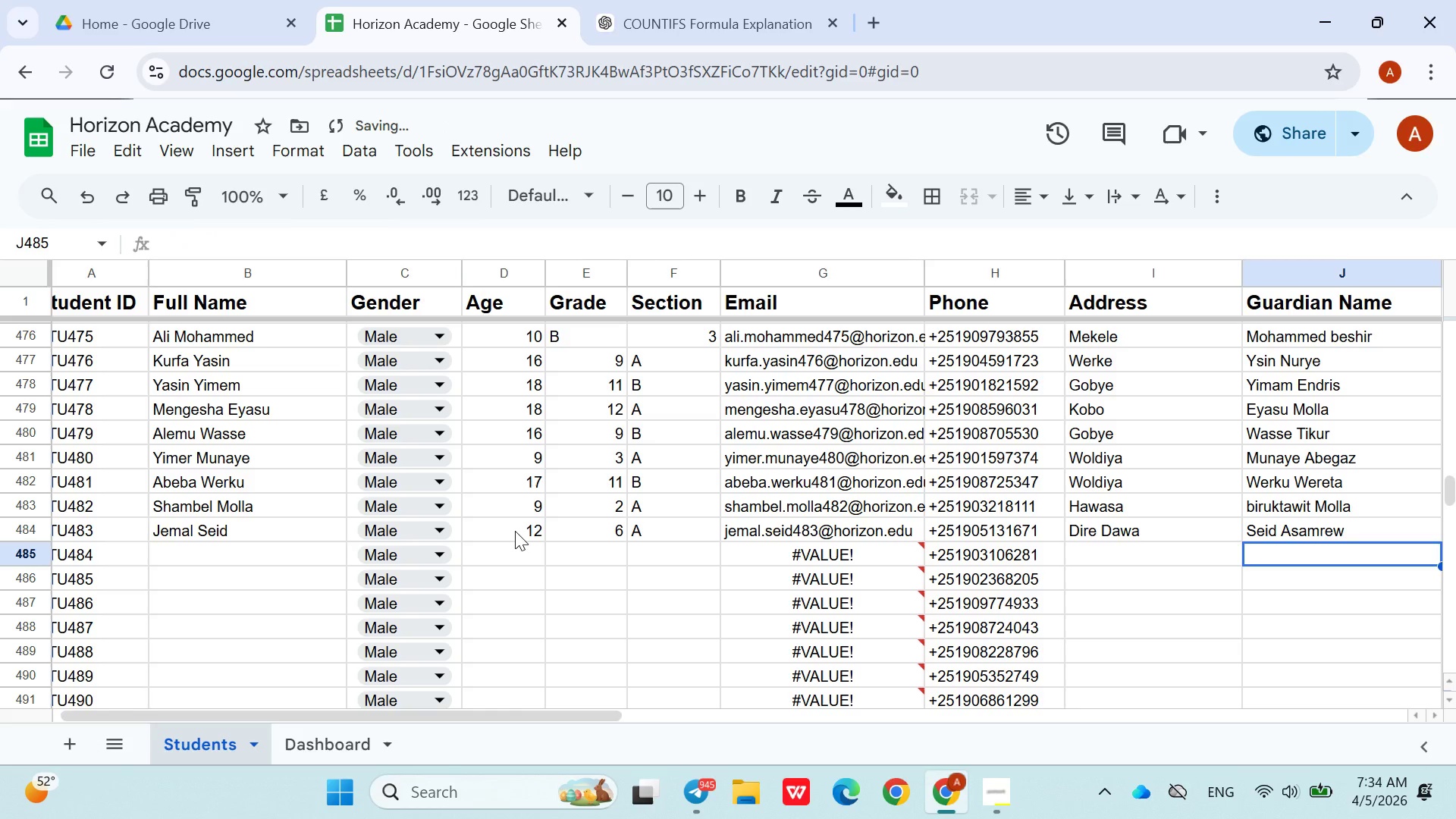 
 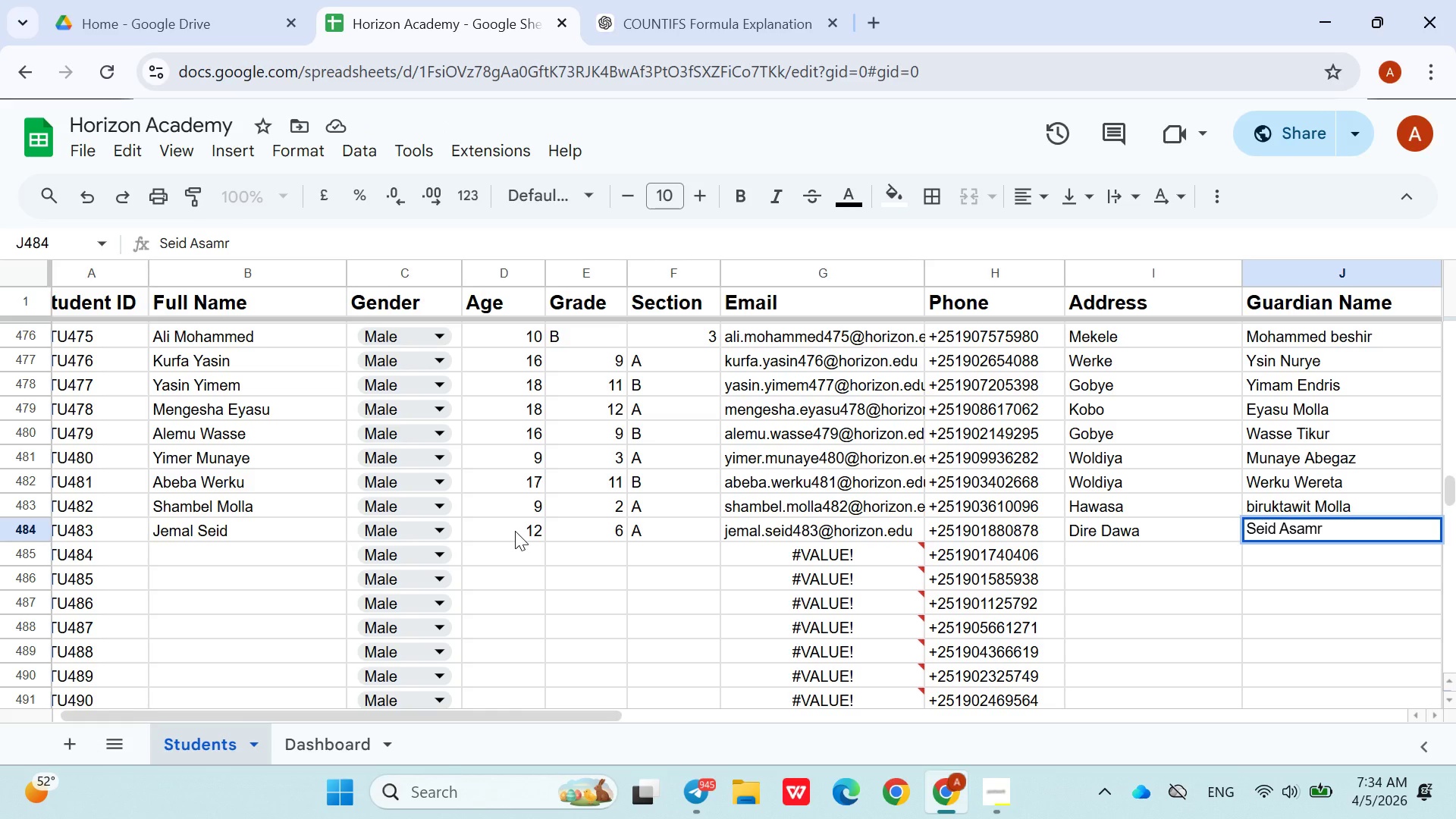 
key(ArrowDown)
 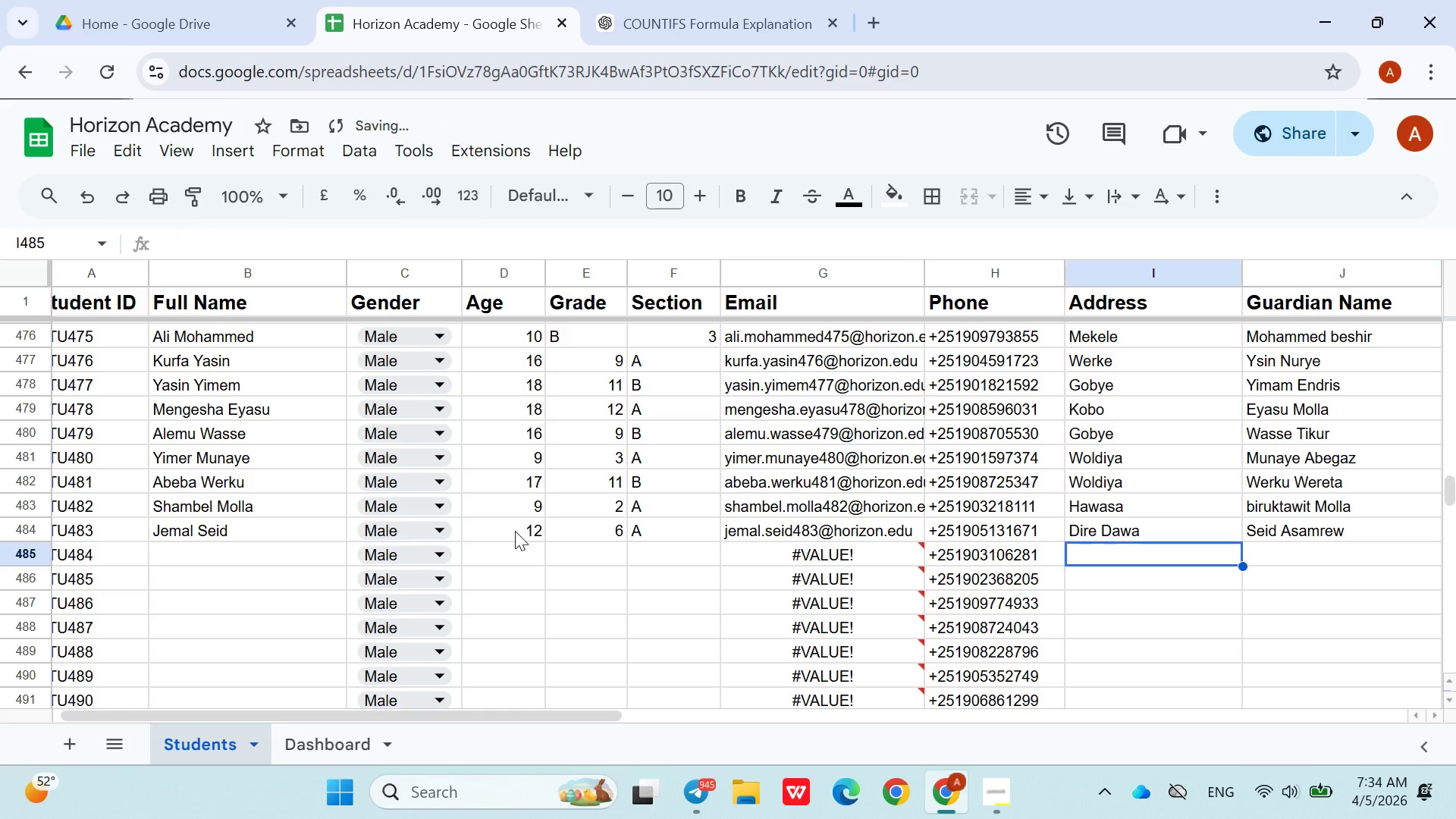 
hold_key(key=ArrowLeft, duration=0.78)
 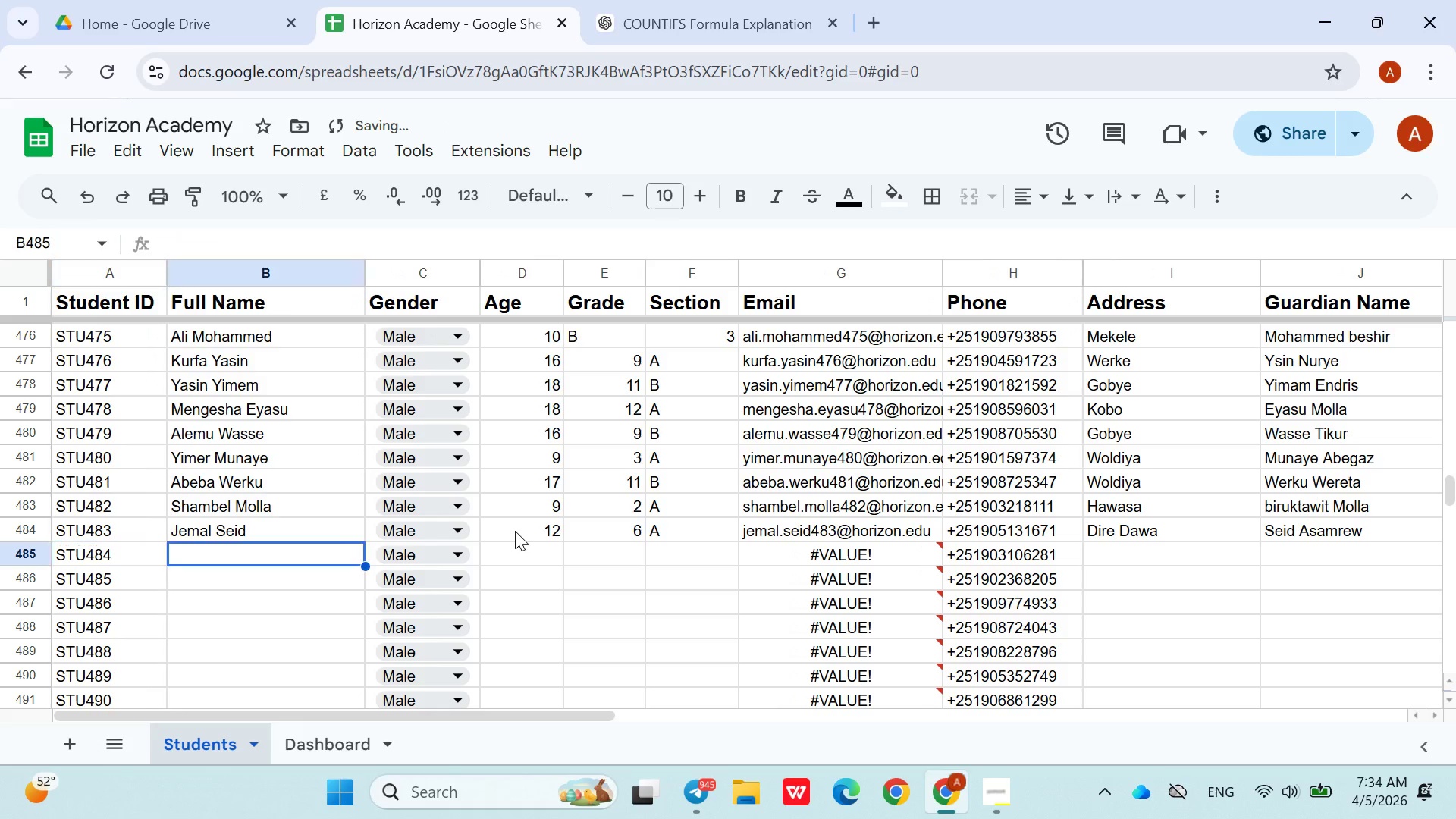 
key(ArrowRight)
 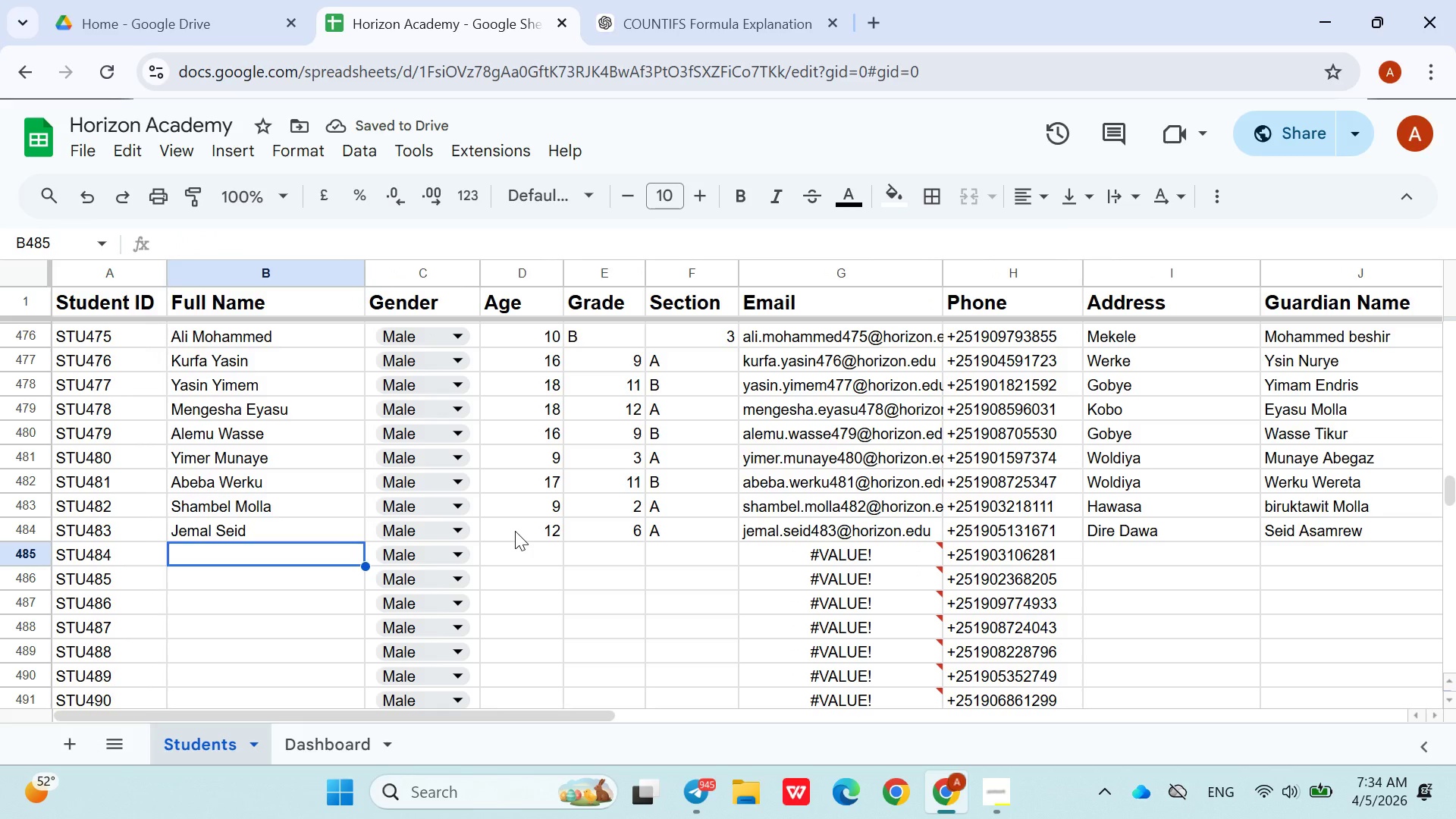 
type(Yimer Kumshe)
 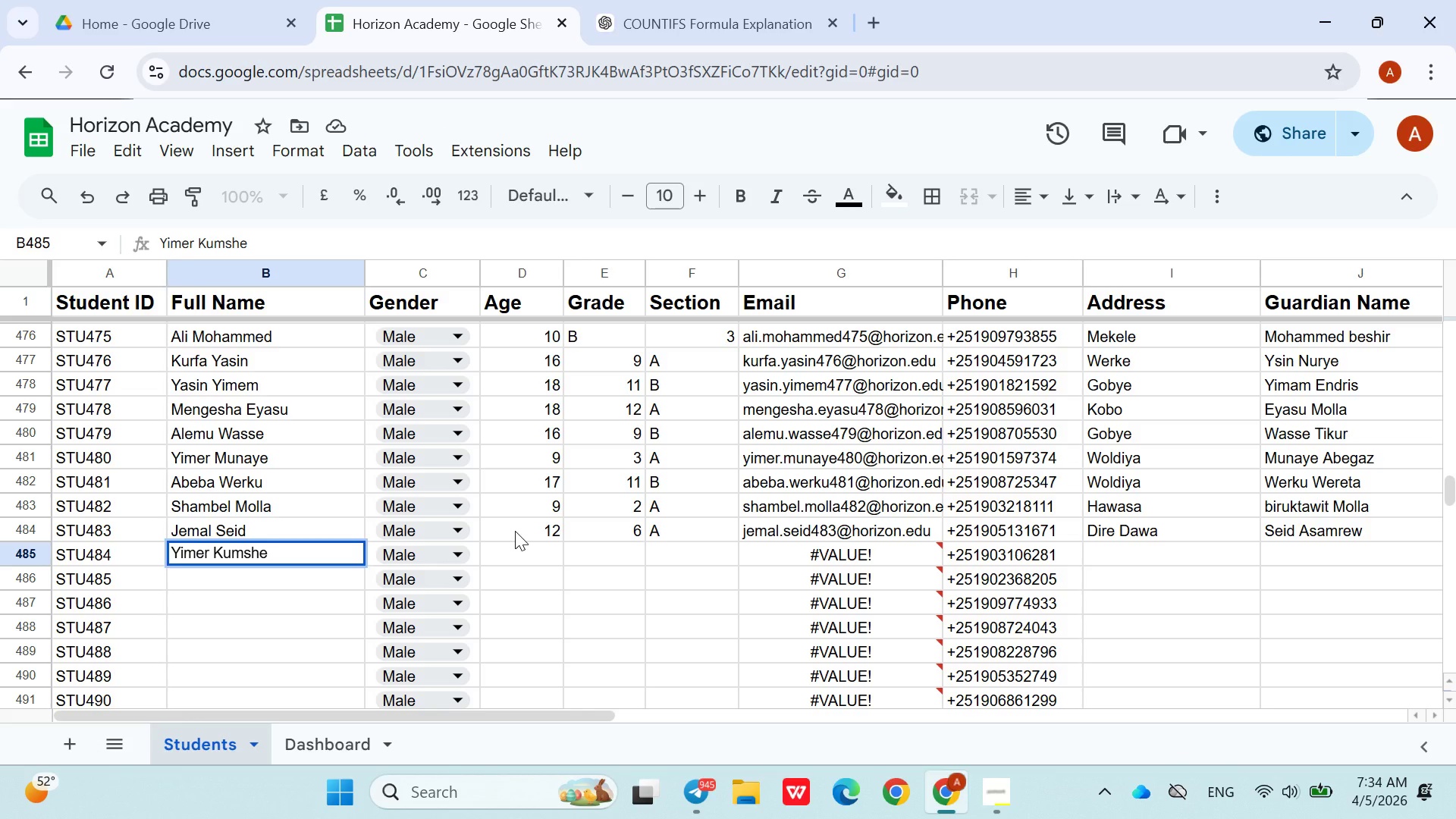 
left_click([536, 554])
 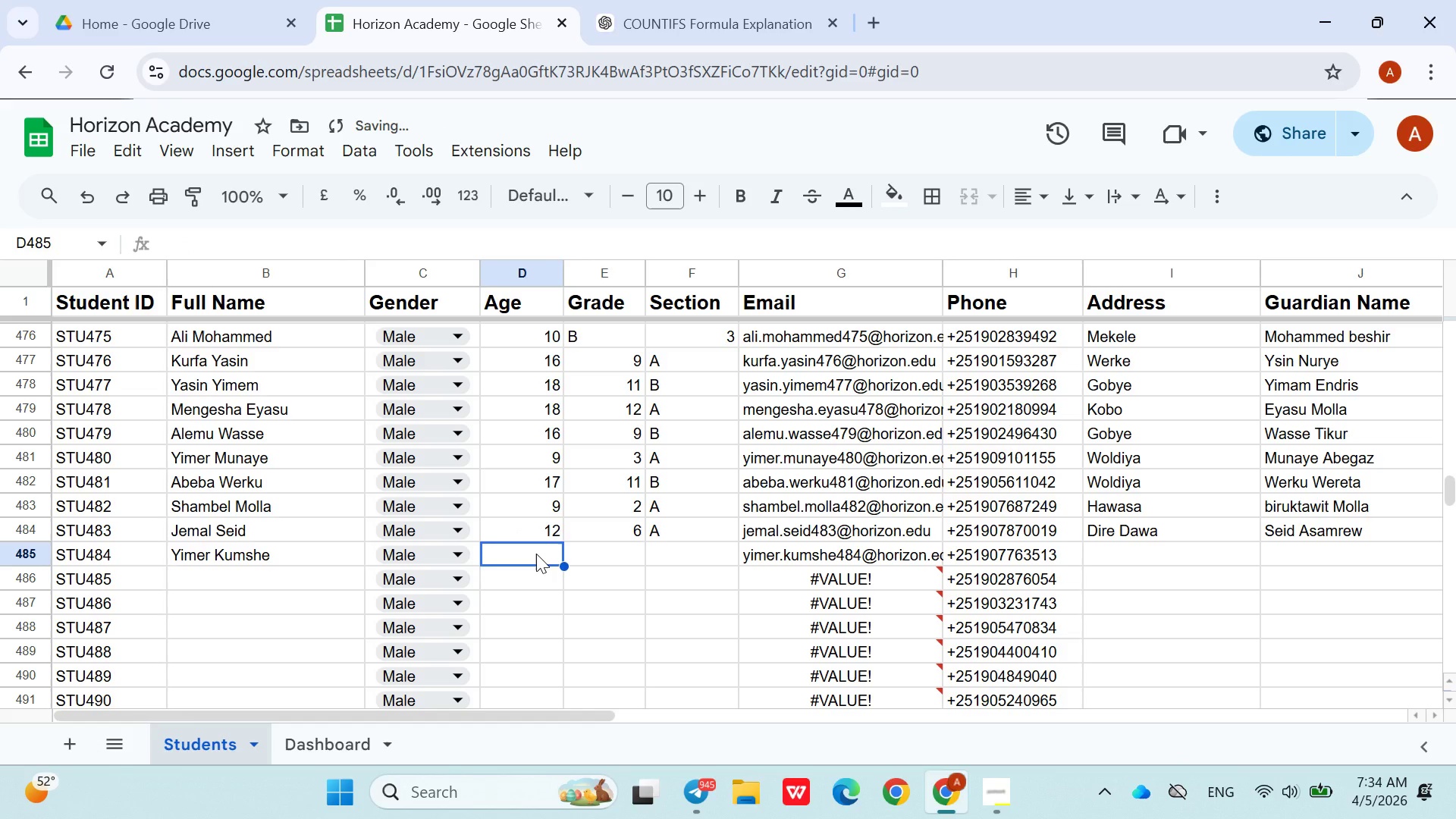 
type(13)
 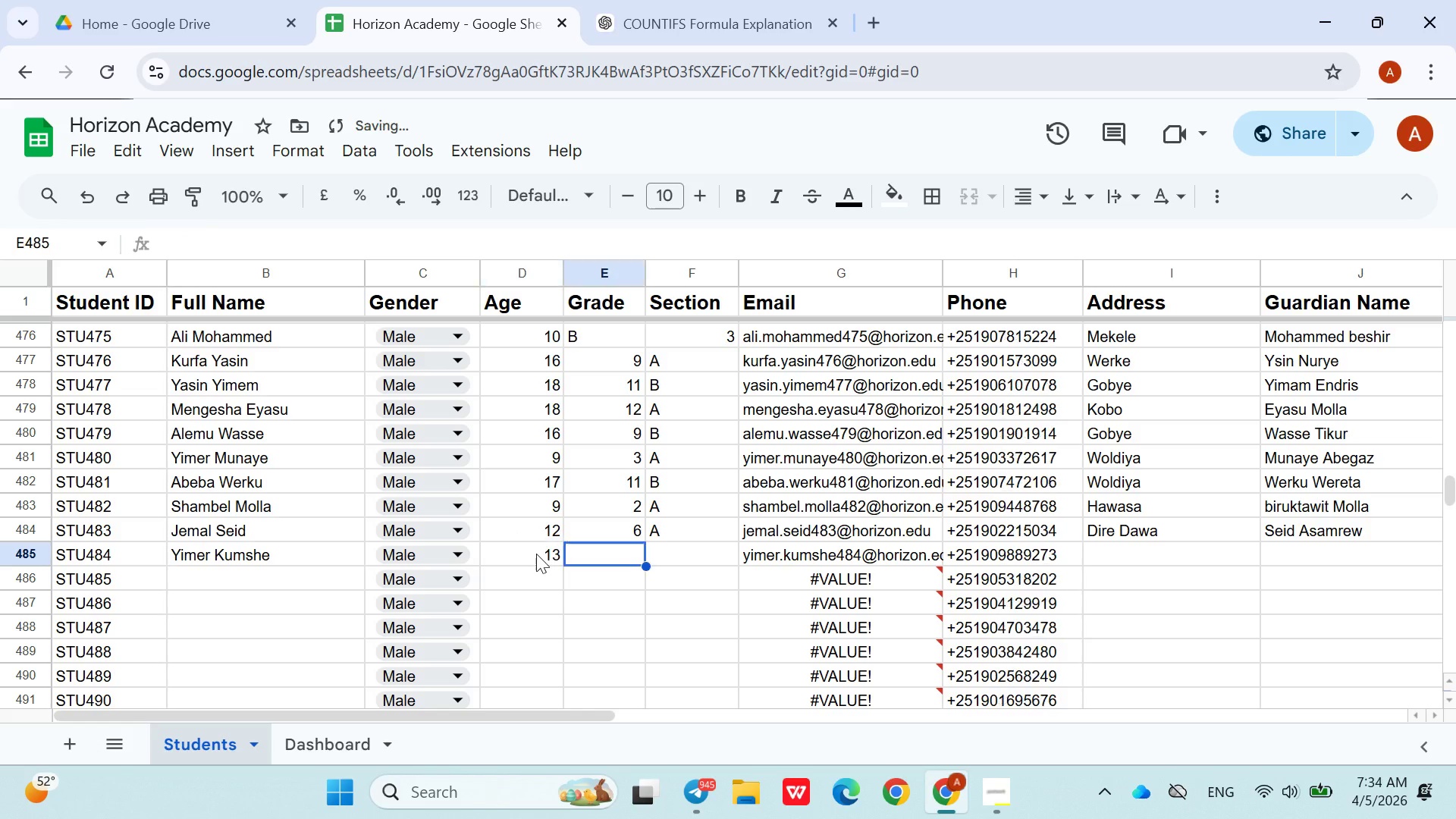 
key(ArrowRight)
 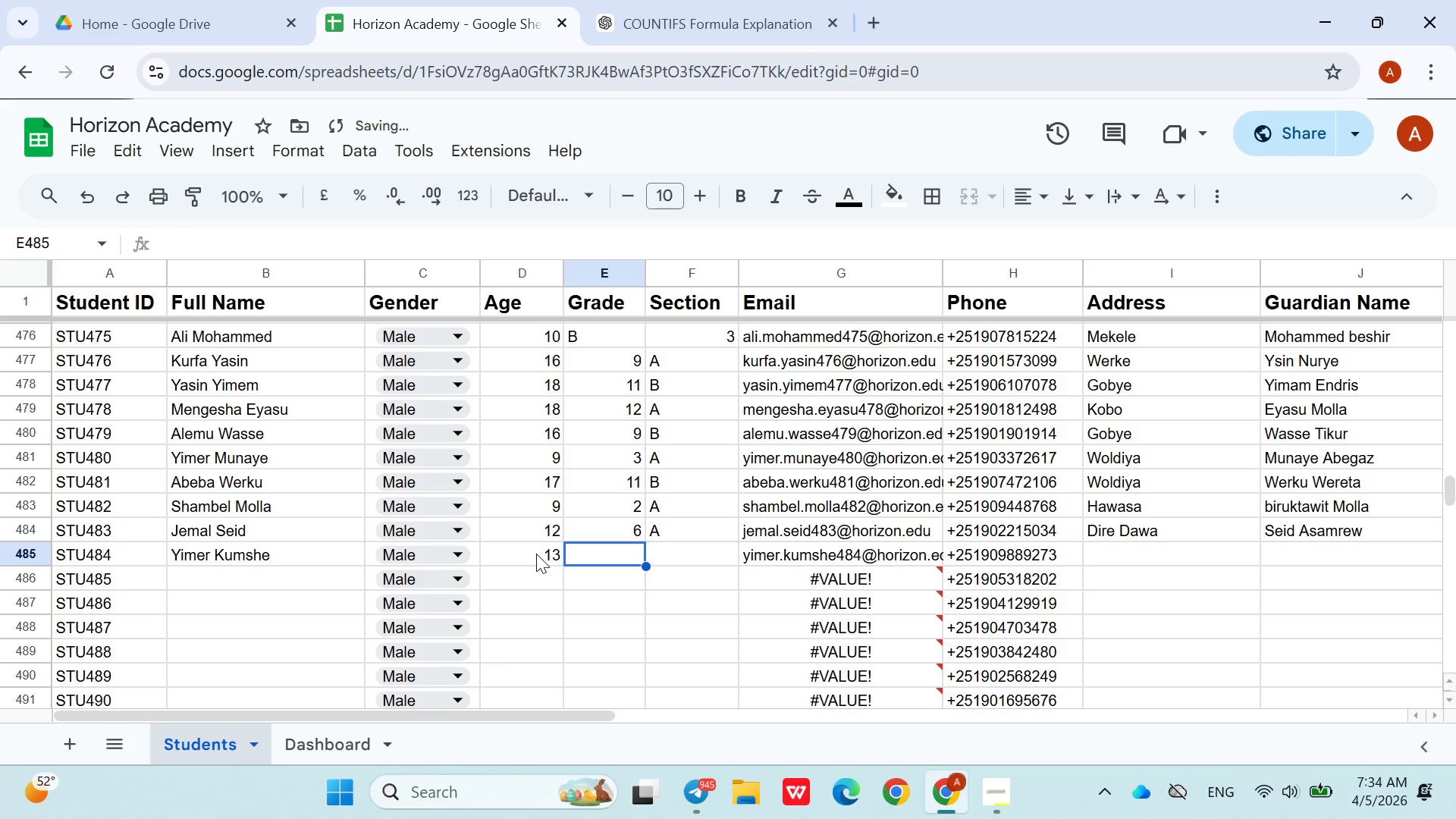 
key(6)
 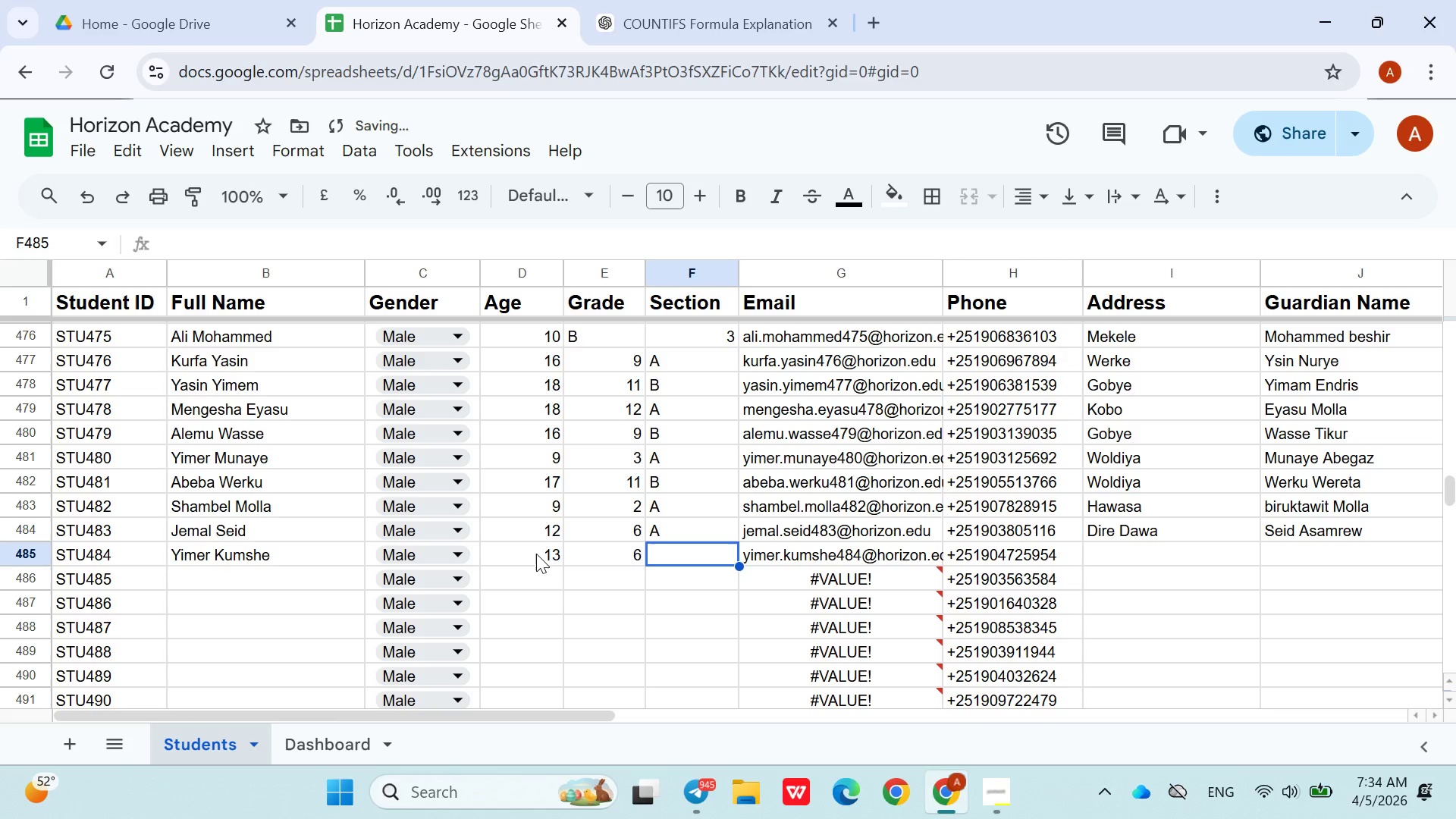 
key(ArrowRight)
 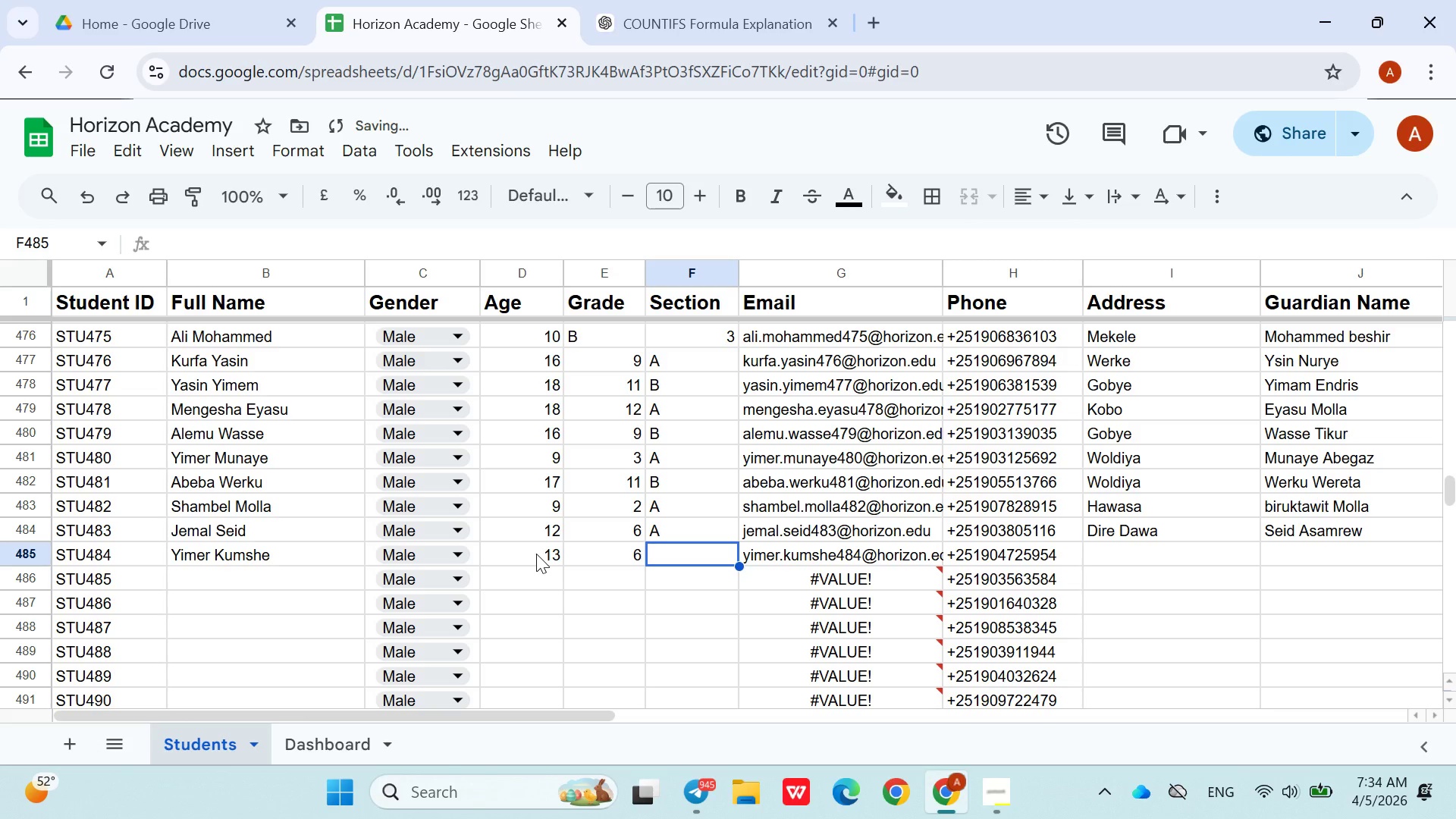 
key(Shift+A)
 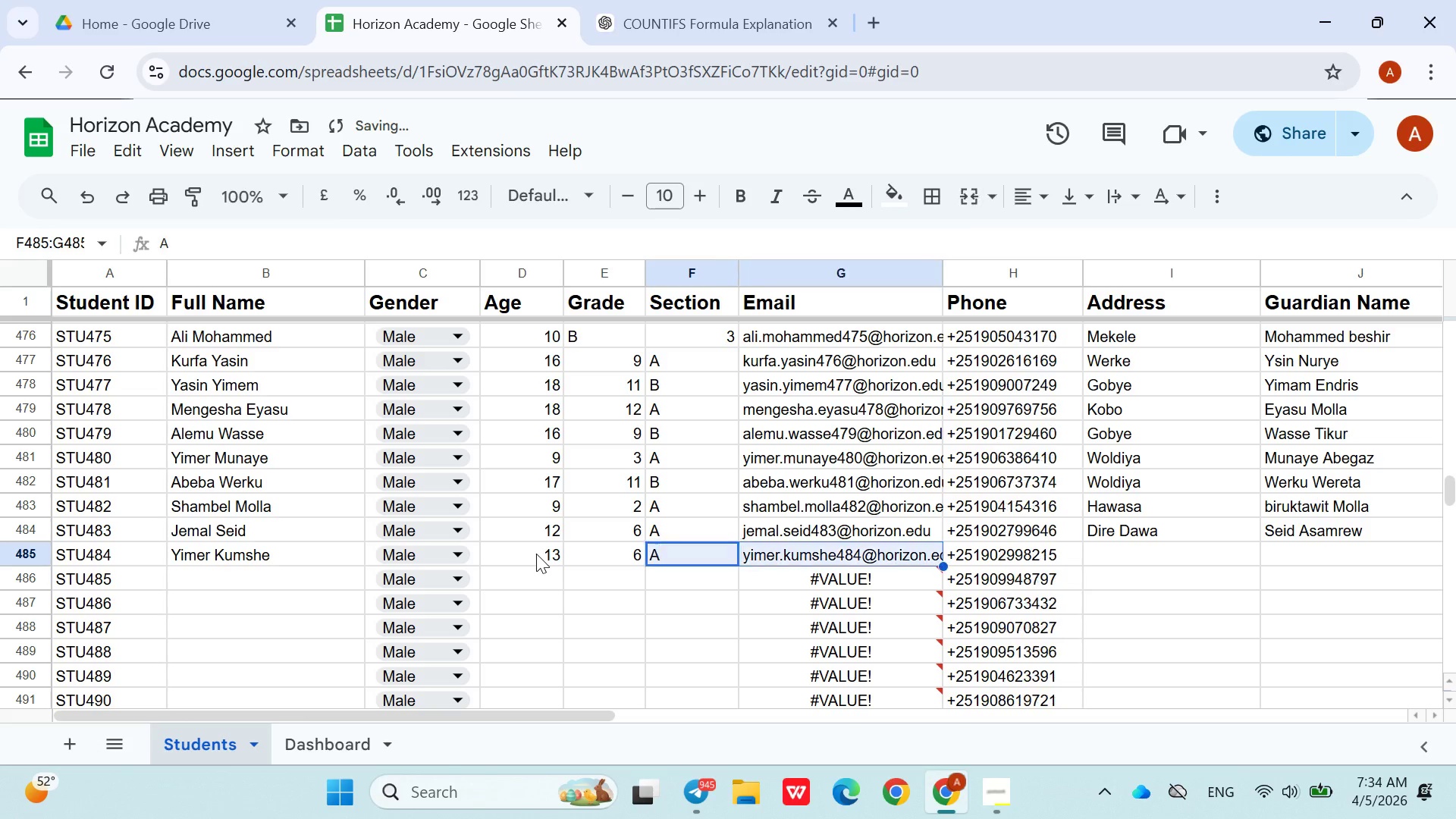 
key(Shift+ArrowRight)
 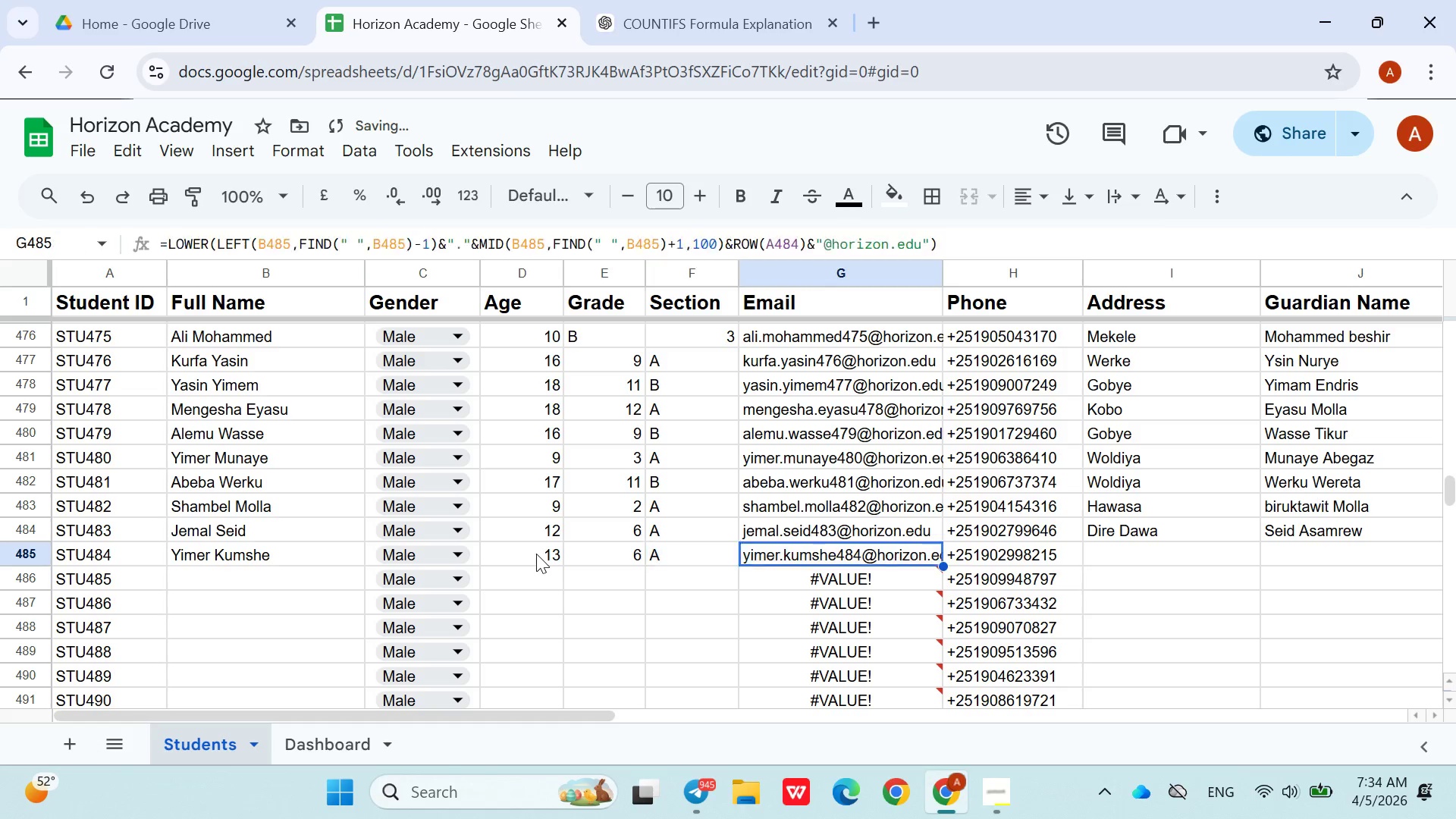 
key(ArrowRight)
 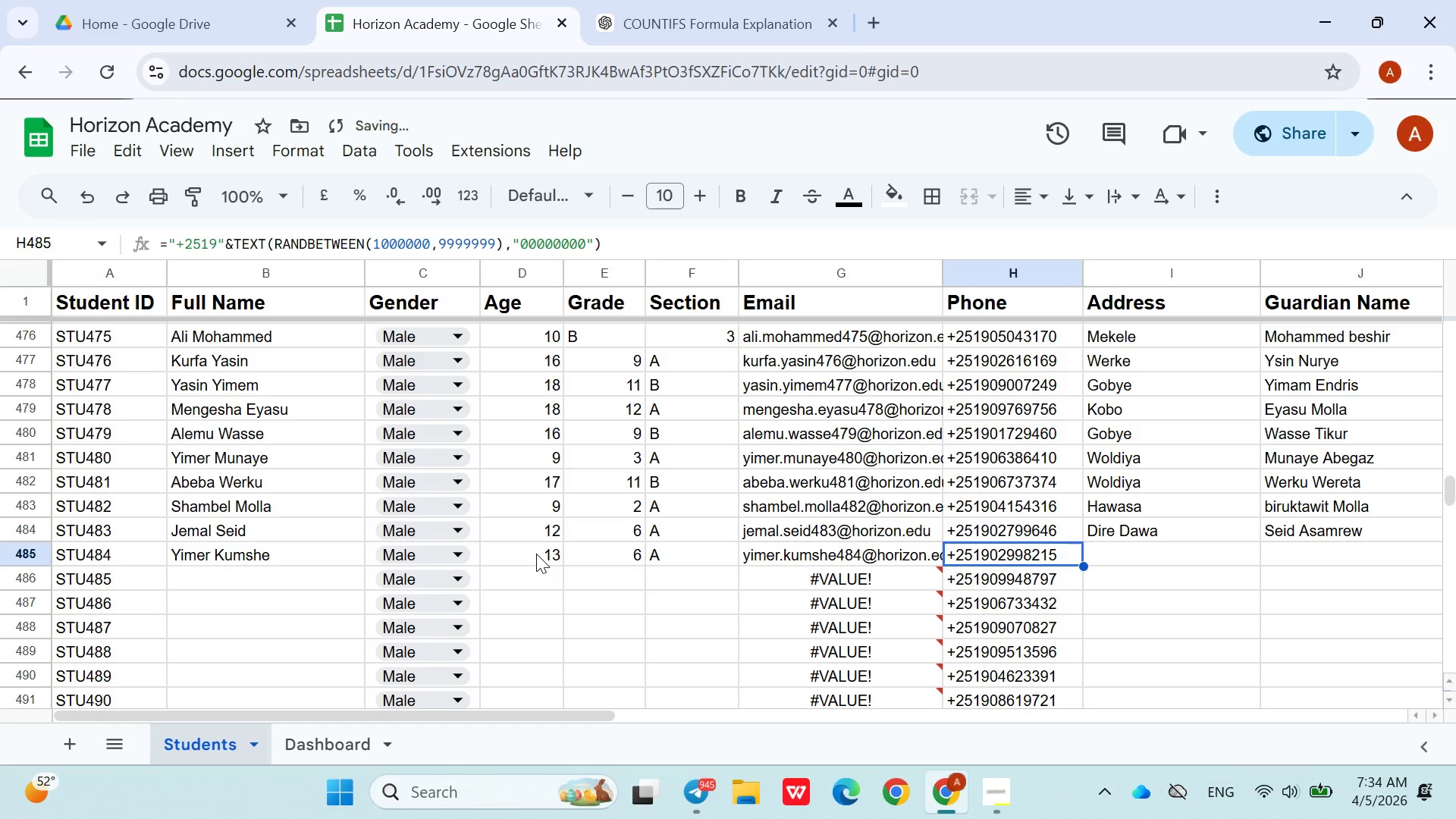 
key(ArrowRight)
 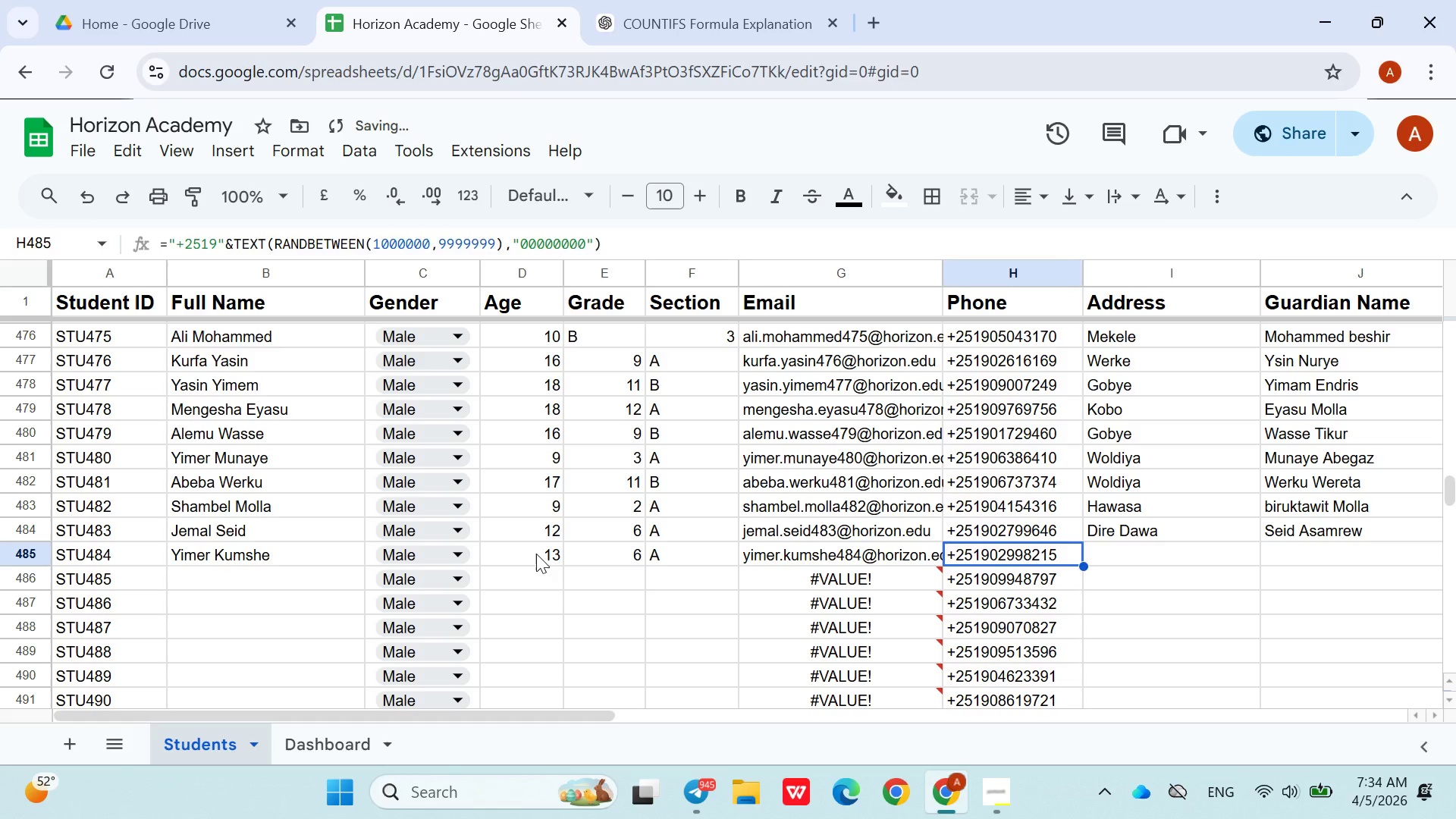 
key(ArrowRight)
 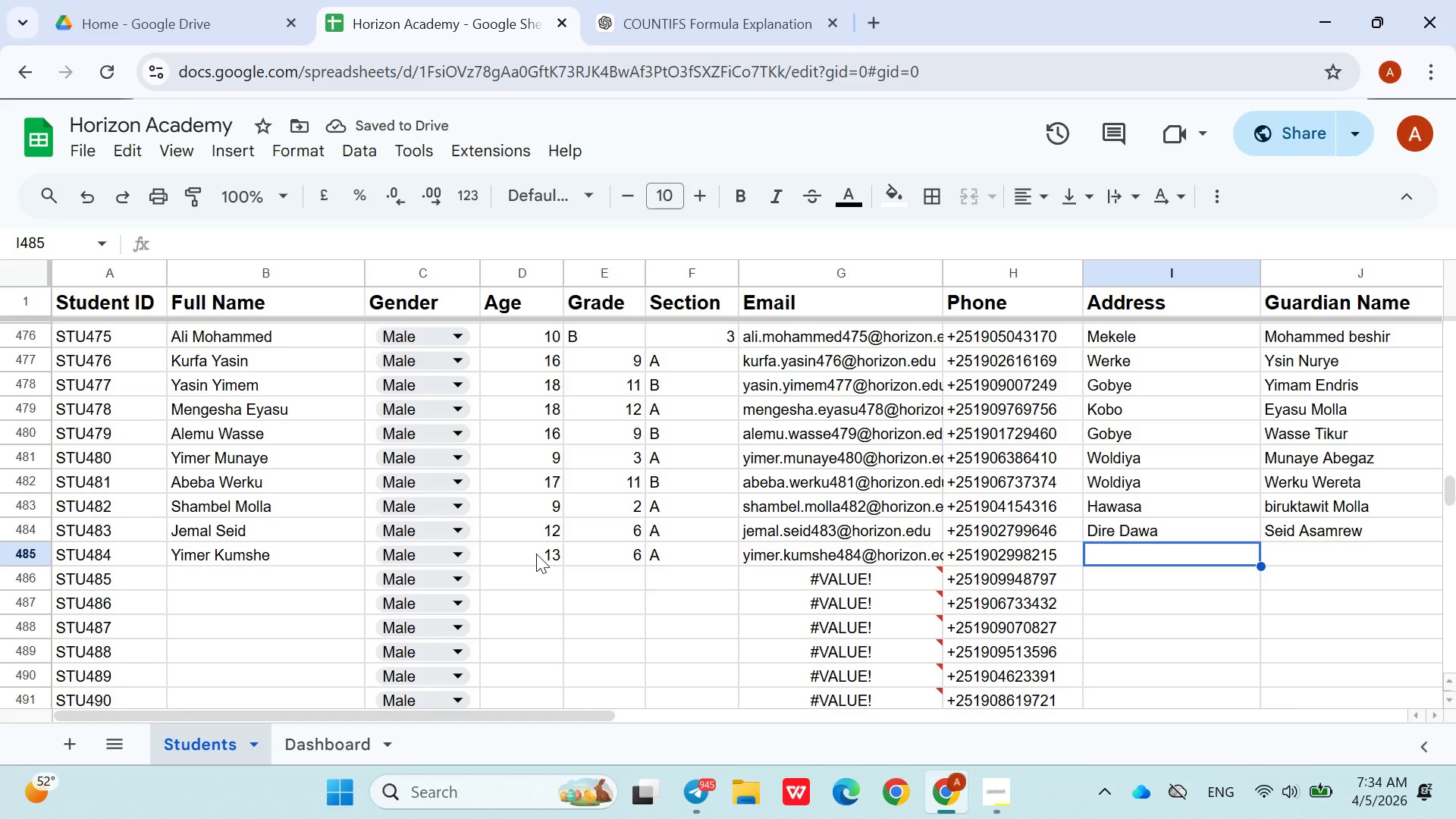 
type(werk)
 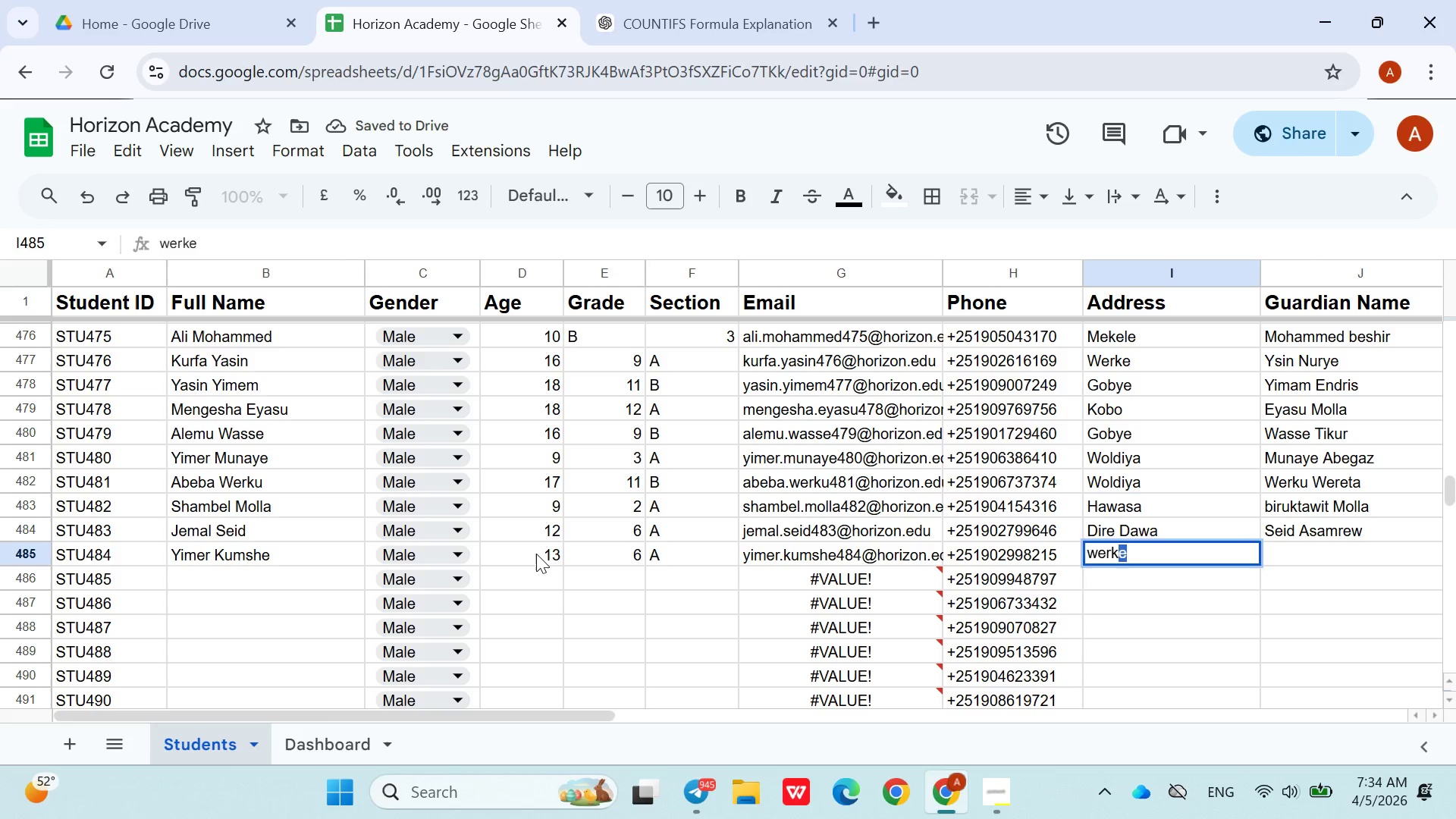 
key(ArrowDown)
 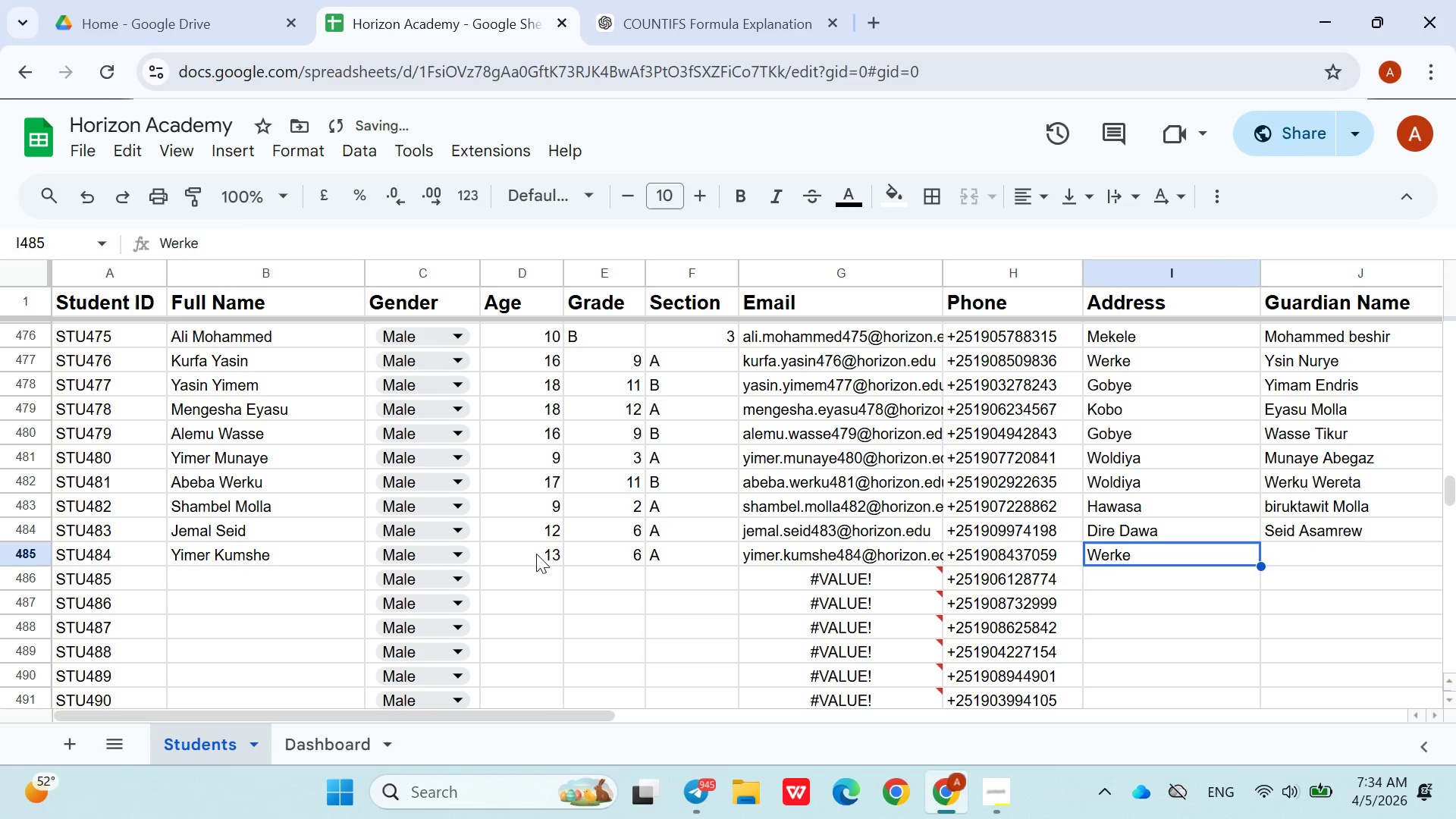 
key(ArrowUp)
 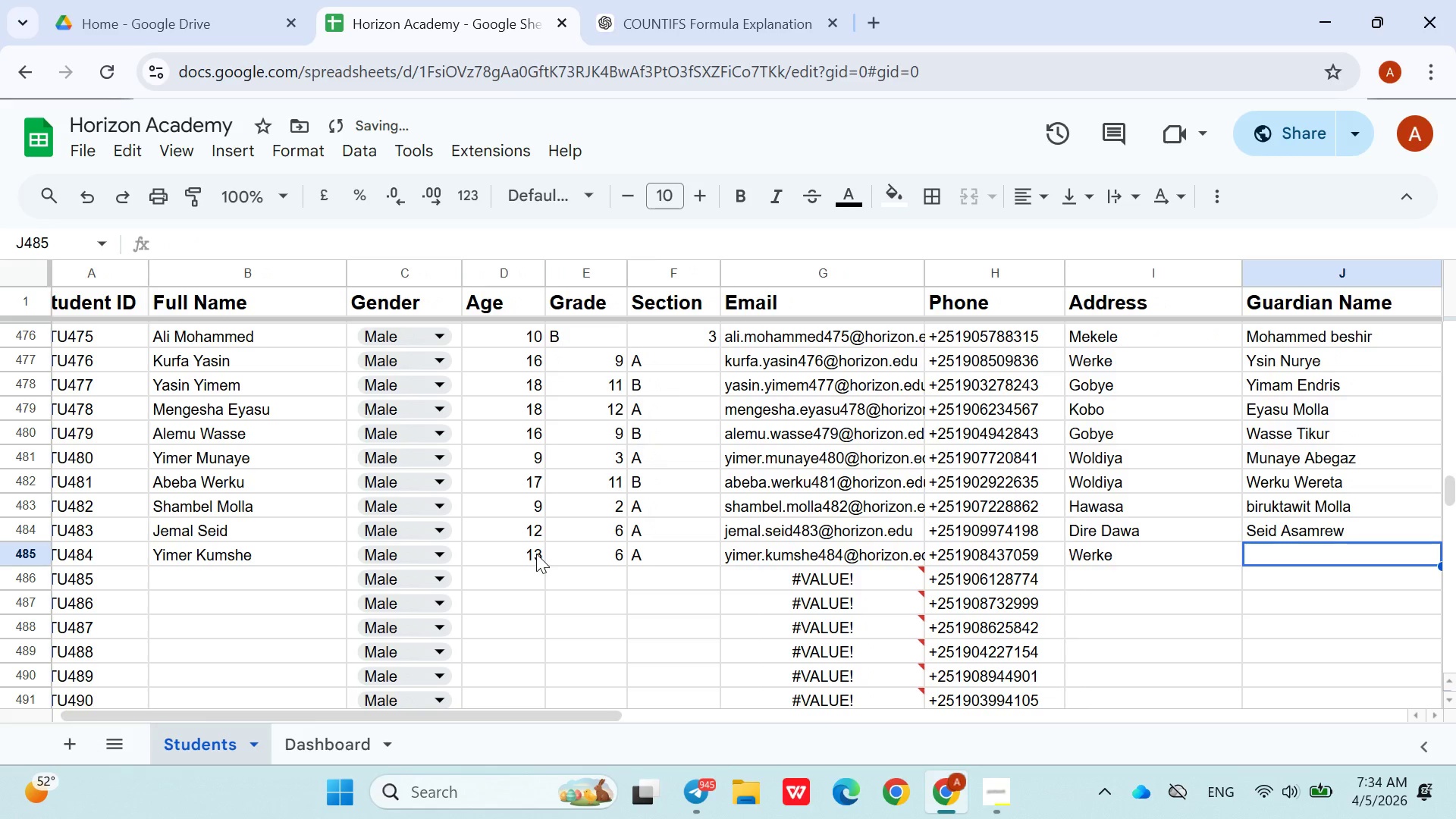 
key(ArrowRight)
 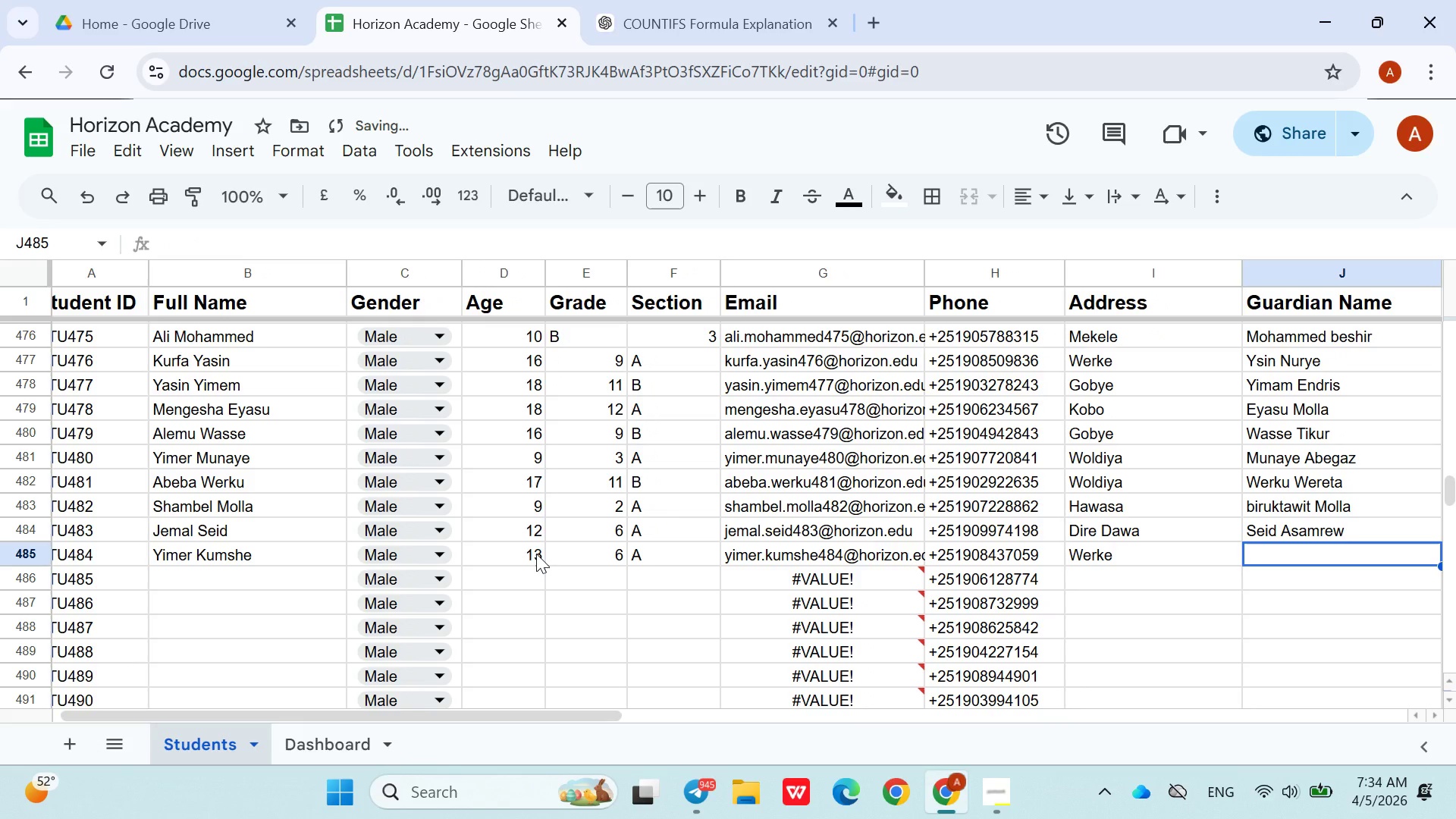 
type(Kumshe Belay)
 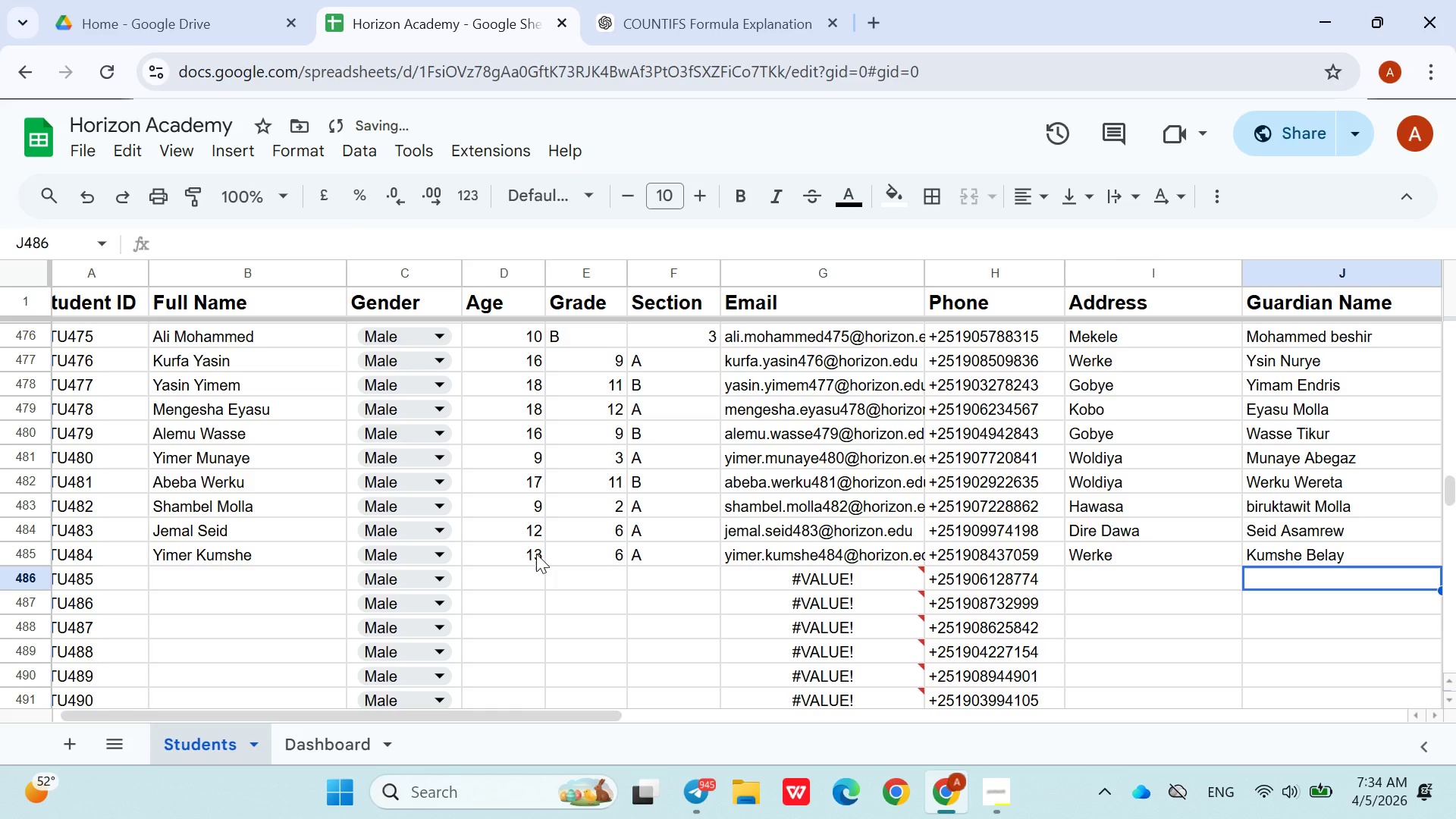 
 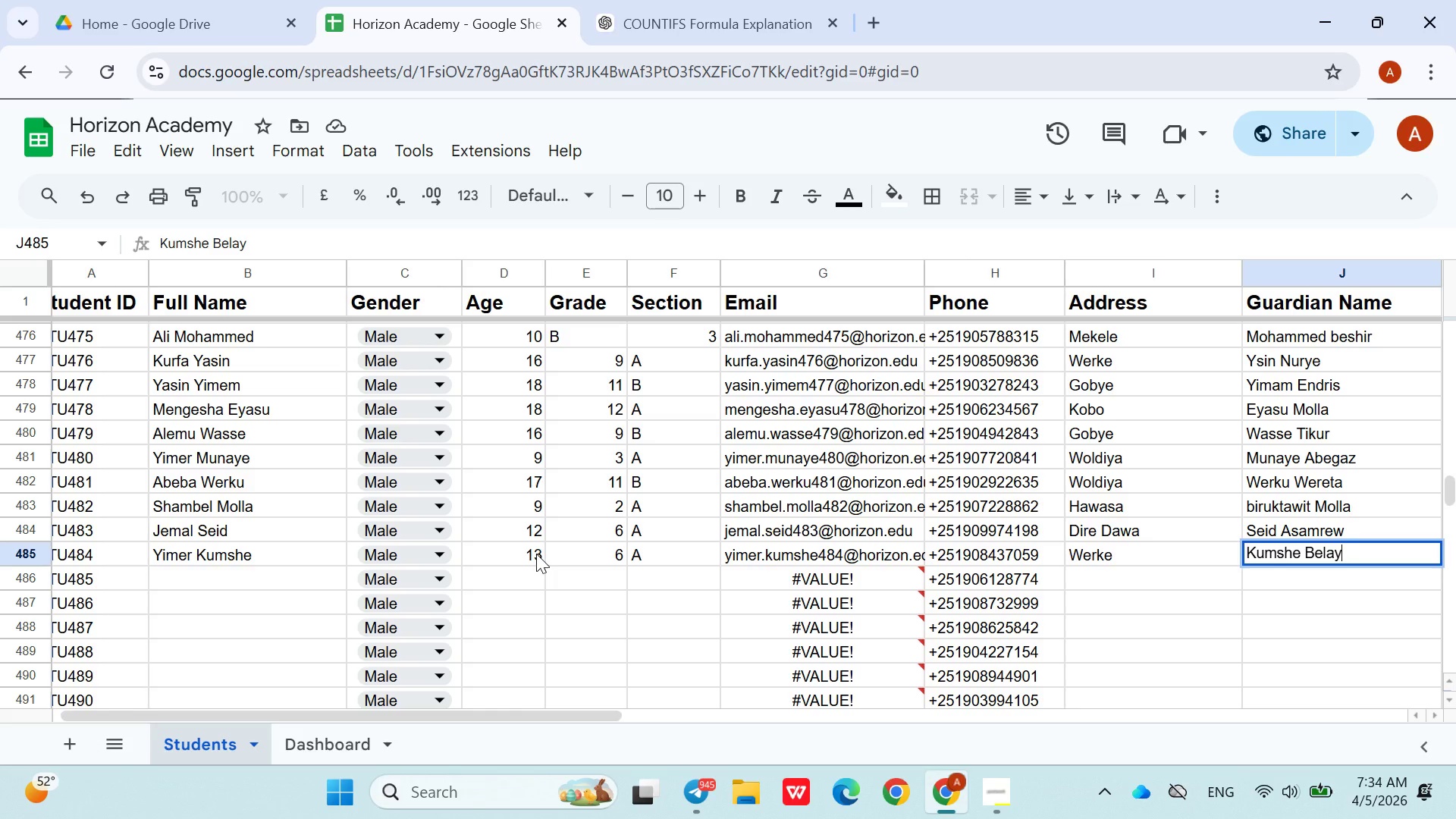 
key(ArrowDown)
 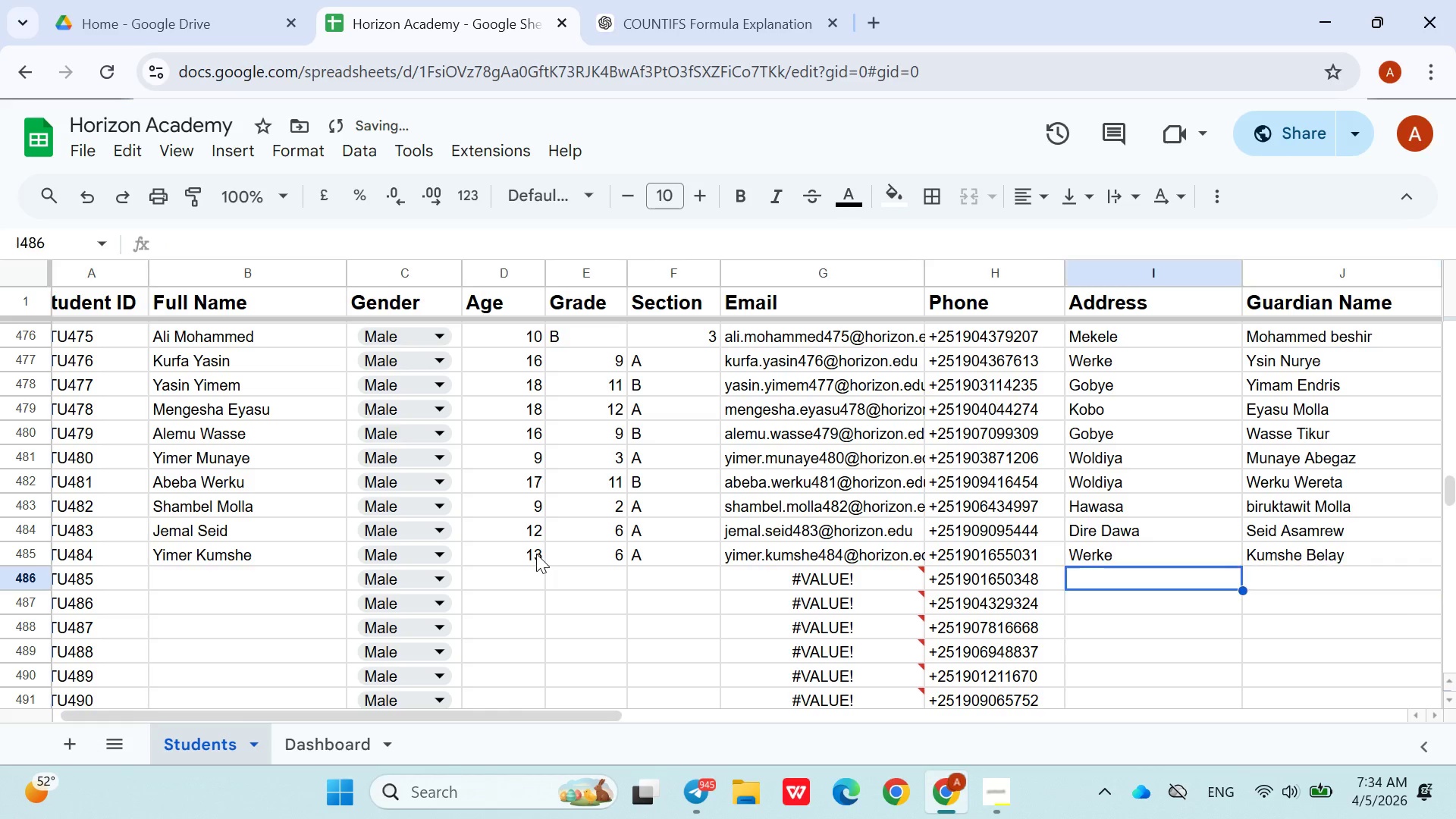 
hold_key(key=ArrowLeft, duration=0.98)
 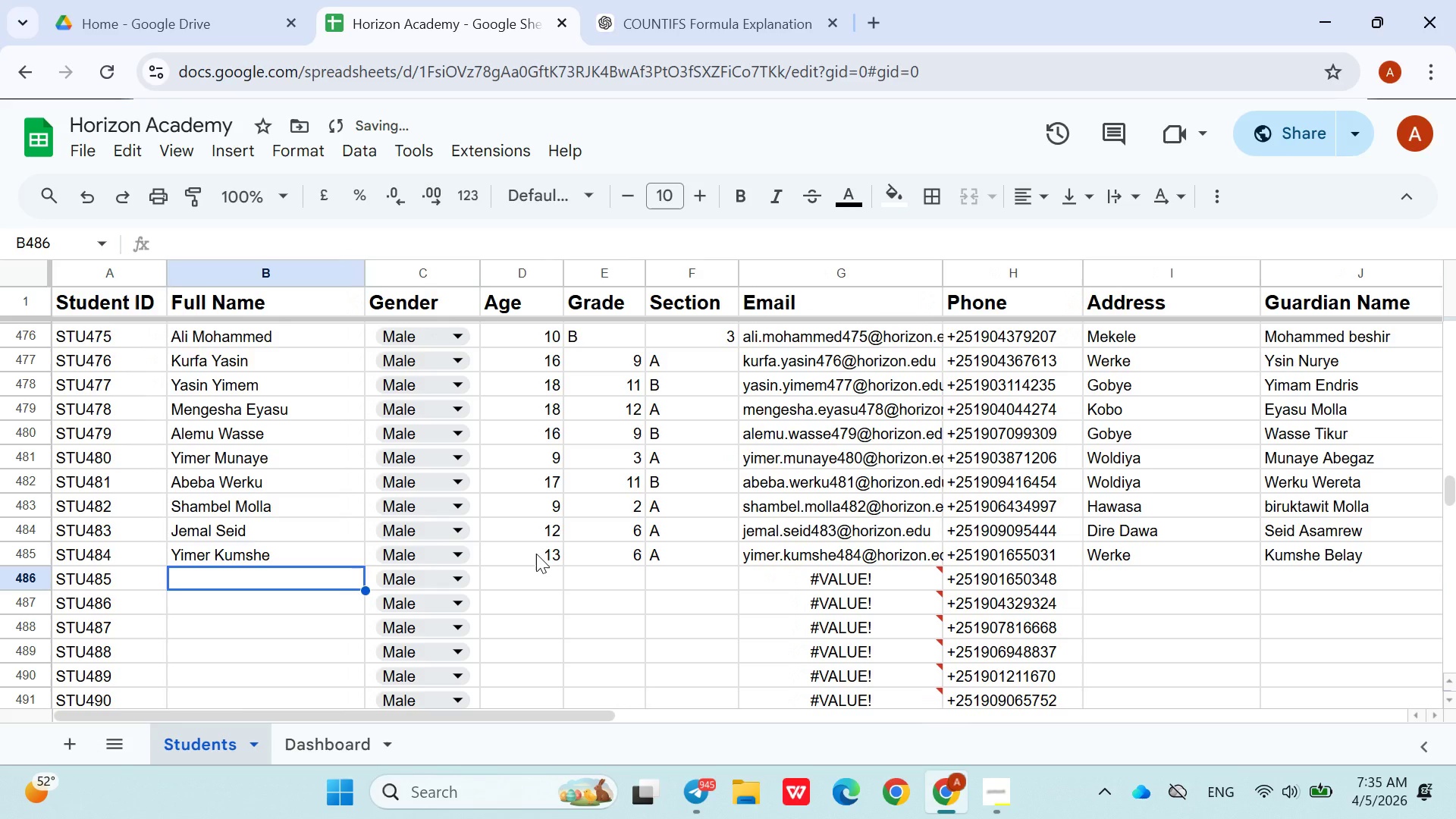 
key(ArrowRight)
 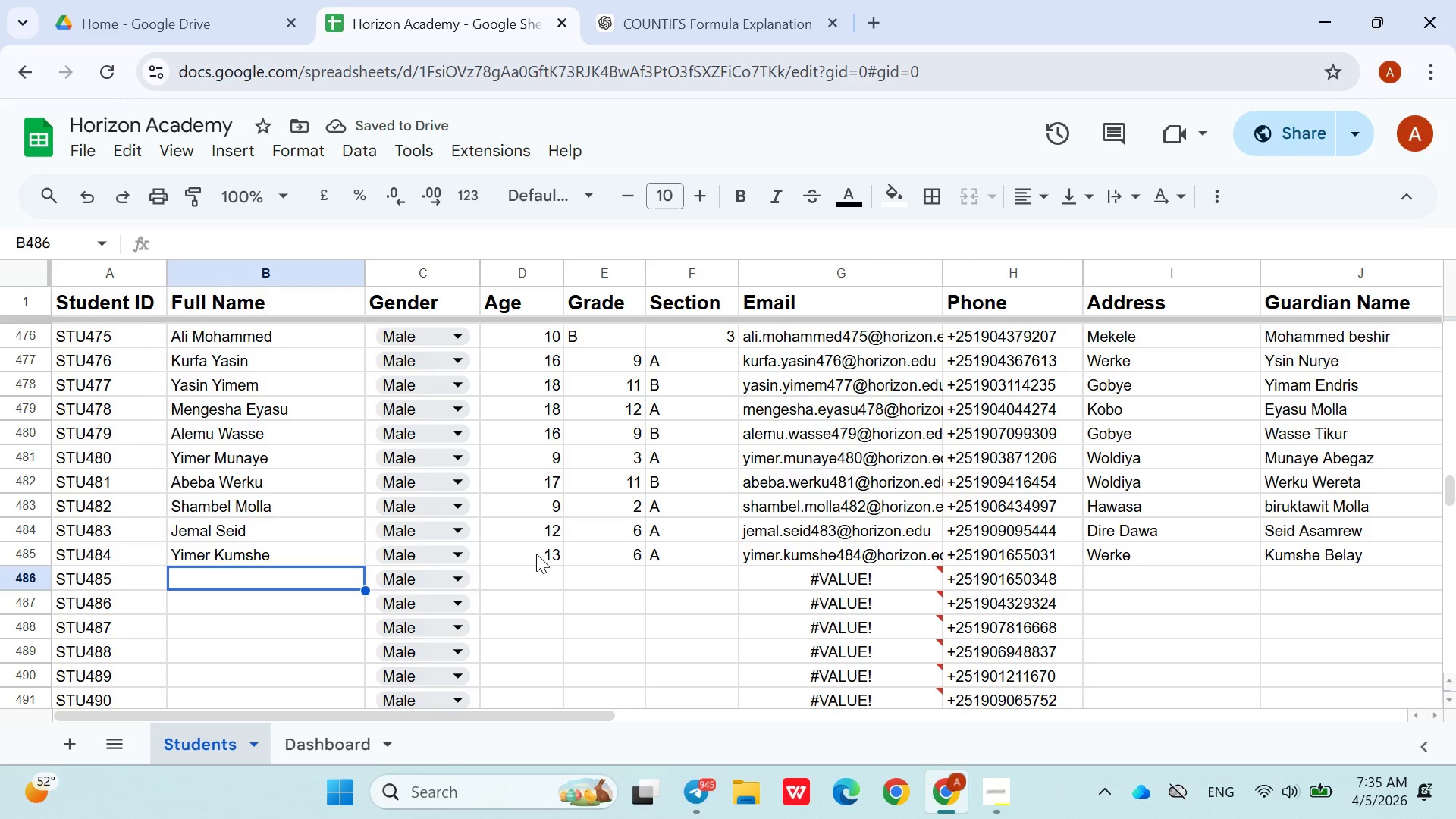 
type(Mengesha gugsa)
 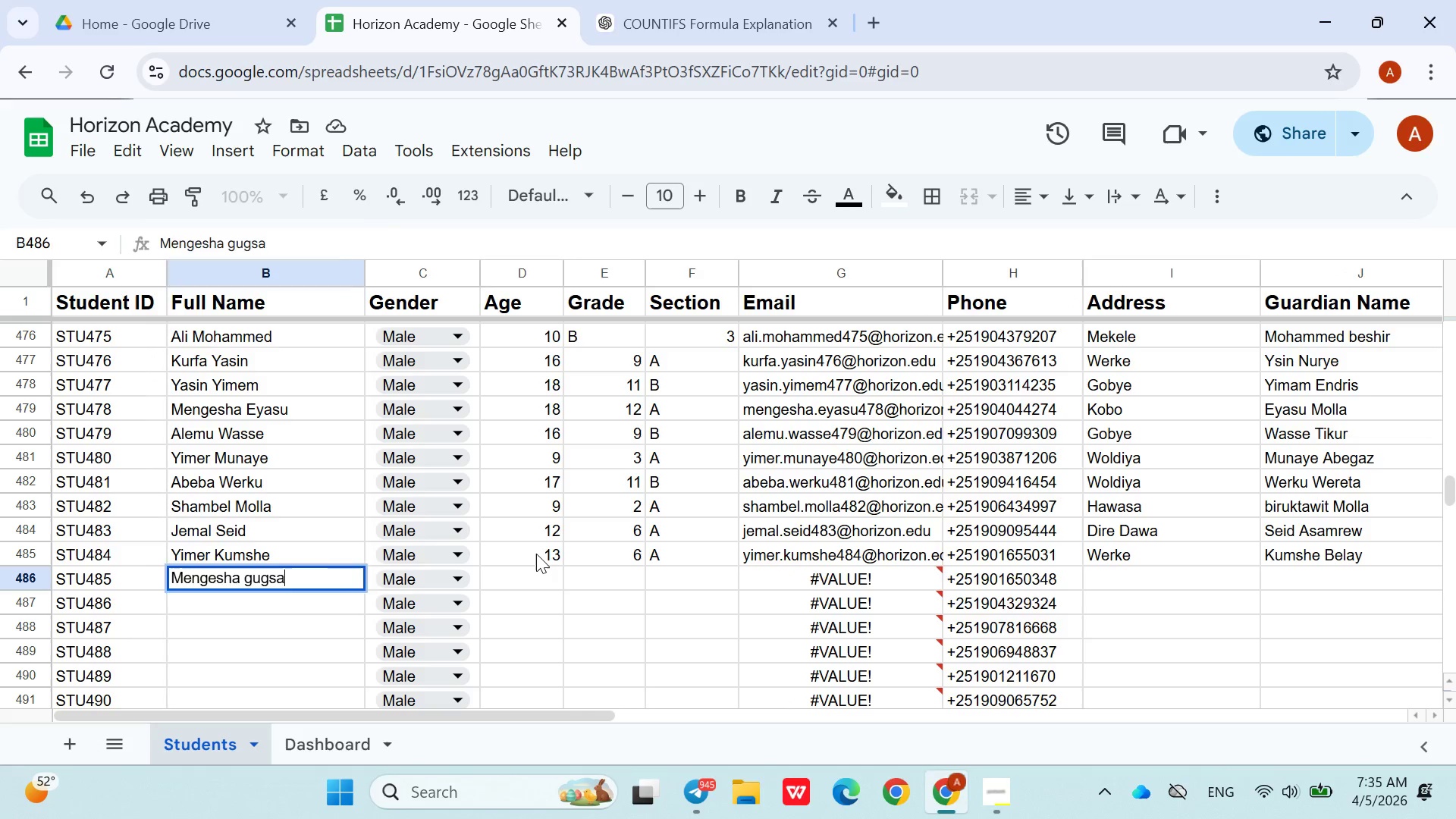 
key(ArrowRight)
 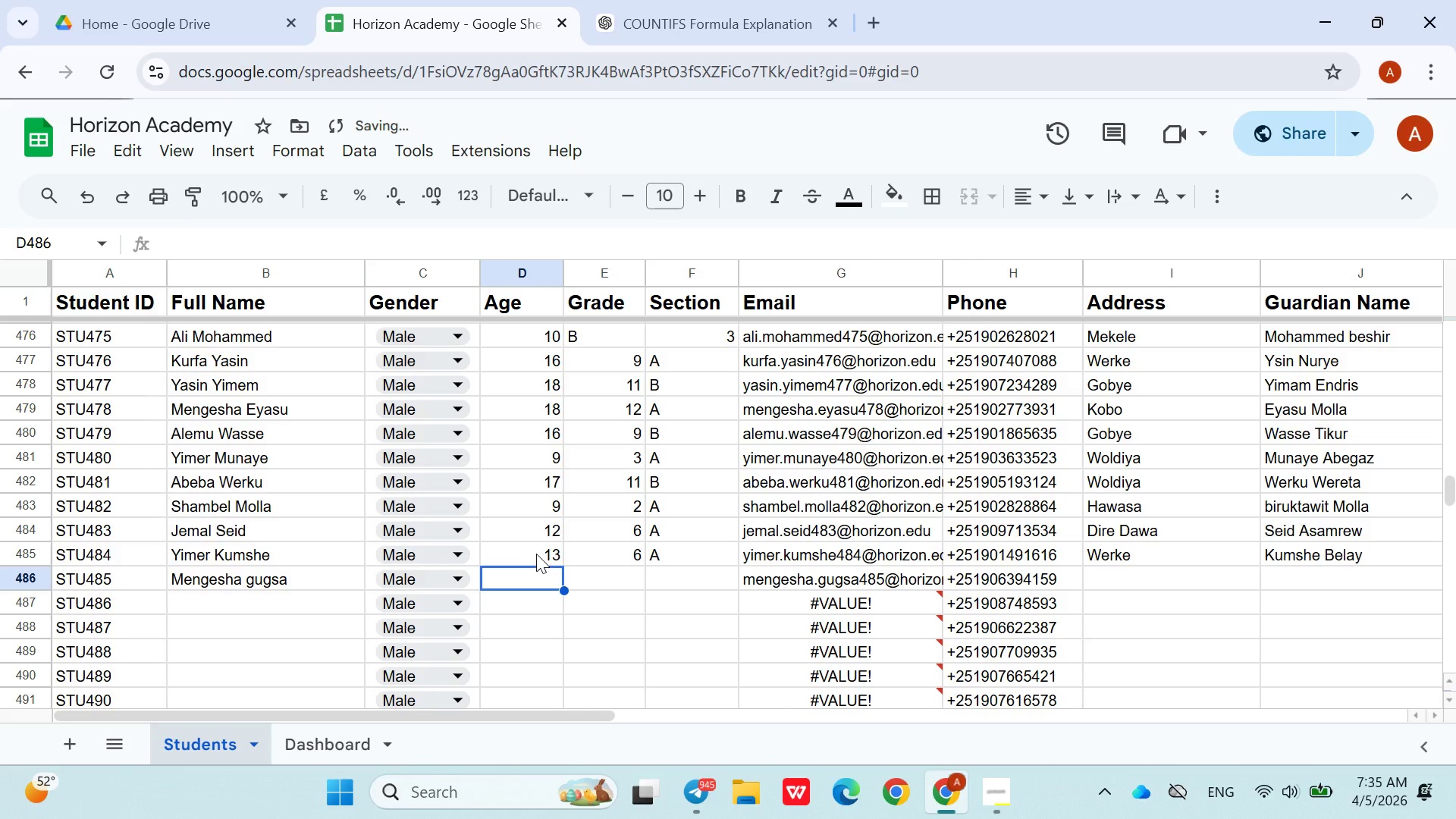 
key(ArrowRight)
 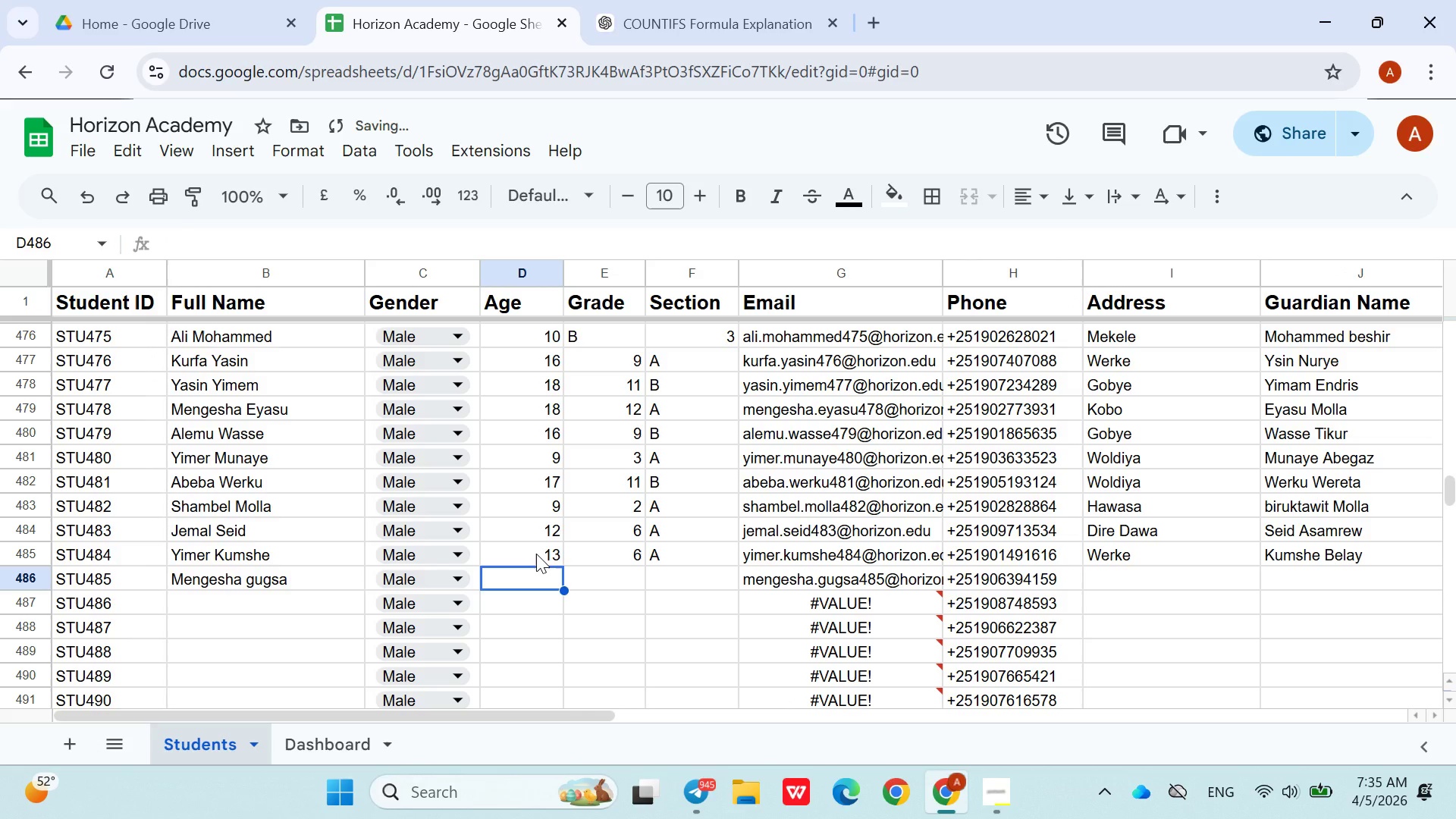 
type(13)
 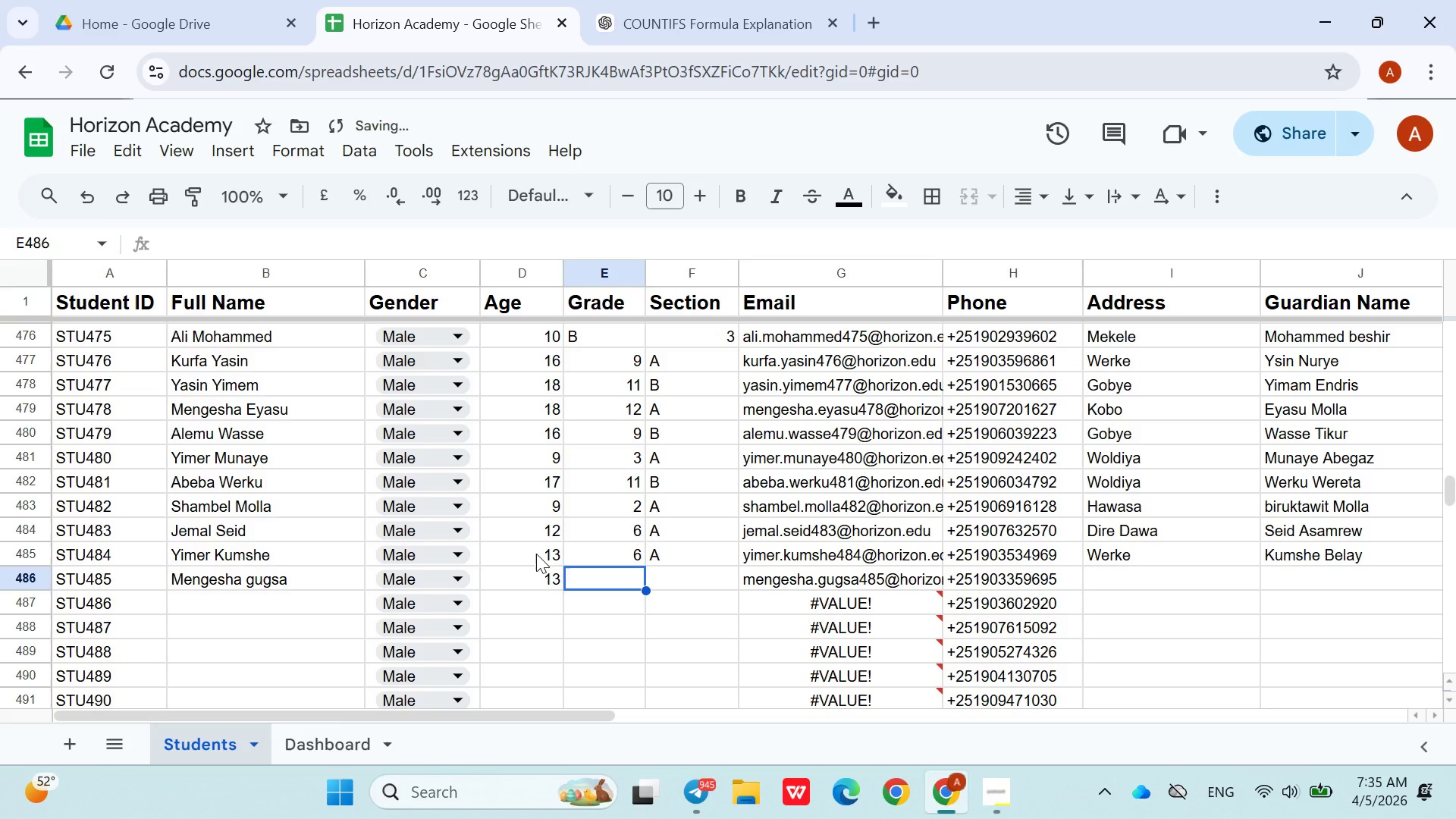 
key(ArrowRight)
 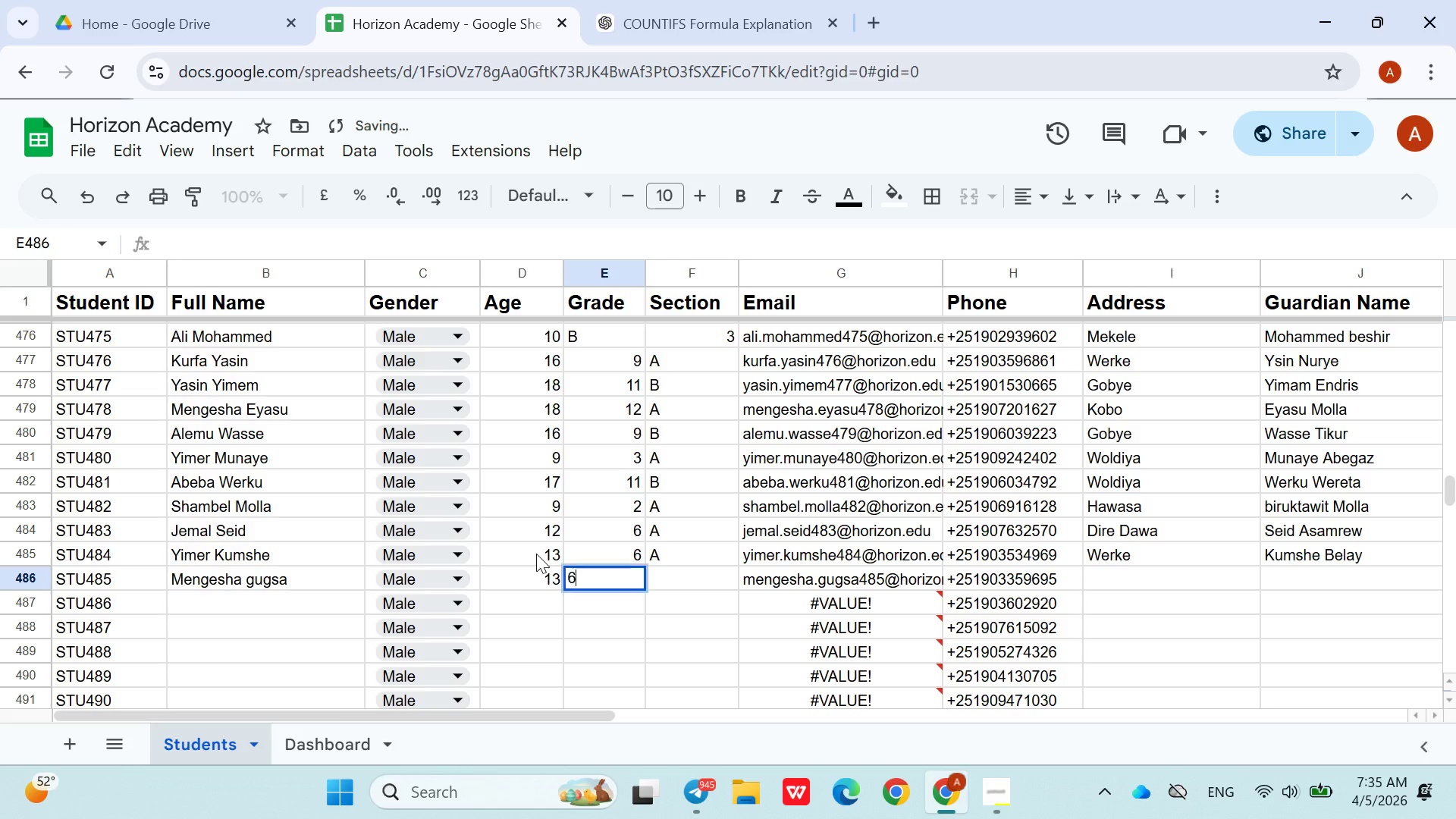 
key(6)
 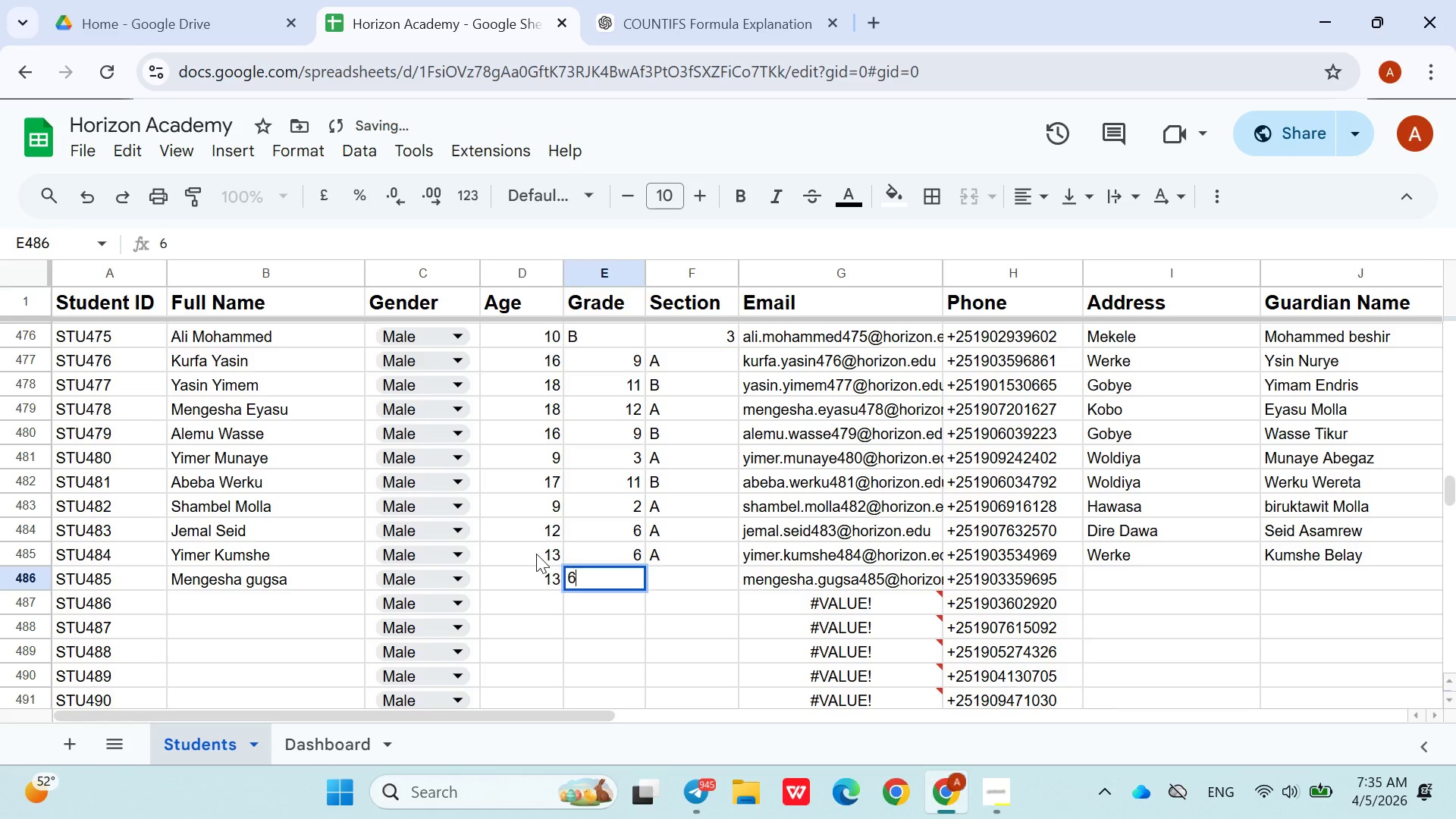 
key(ArrowRight)
 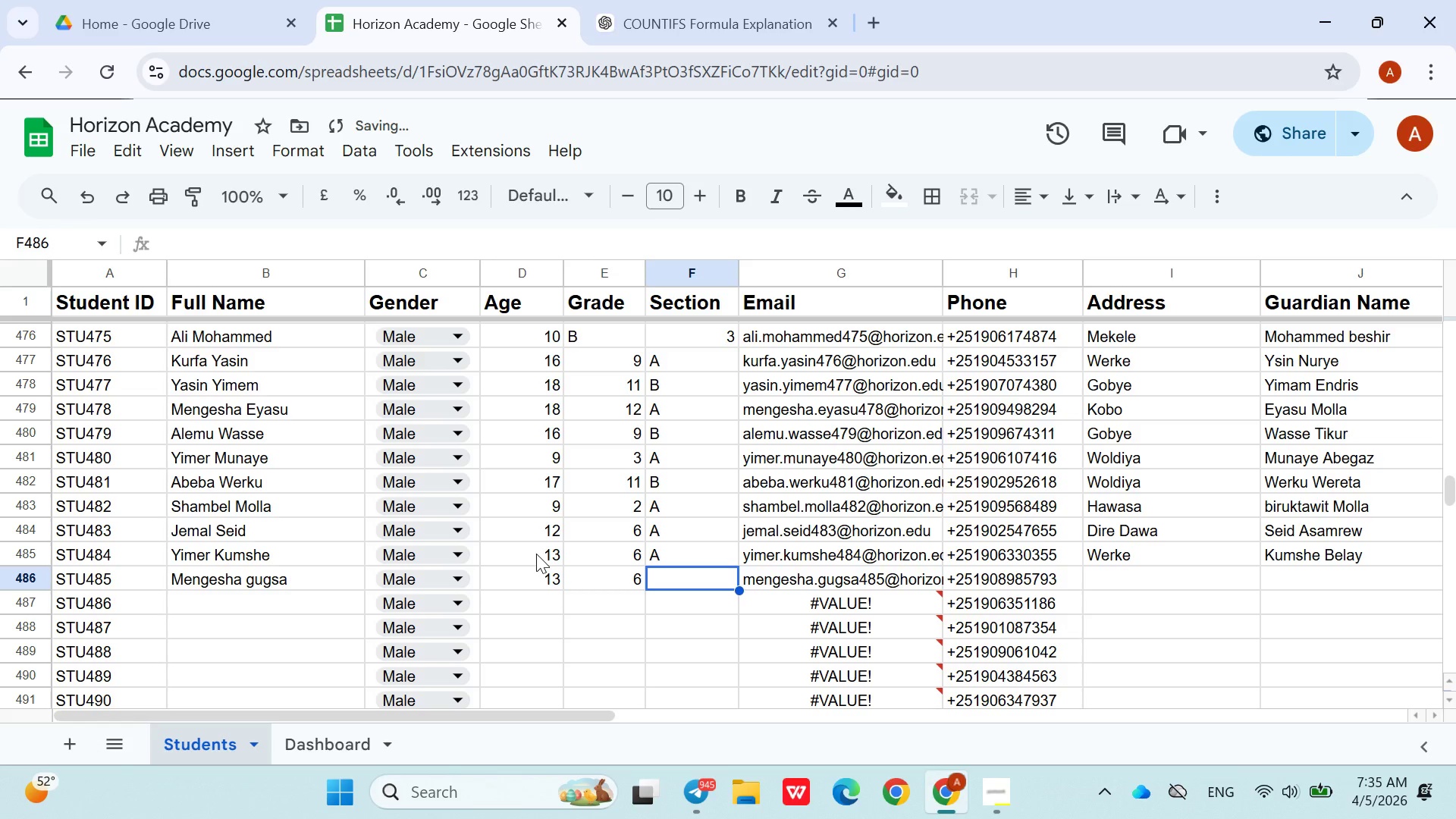 
key(Shift+ShiftLeft)
 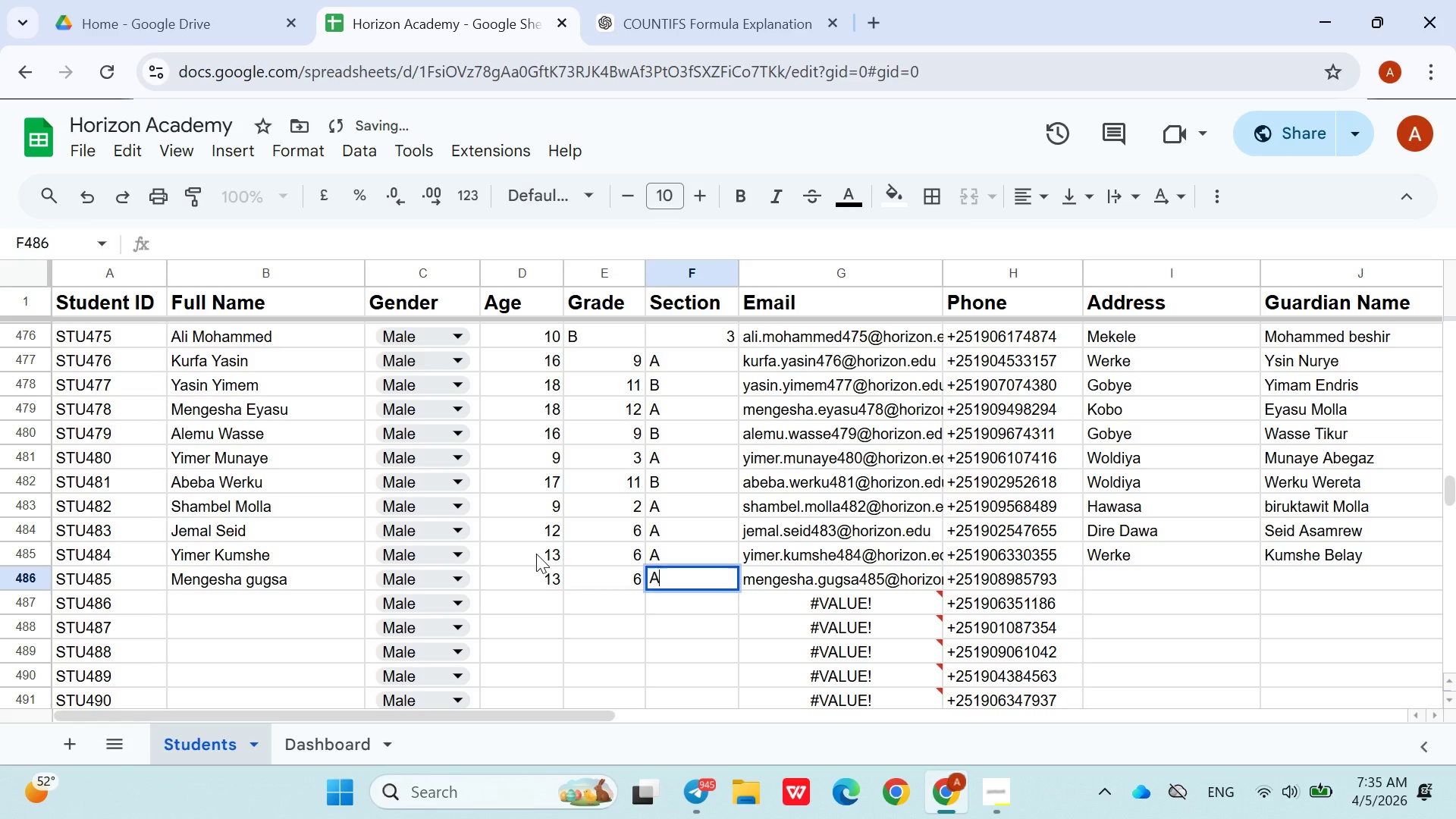 
key(Shift+A)
 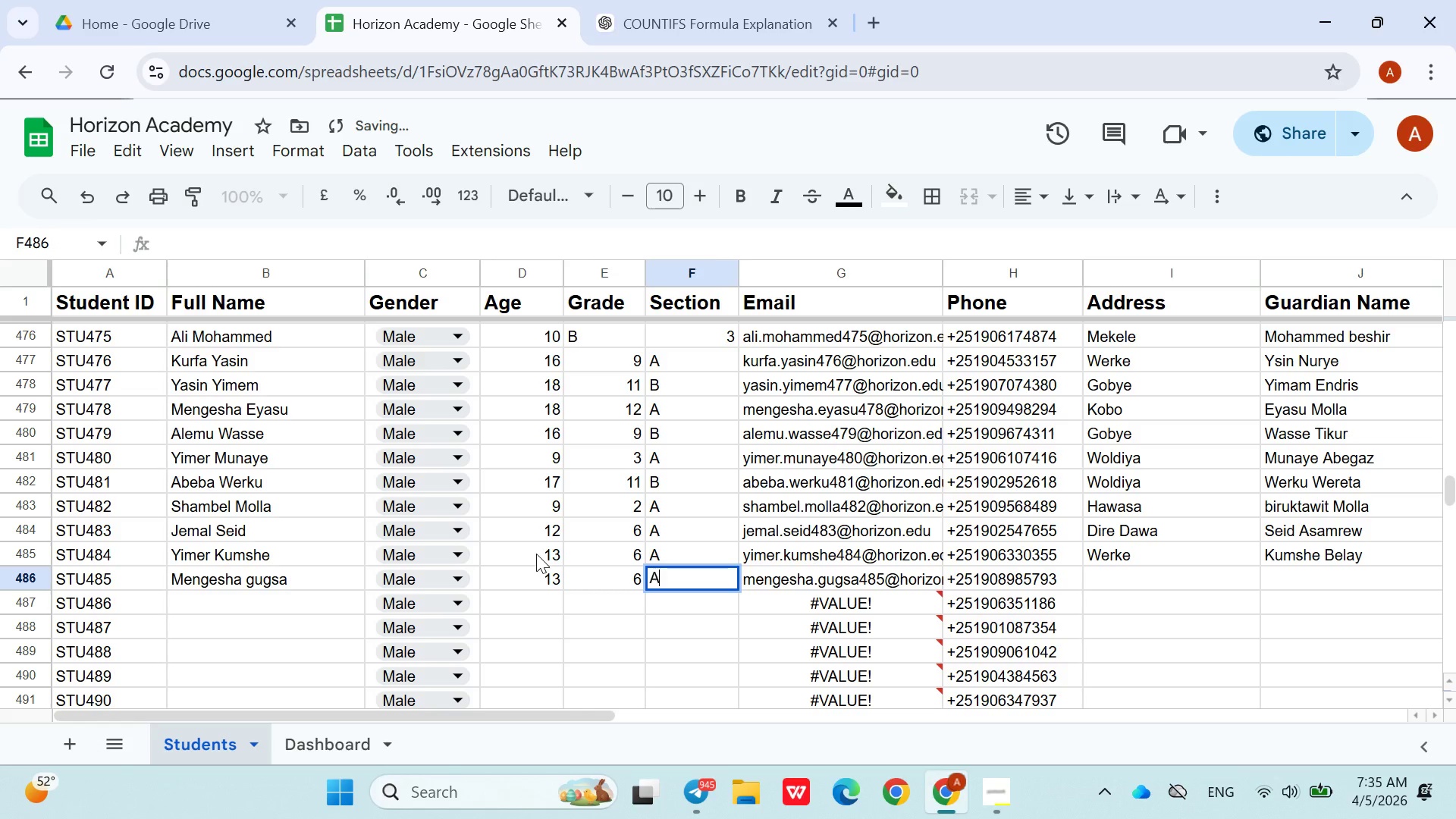 
key(ArrowRight)
 